 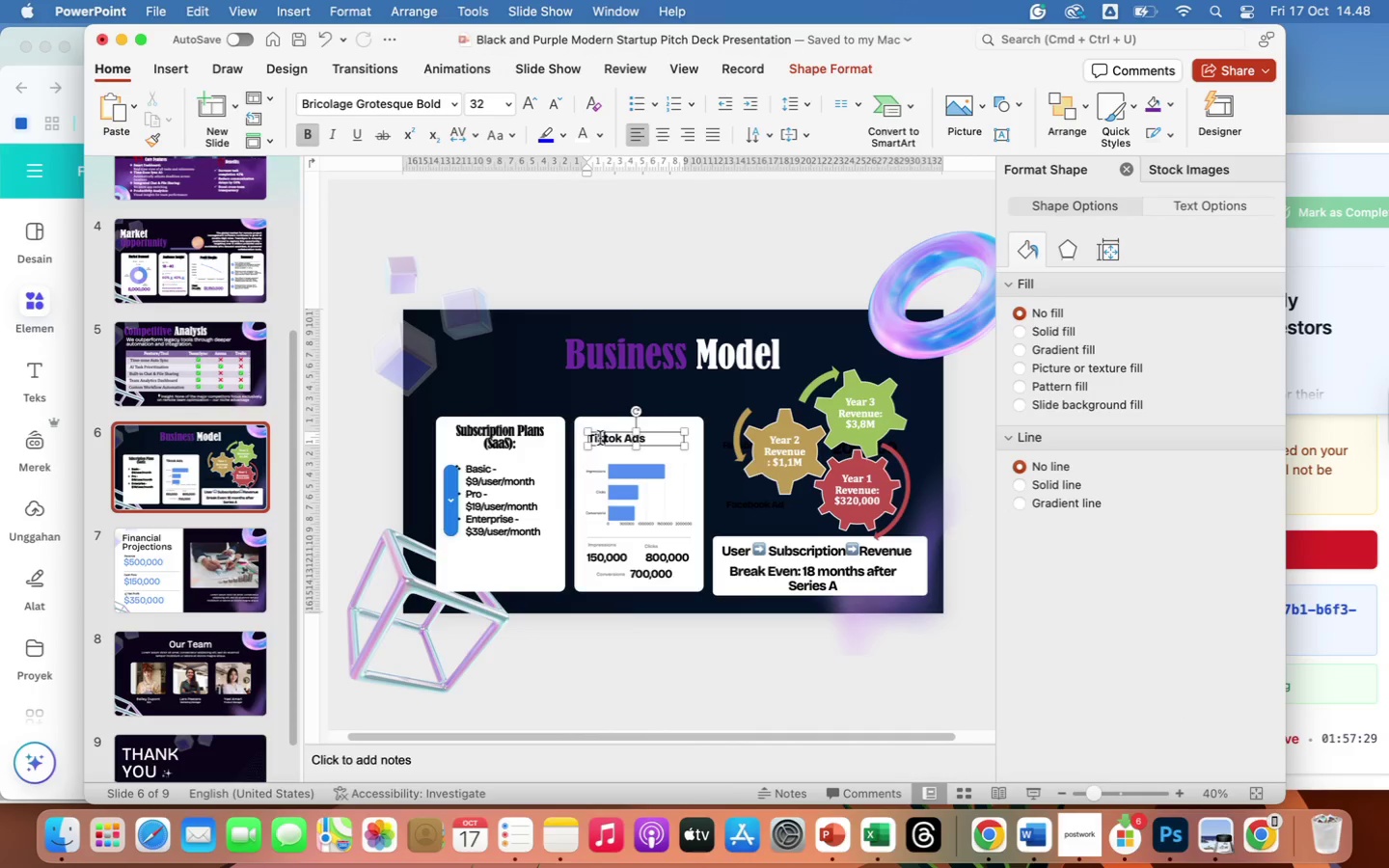 
left_click([636, 471])
 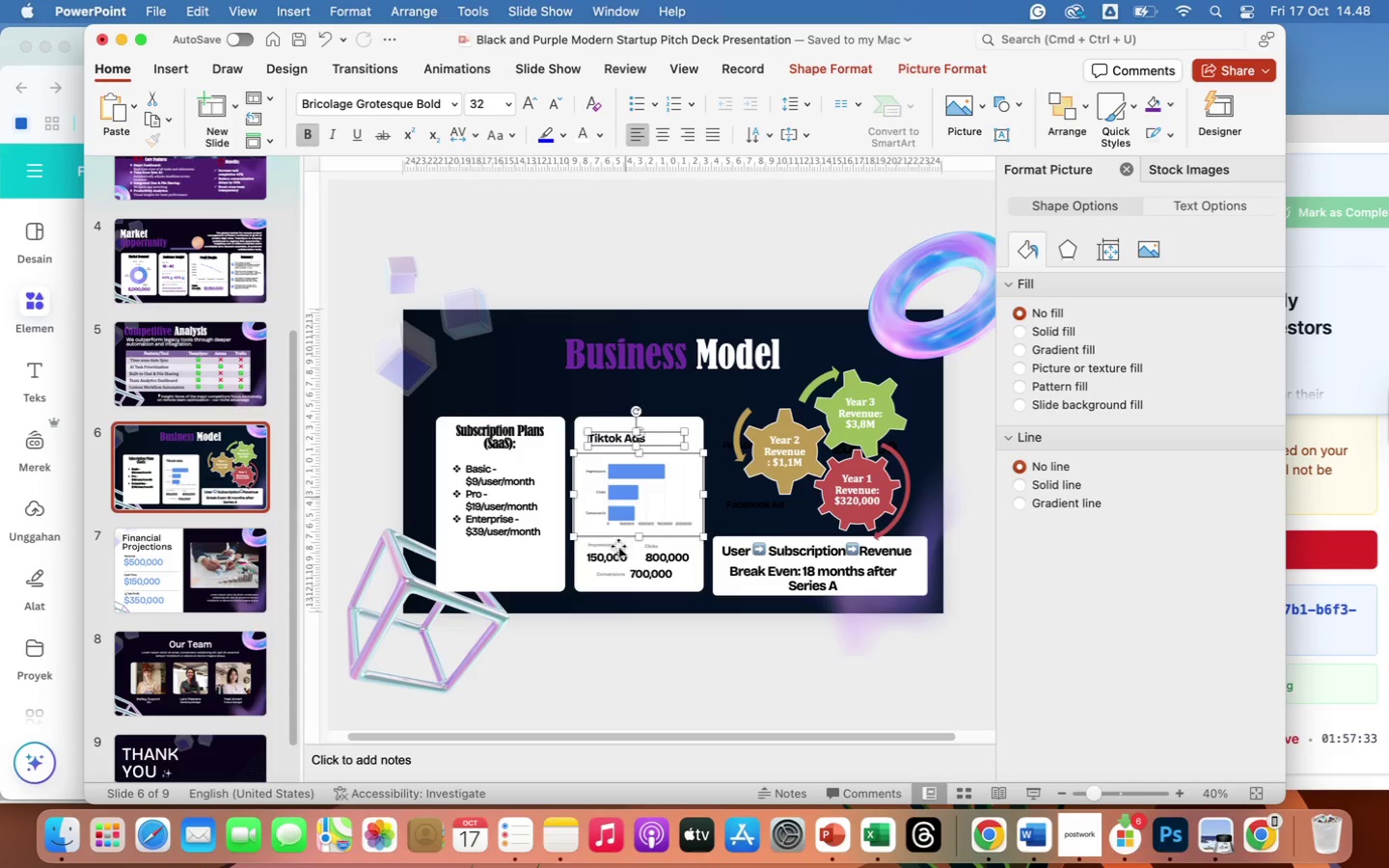 
left_click([610, 557])
 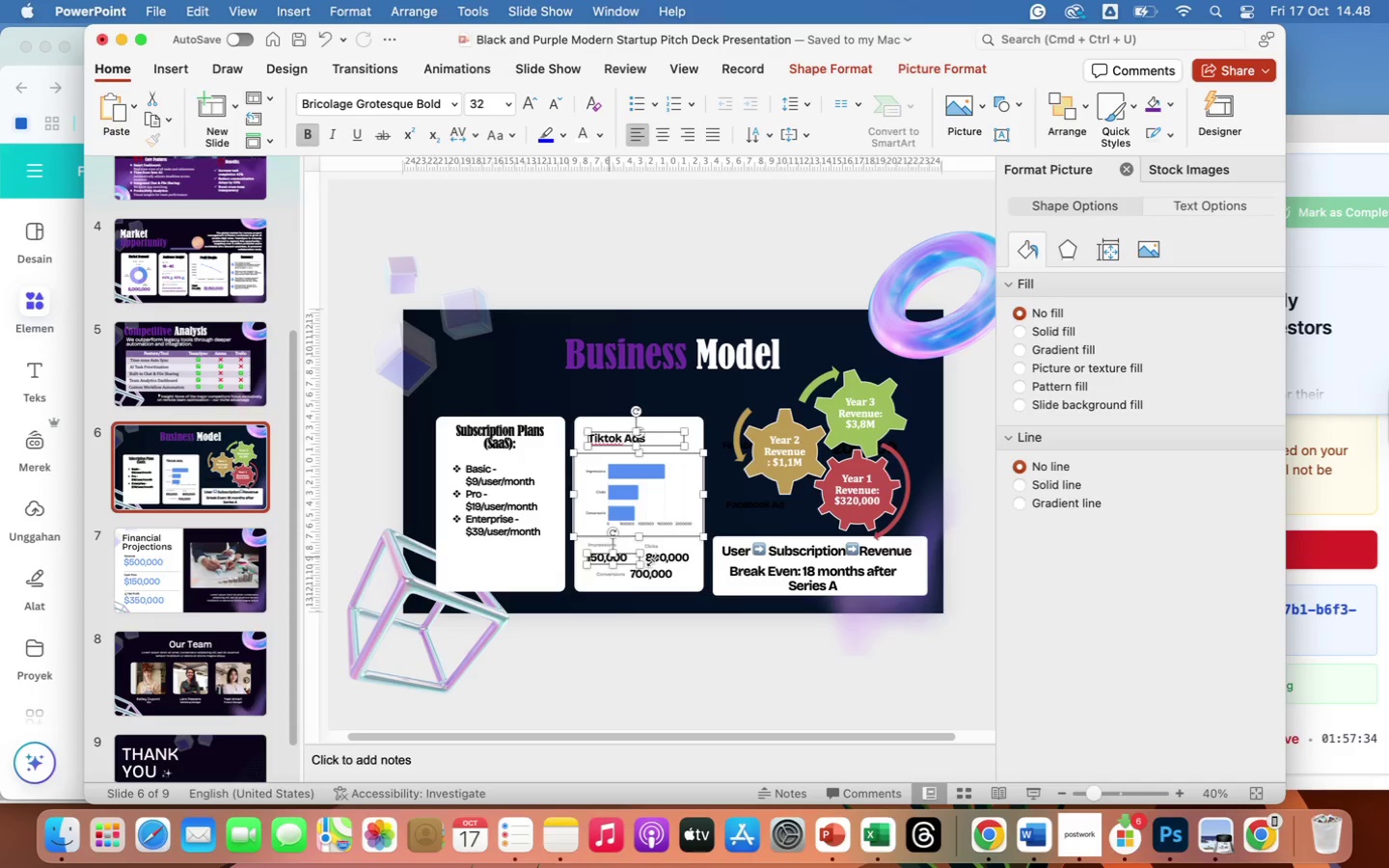 
left_click([662, 560])
 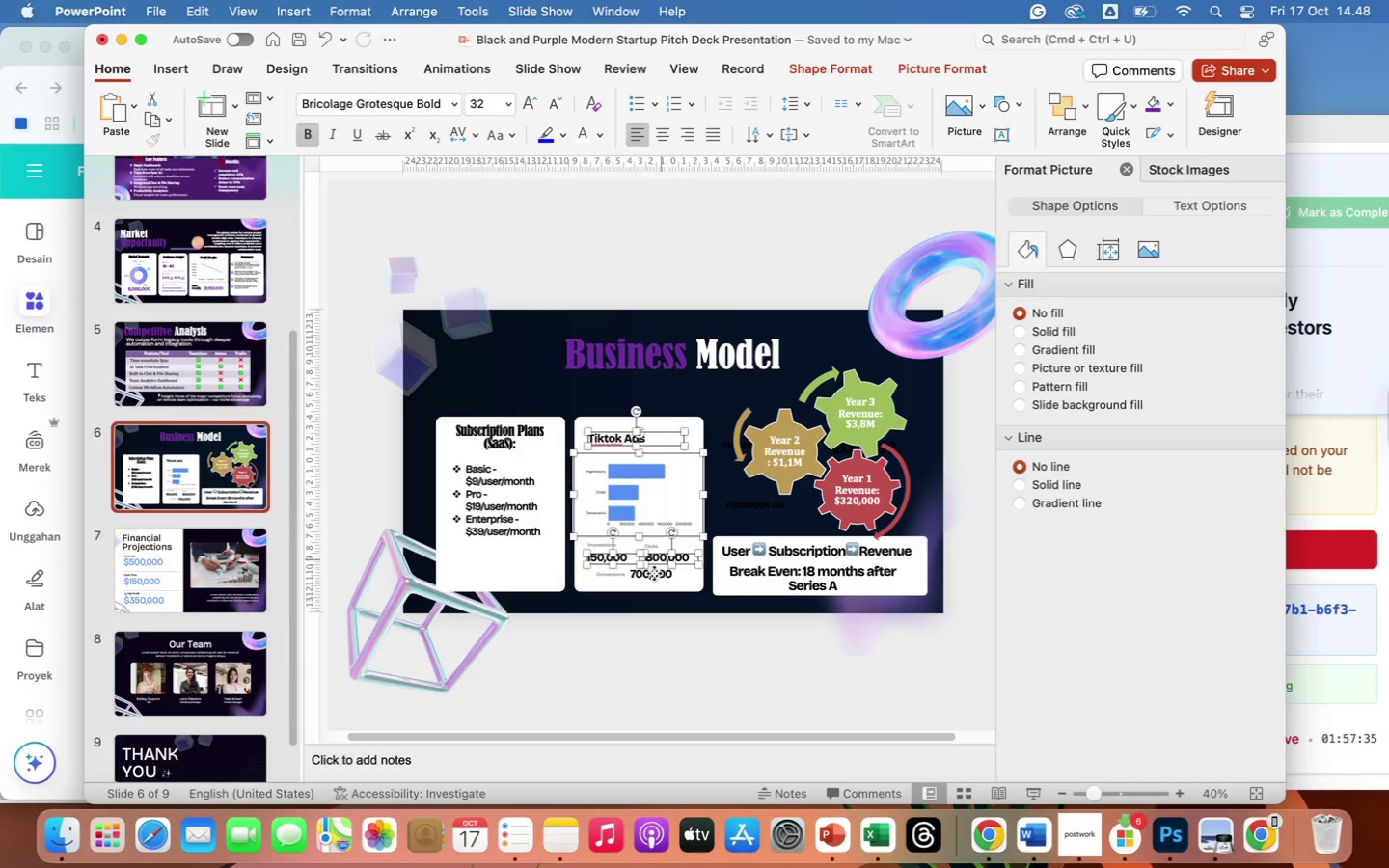 
left_click([649, 577])
 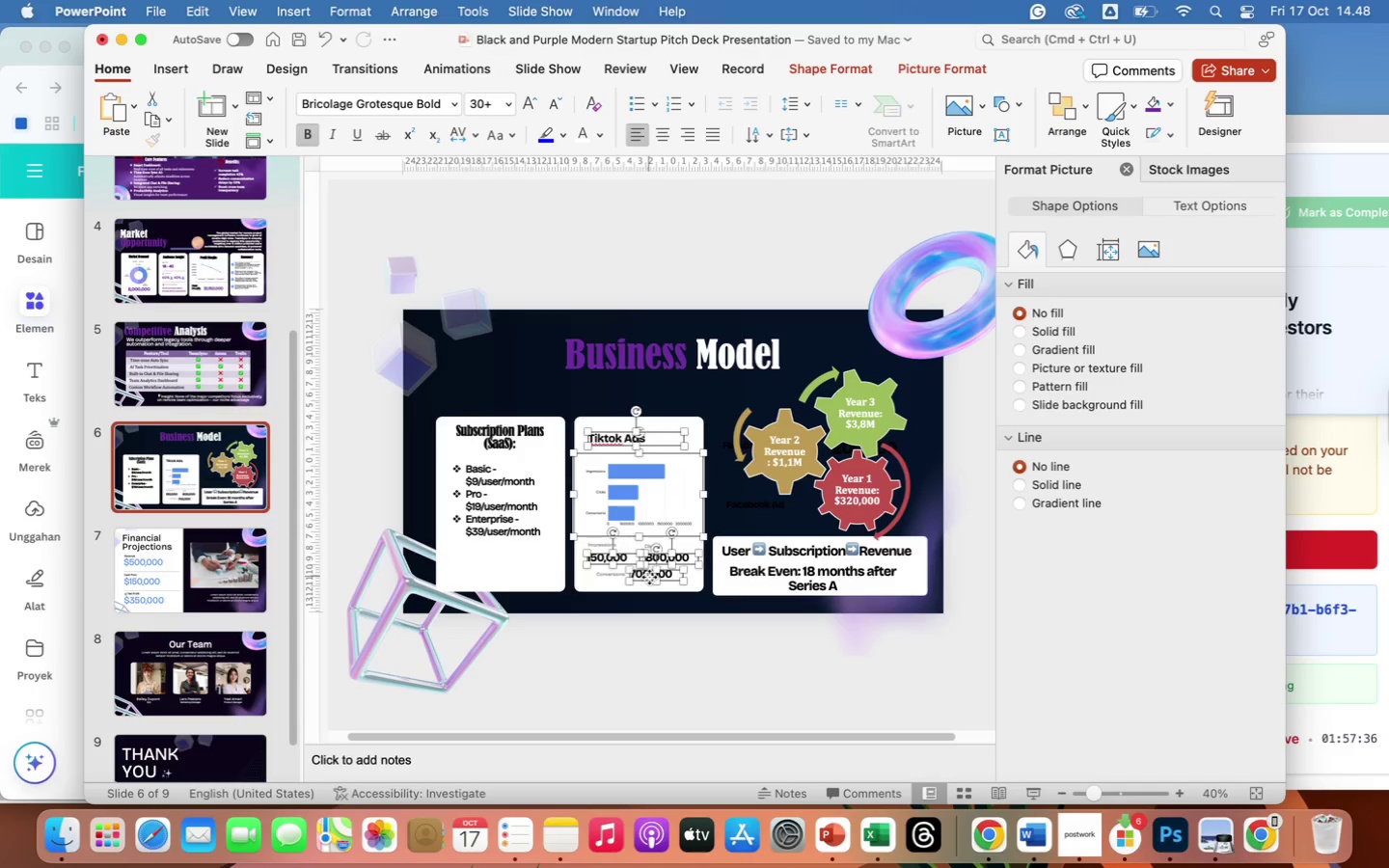 
key(Backspace)
 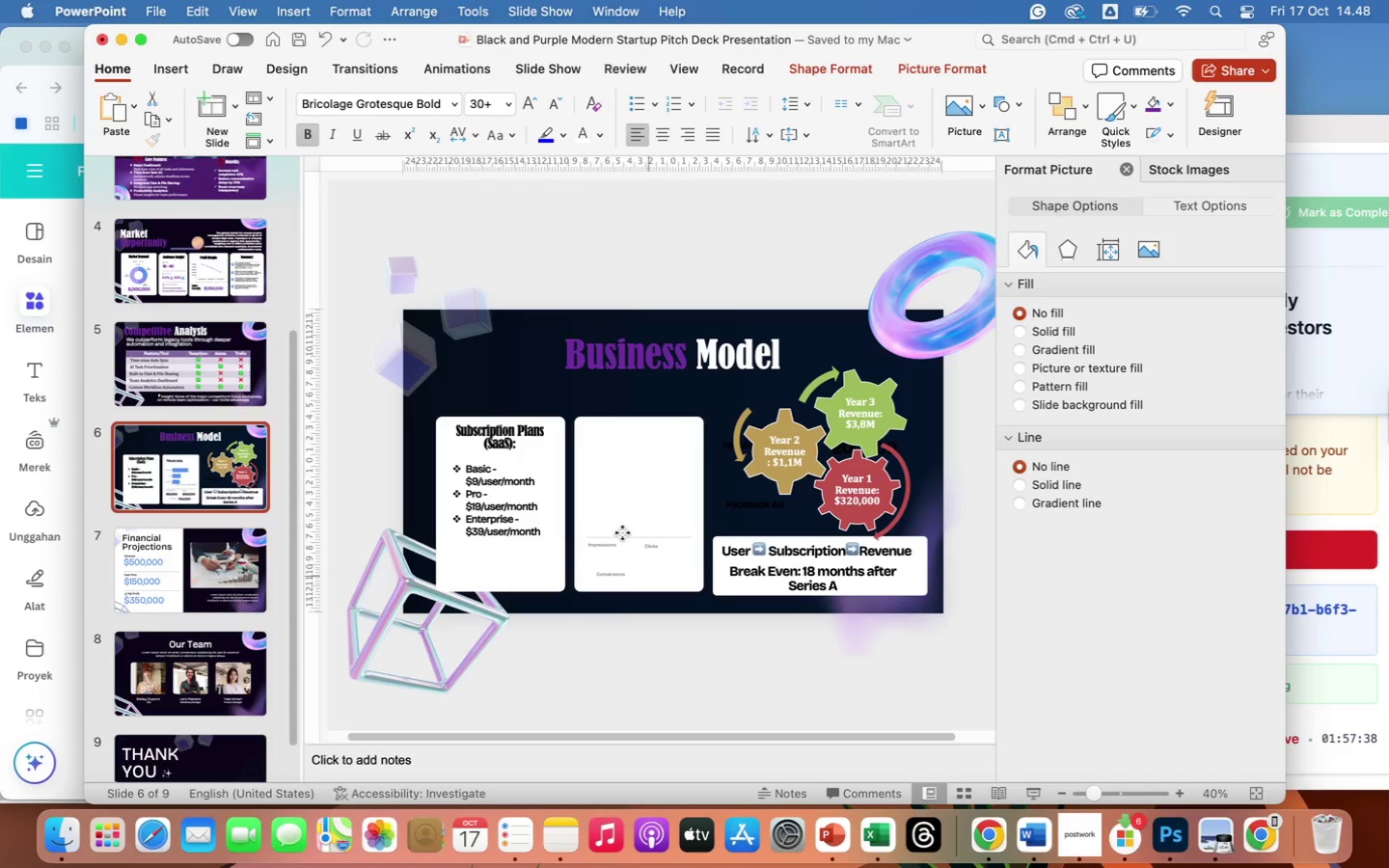 
left_click([622, 535])
 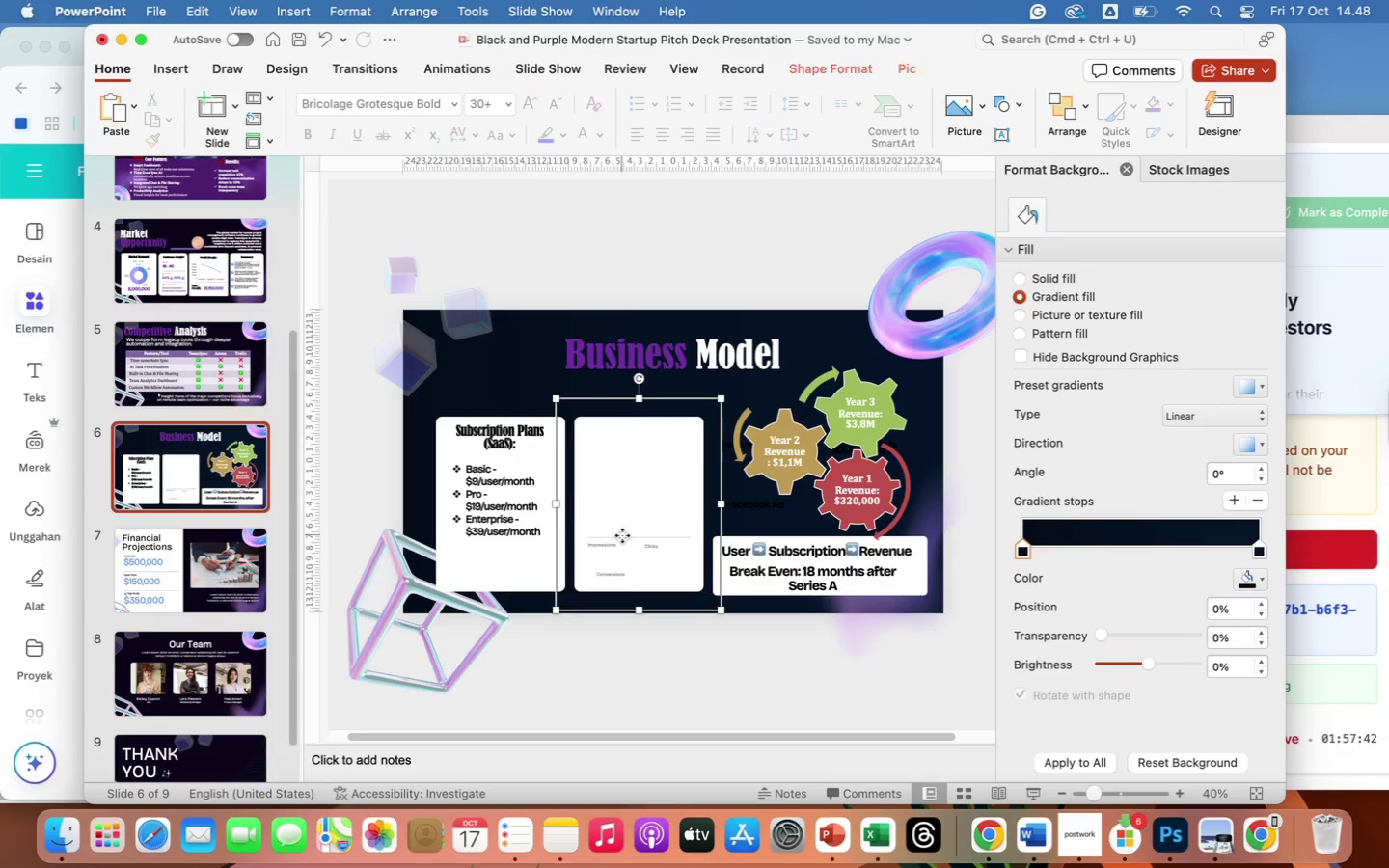 
left_click([601, 548])
 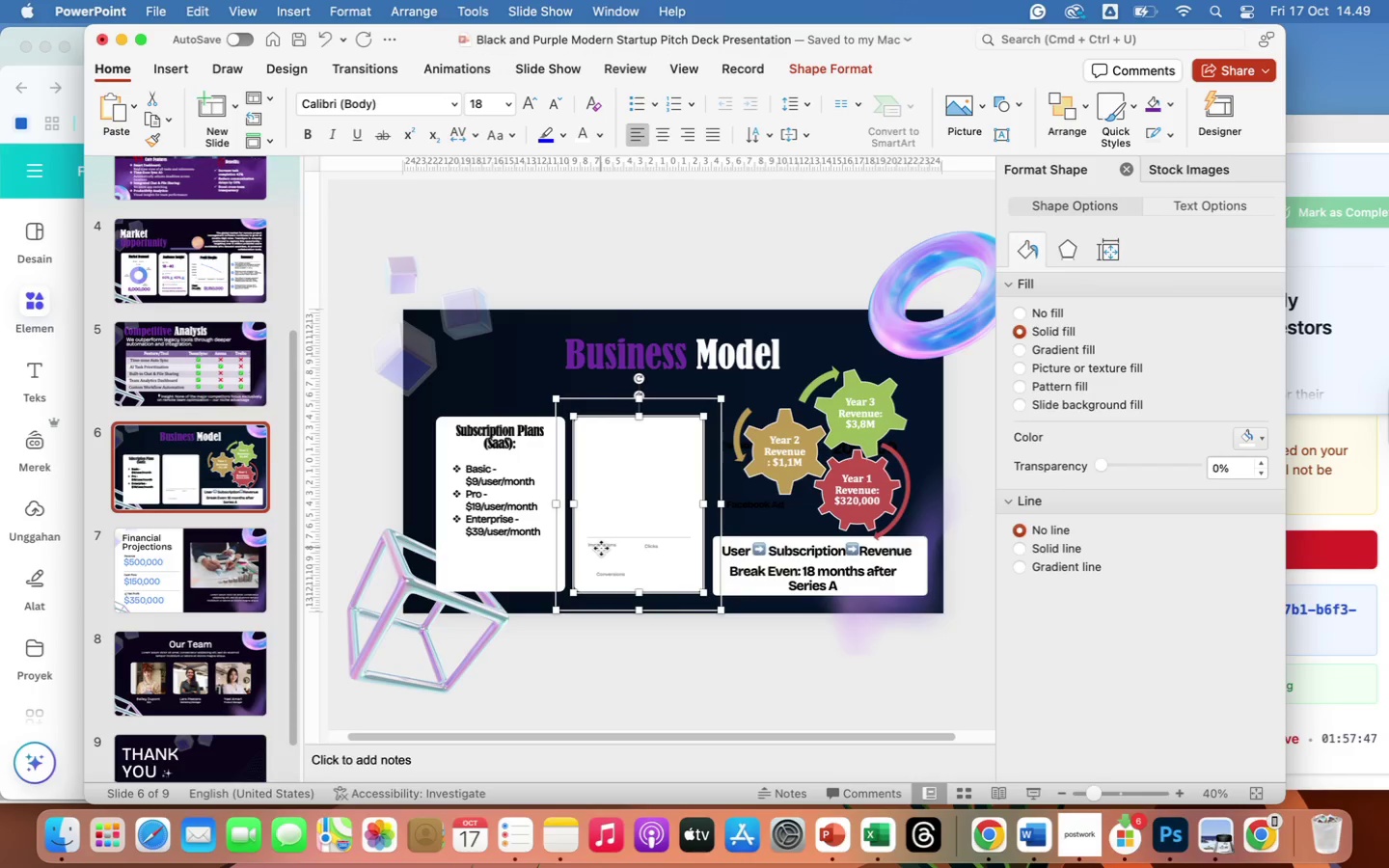 
wait(9.69)
 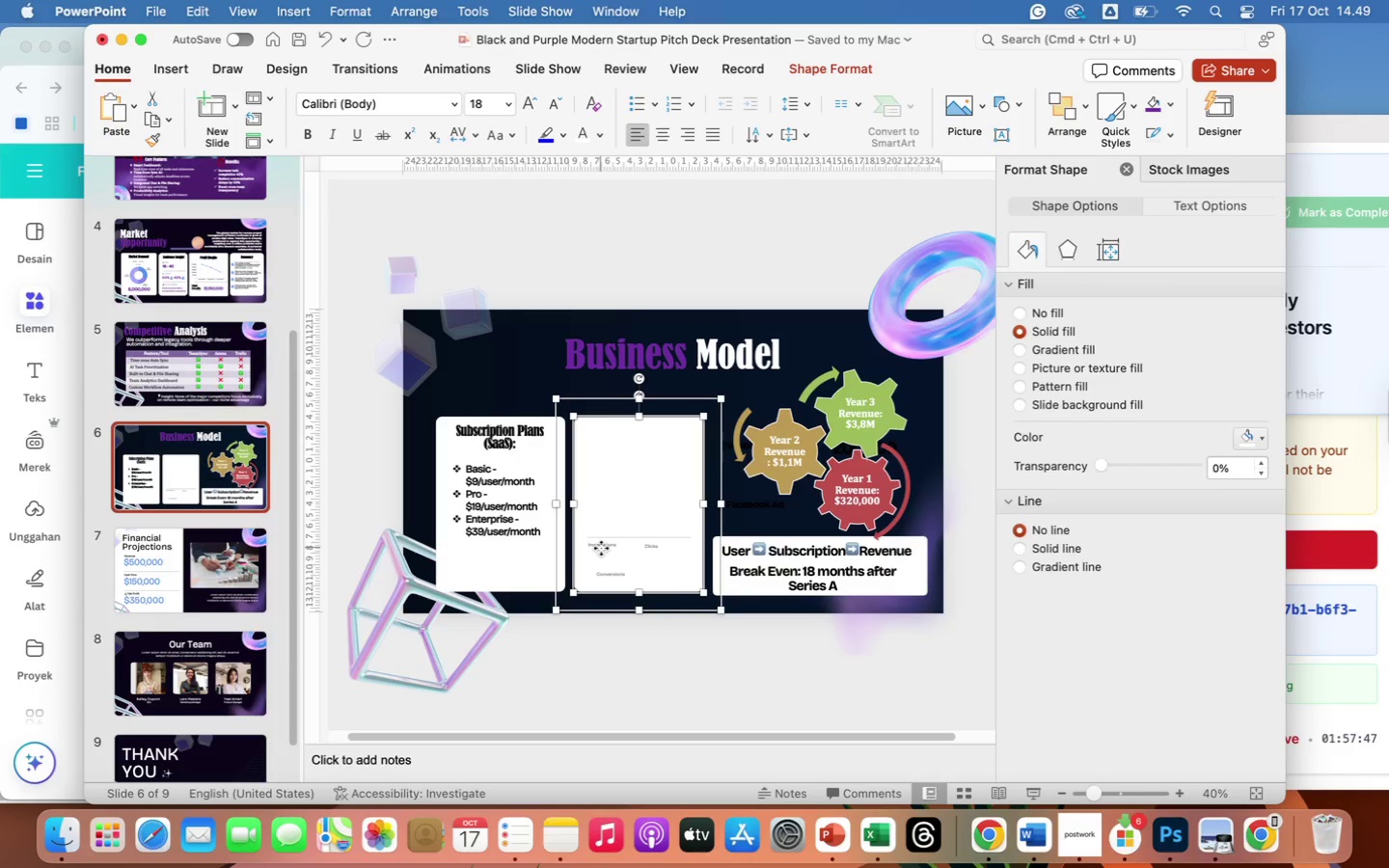 
left_click([601, 543])
 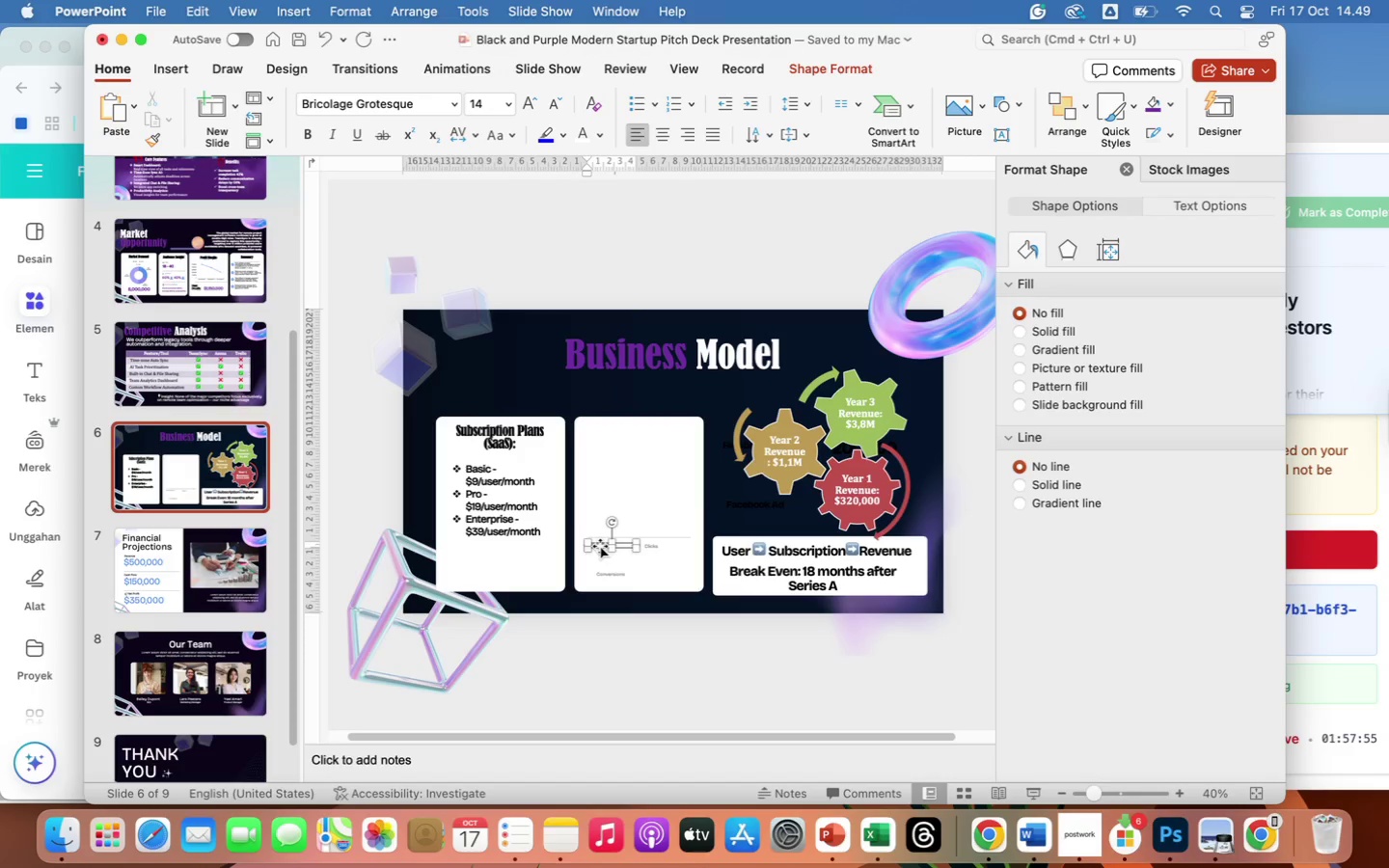 
left_click([600, 546])
 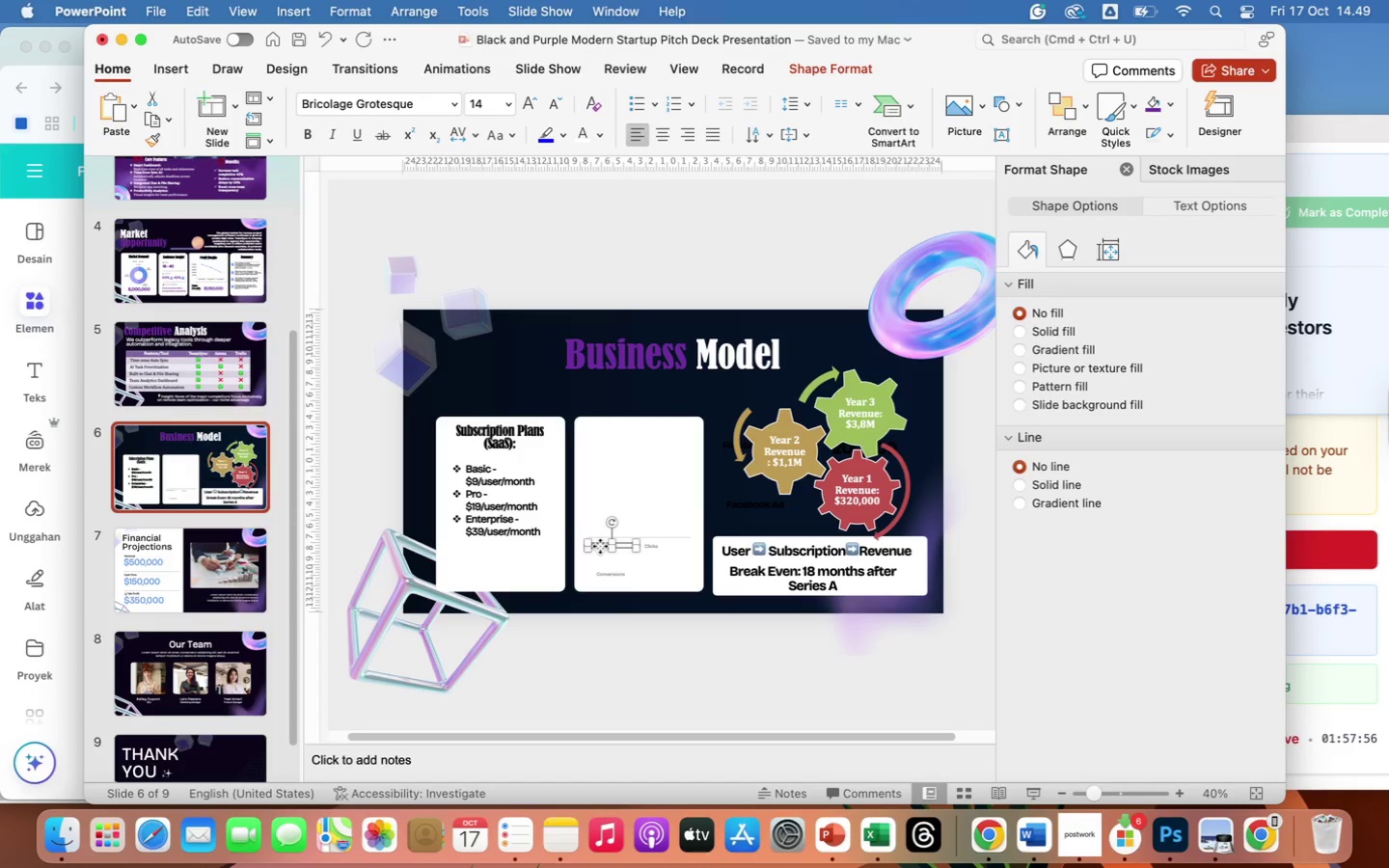 
key(Backspace)
 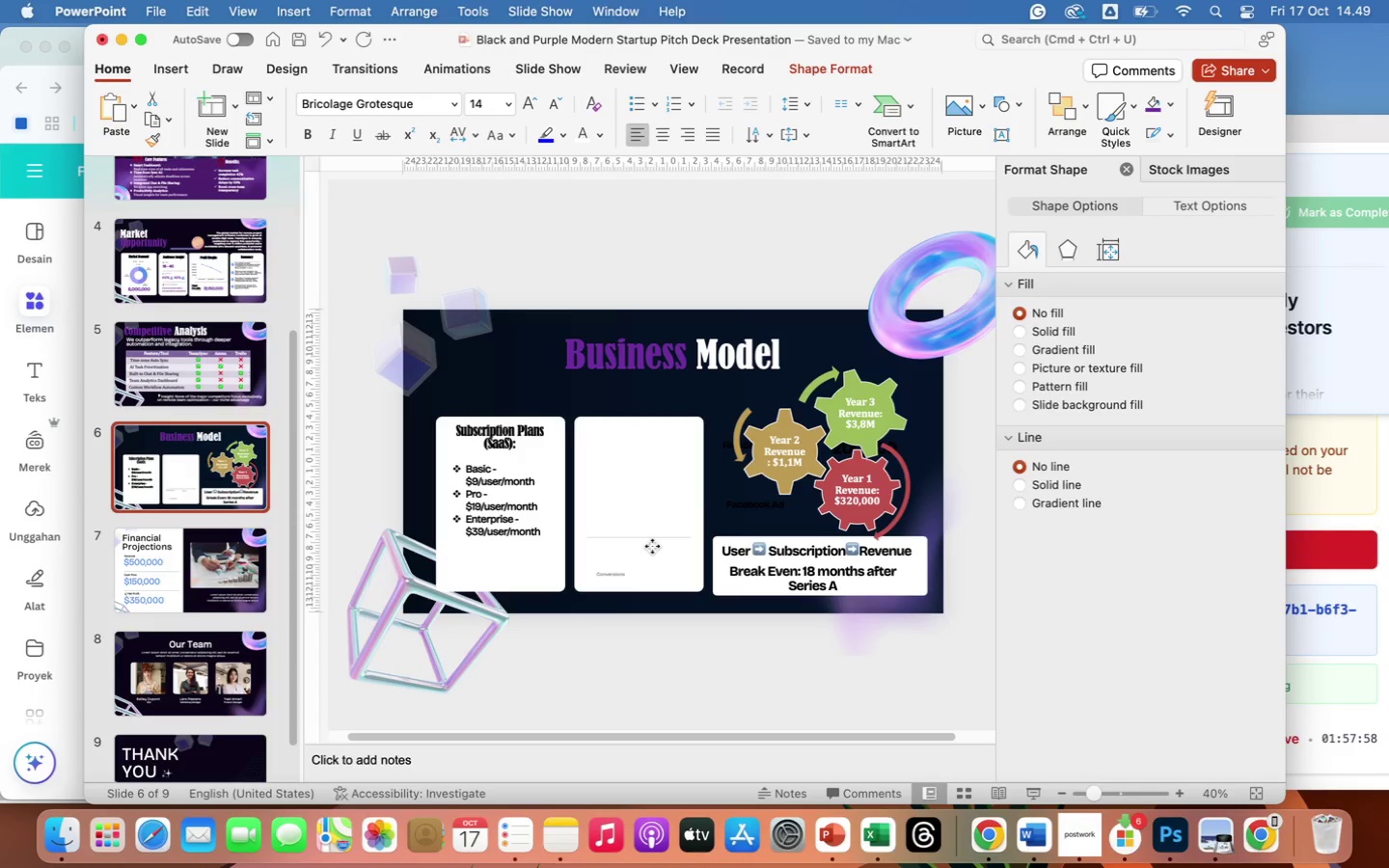 
left_click([652, 546])
 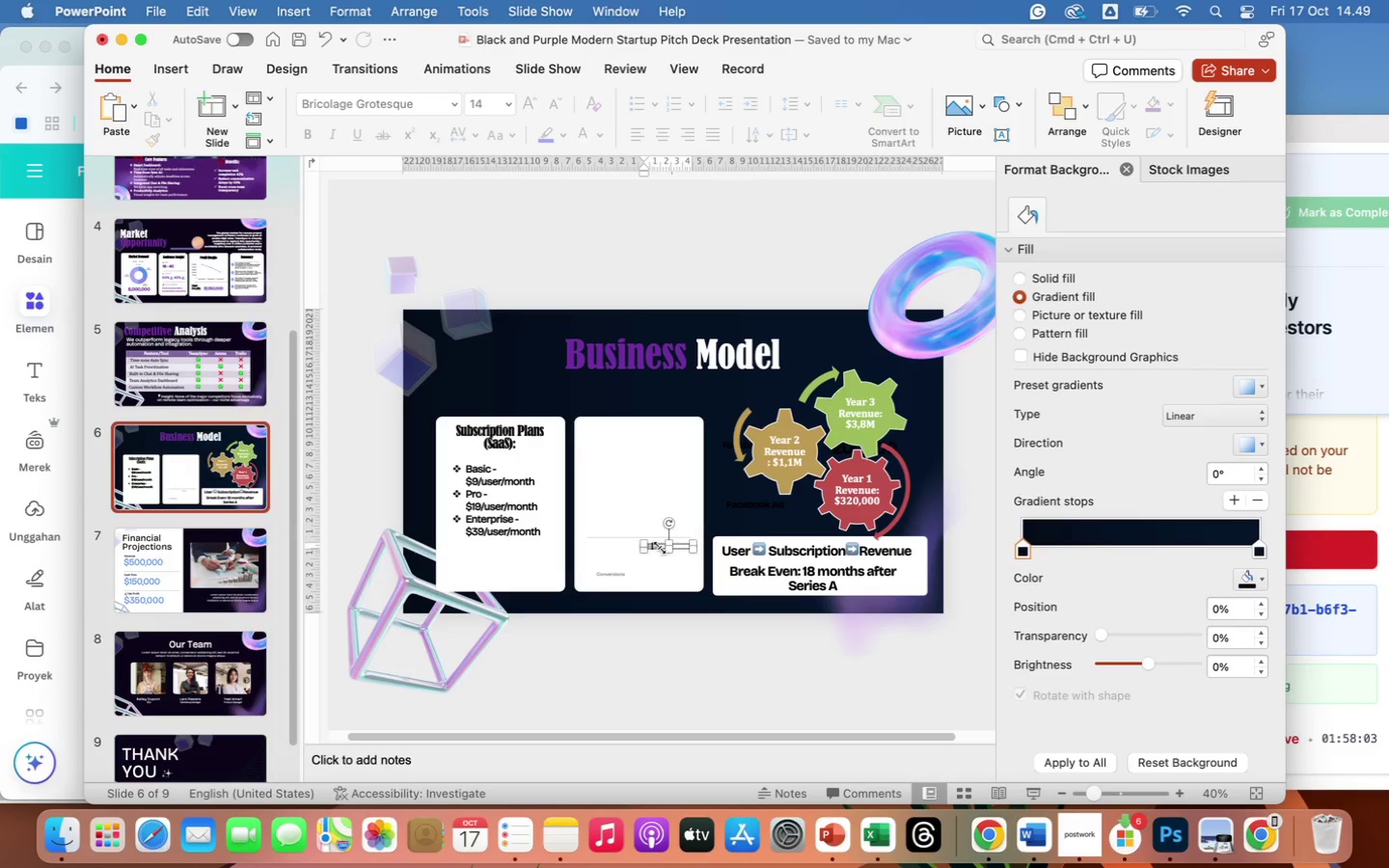 
wait(5.51)
 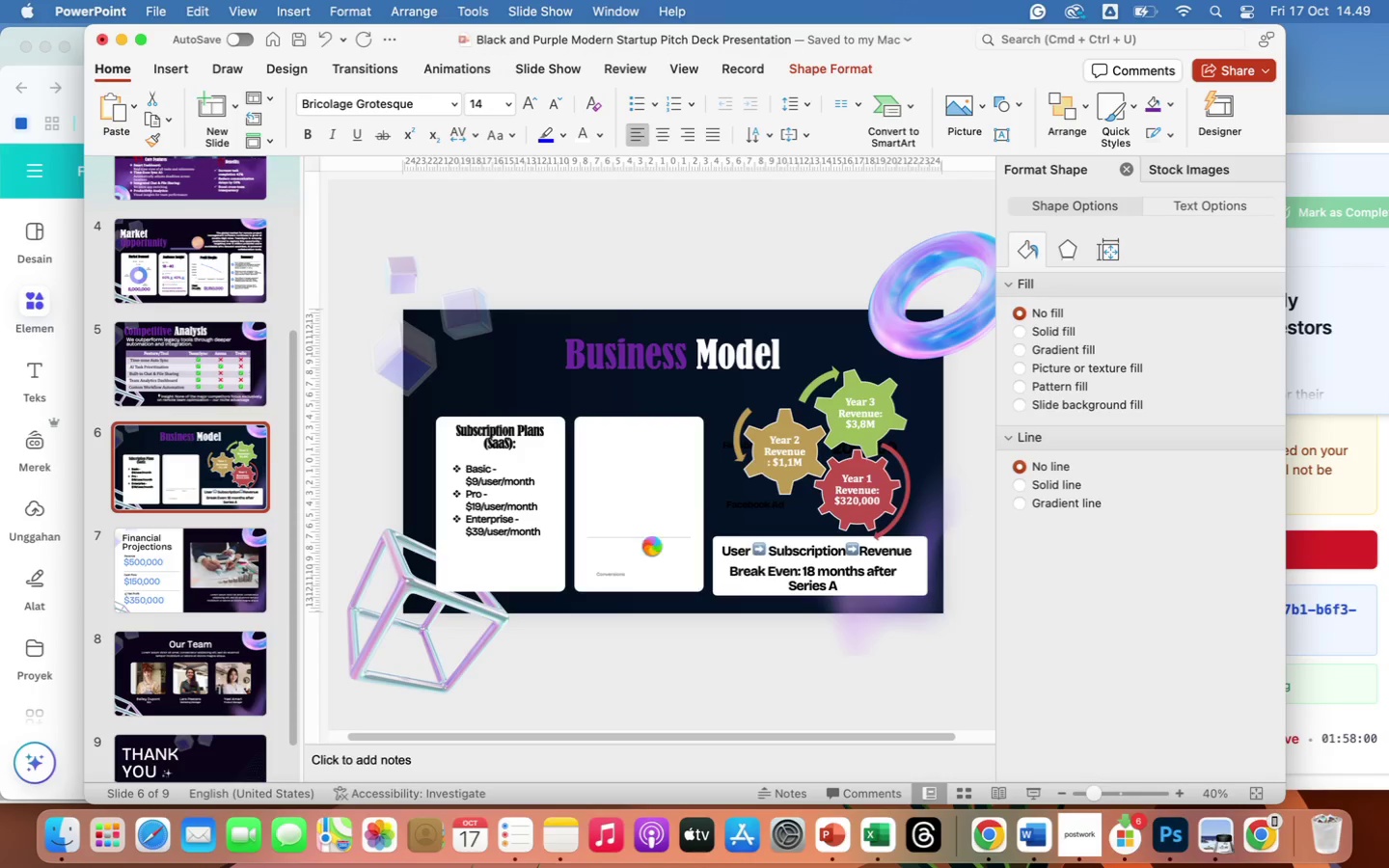 
key(Backspace)
 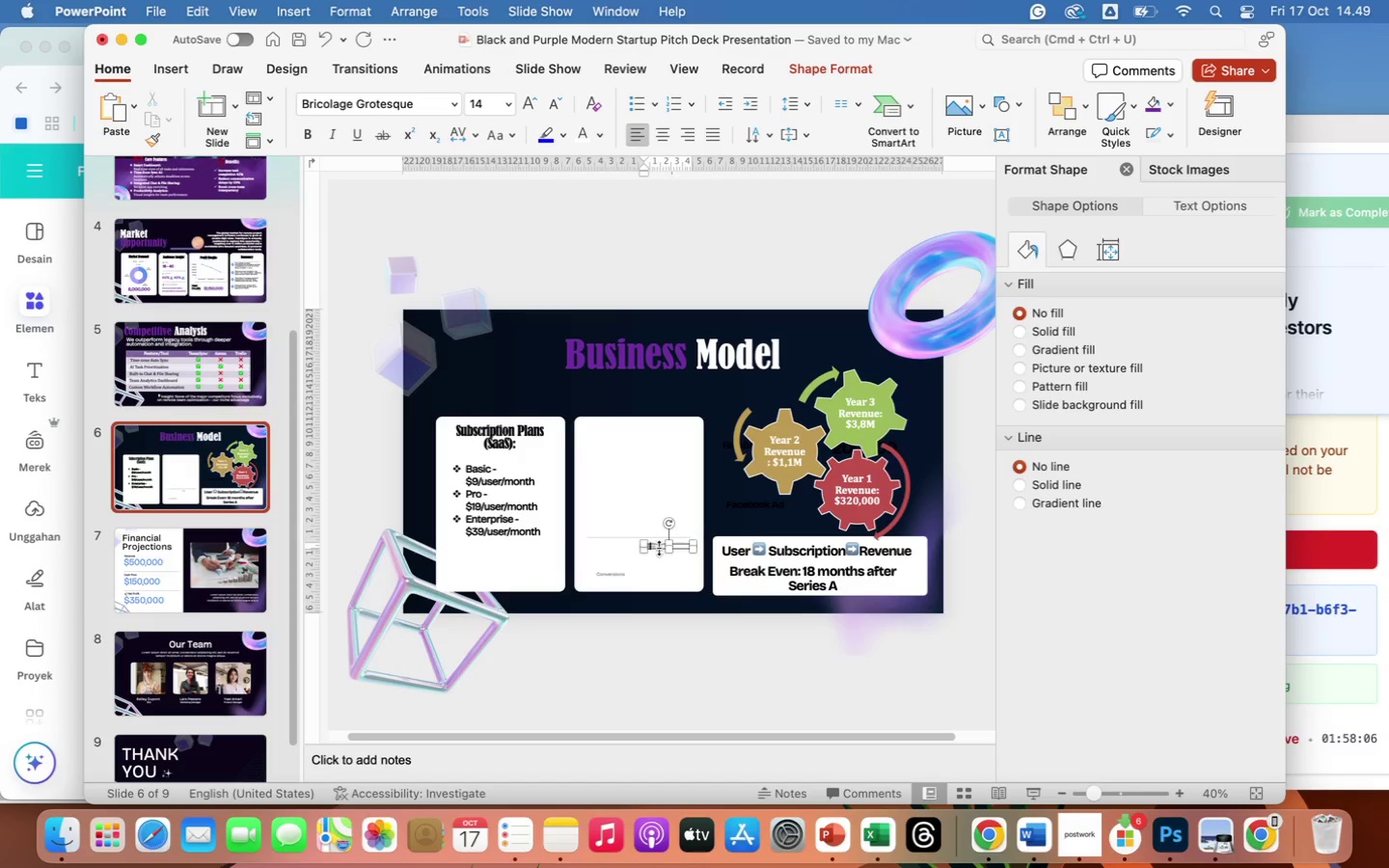 
left_click([657, 545])
 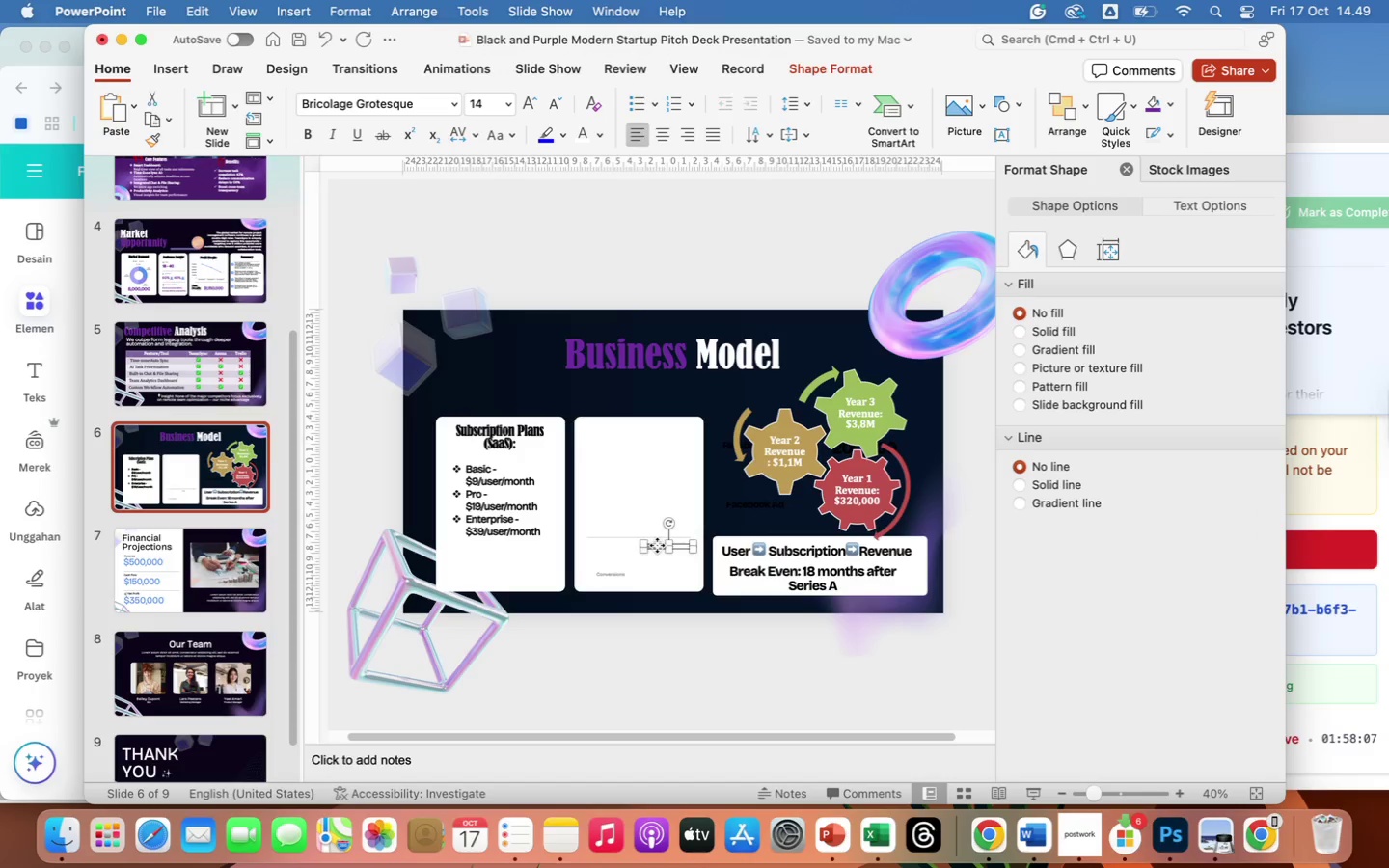 
key(Backspace)
 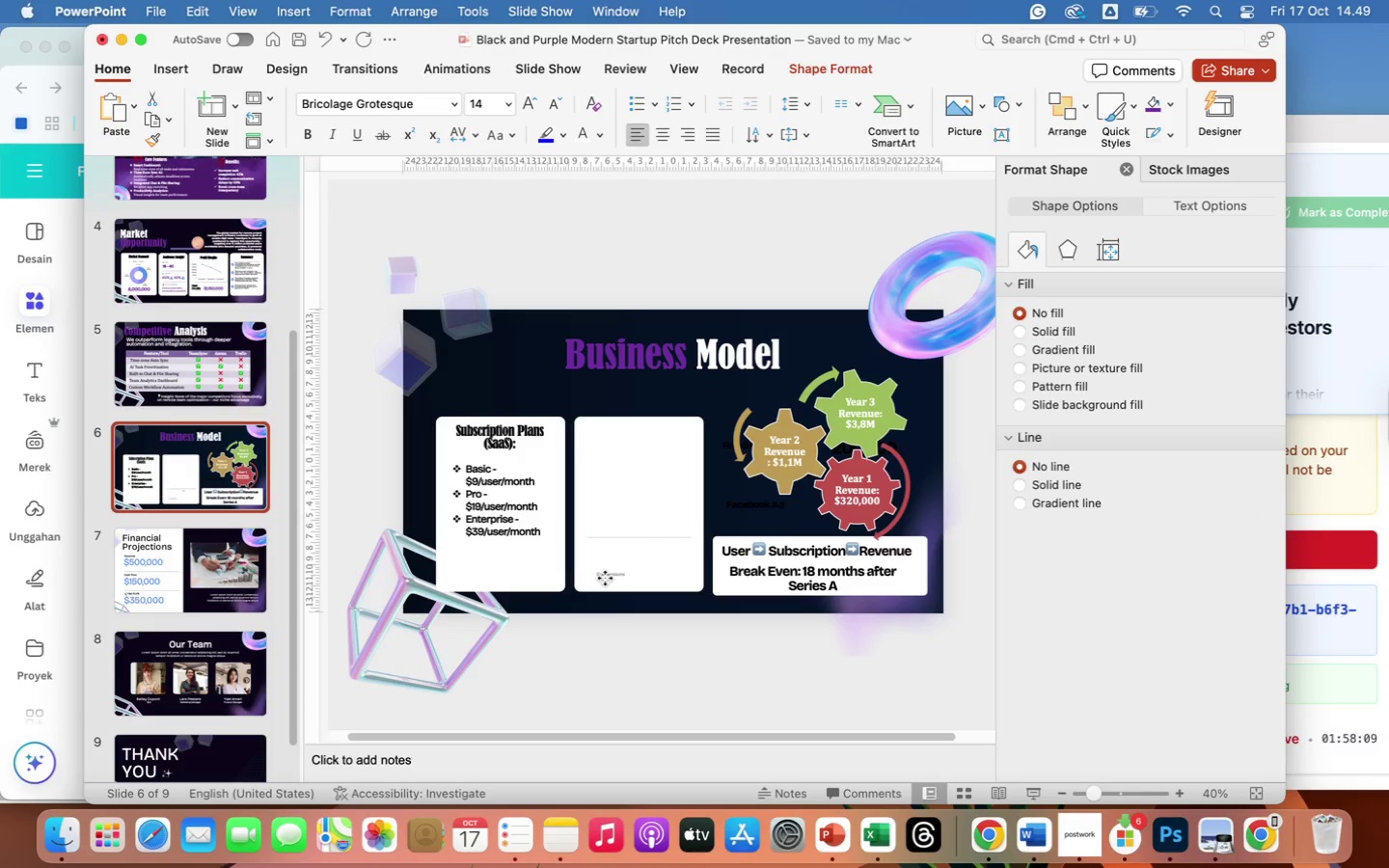 
left_click([606, 574])
 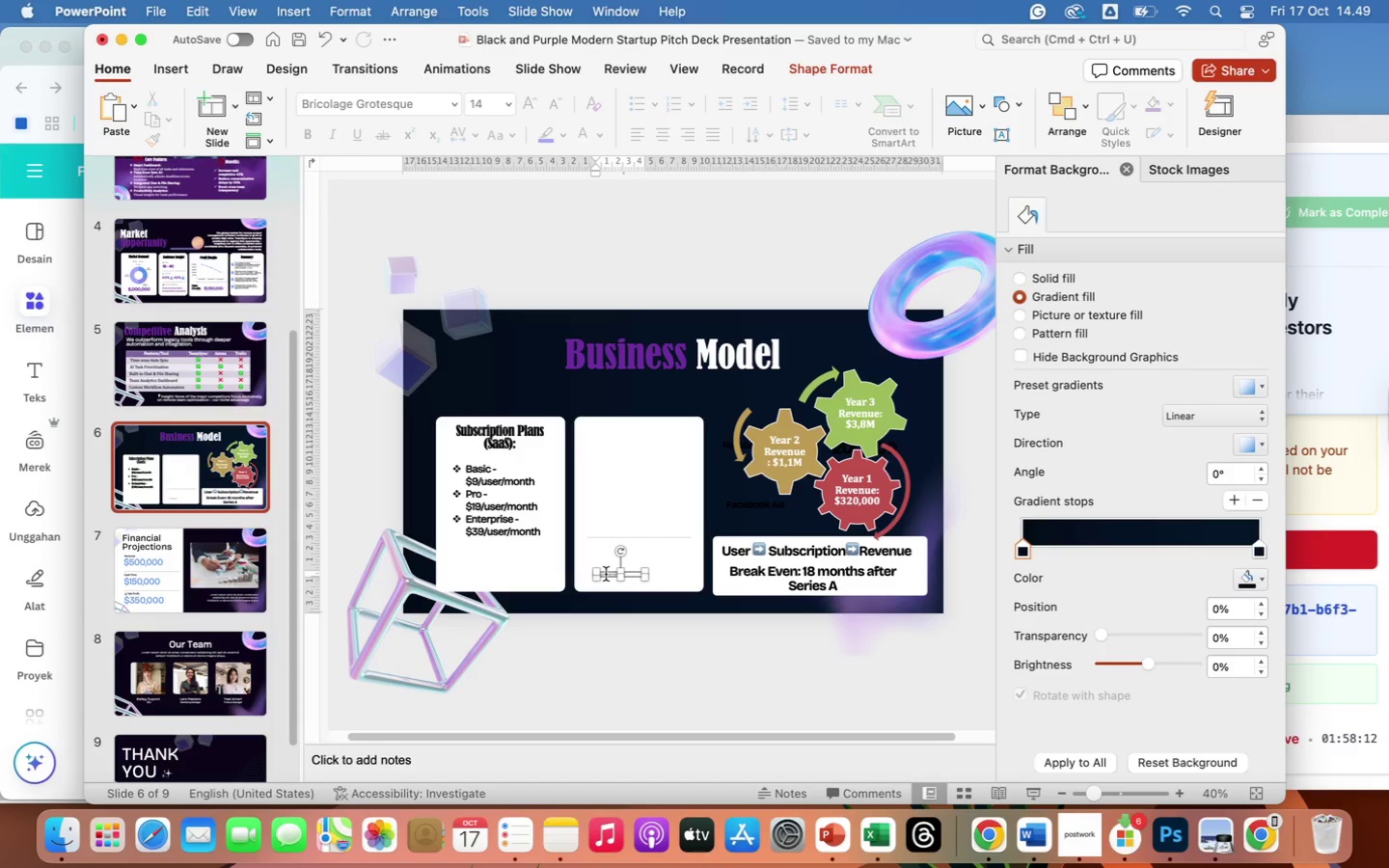 
hold_key(key=Backspace, duration=0.72)
 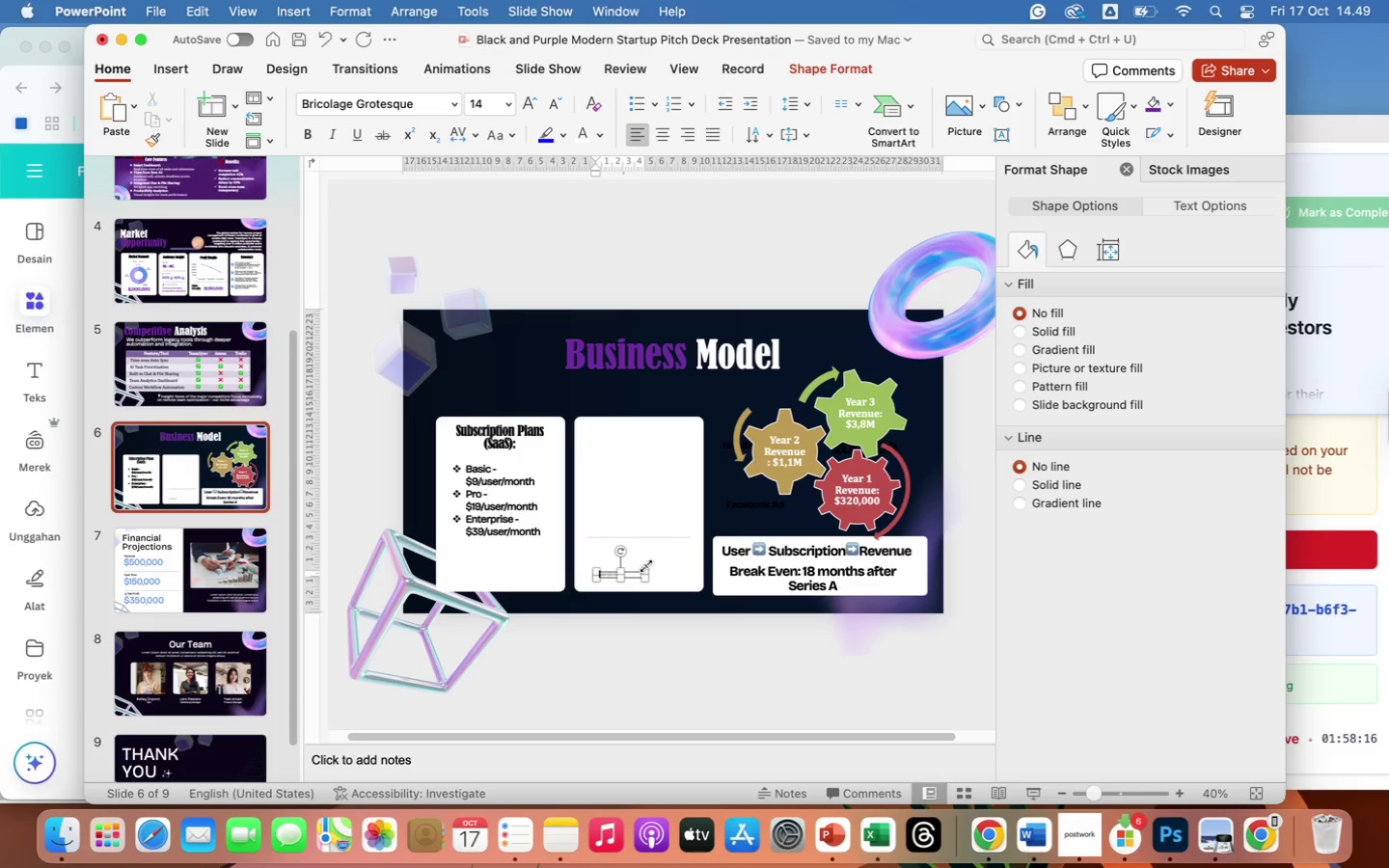 
left_click([633, 574])
 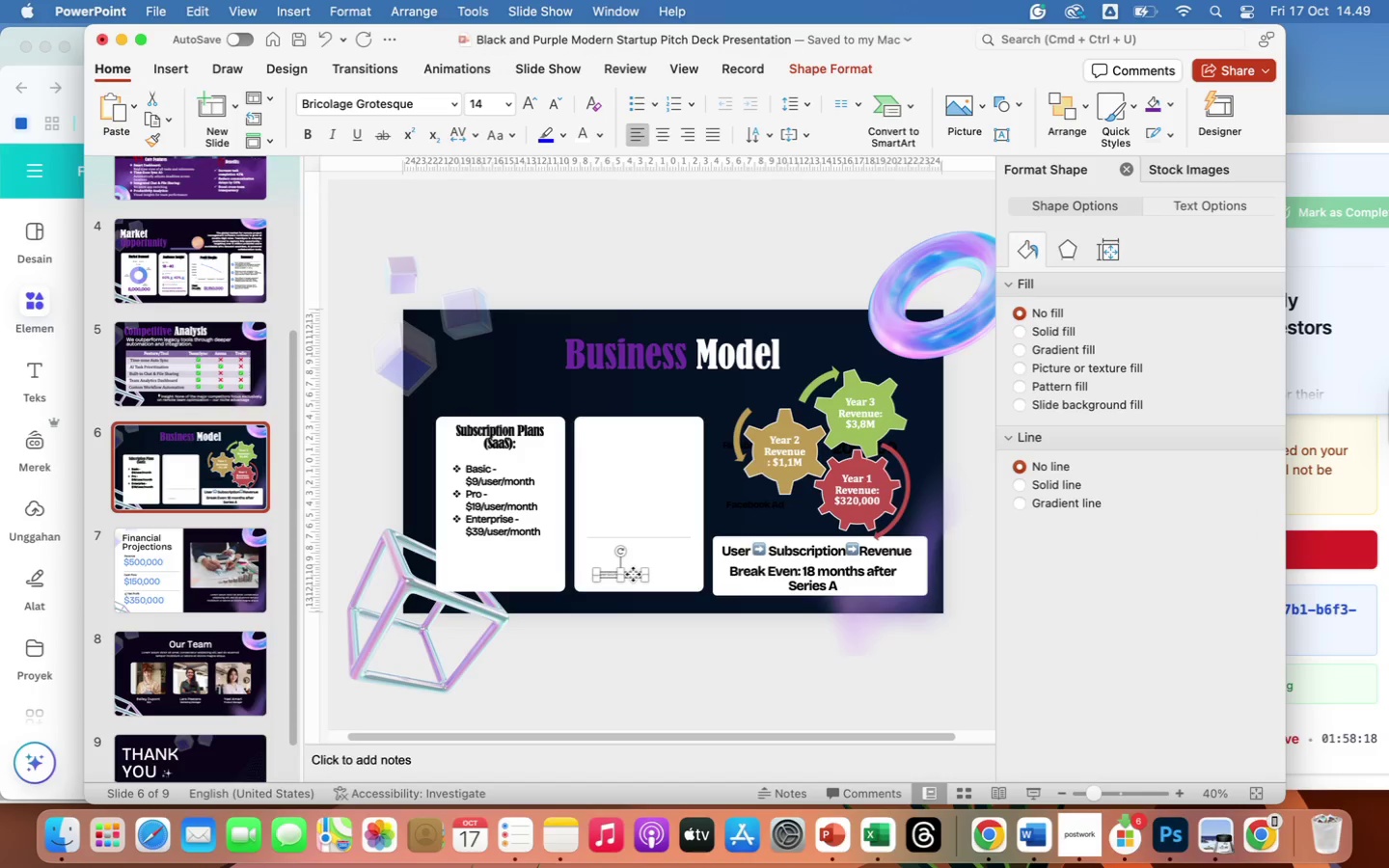 
key(Backspace)
 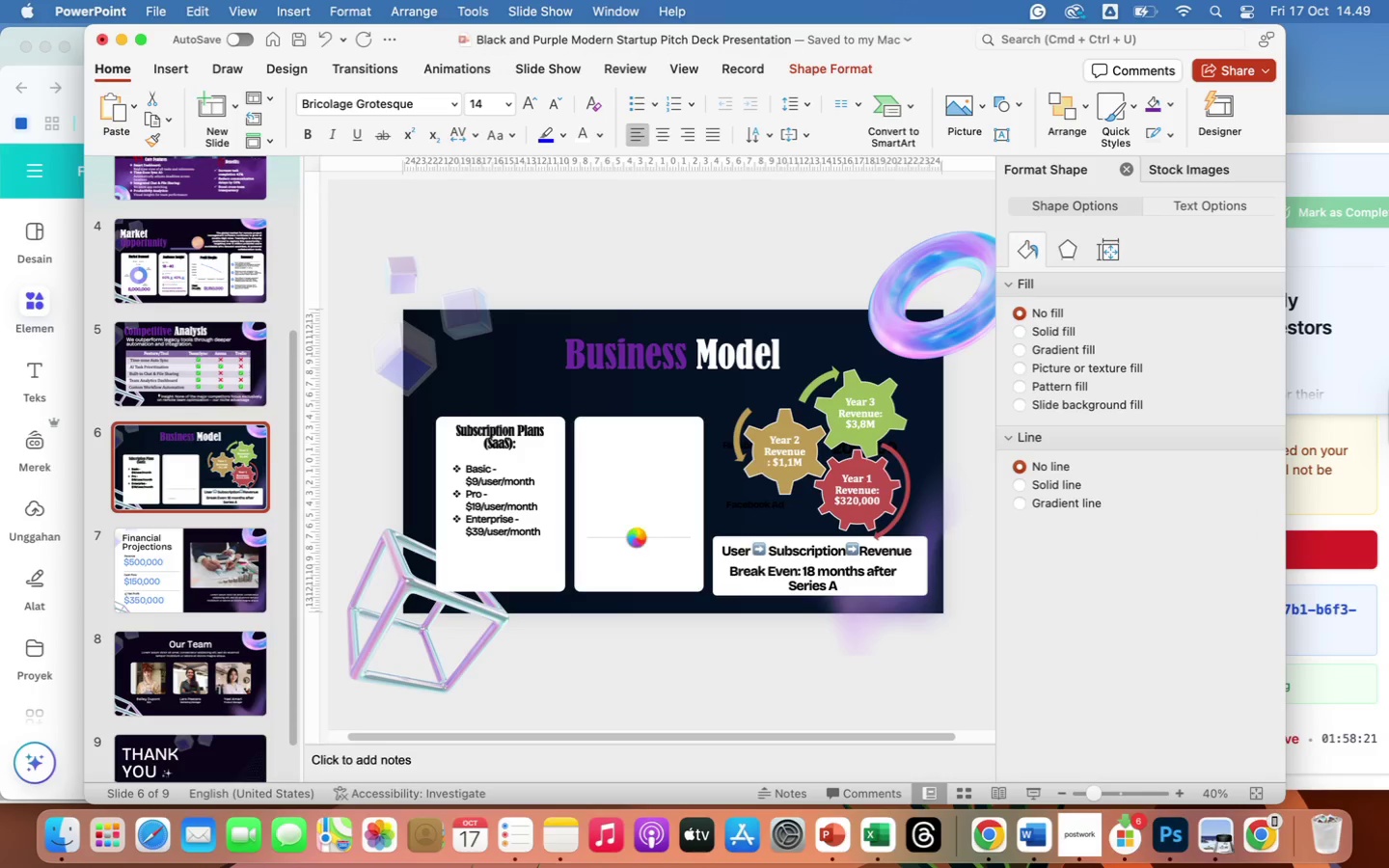 
left_click([637, 537])
 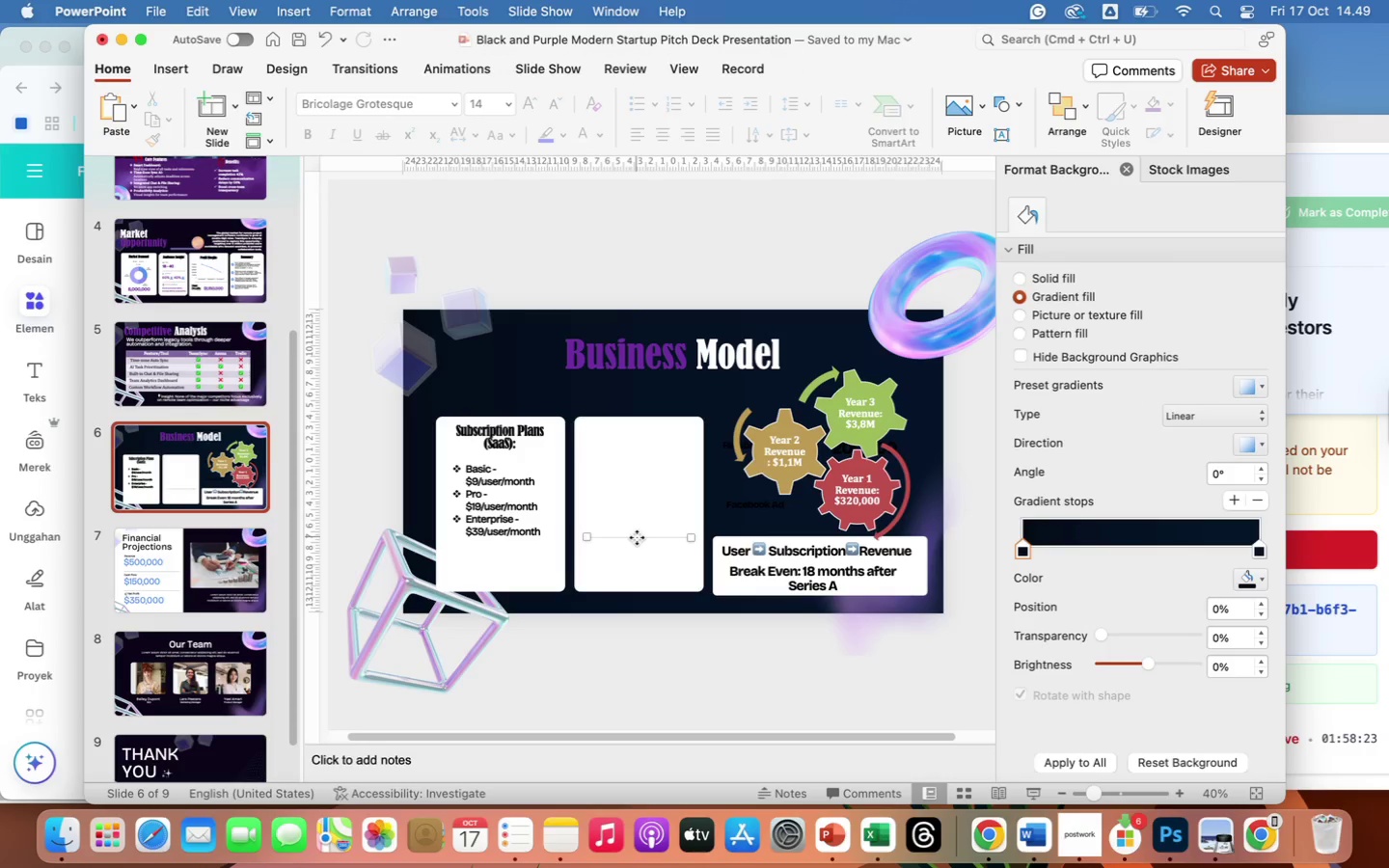 
left_click_drag(start_coordinate=[637, 537], to_coordinate=[635, 500])
 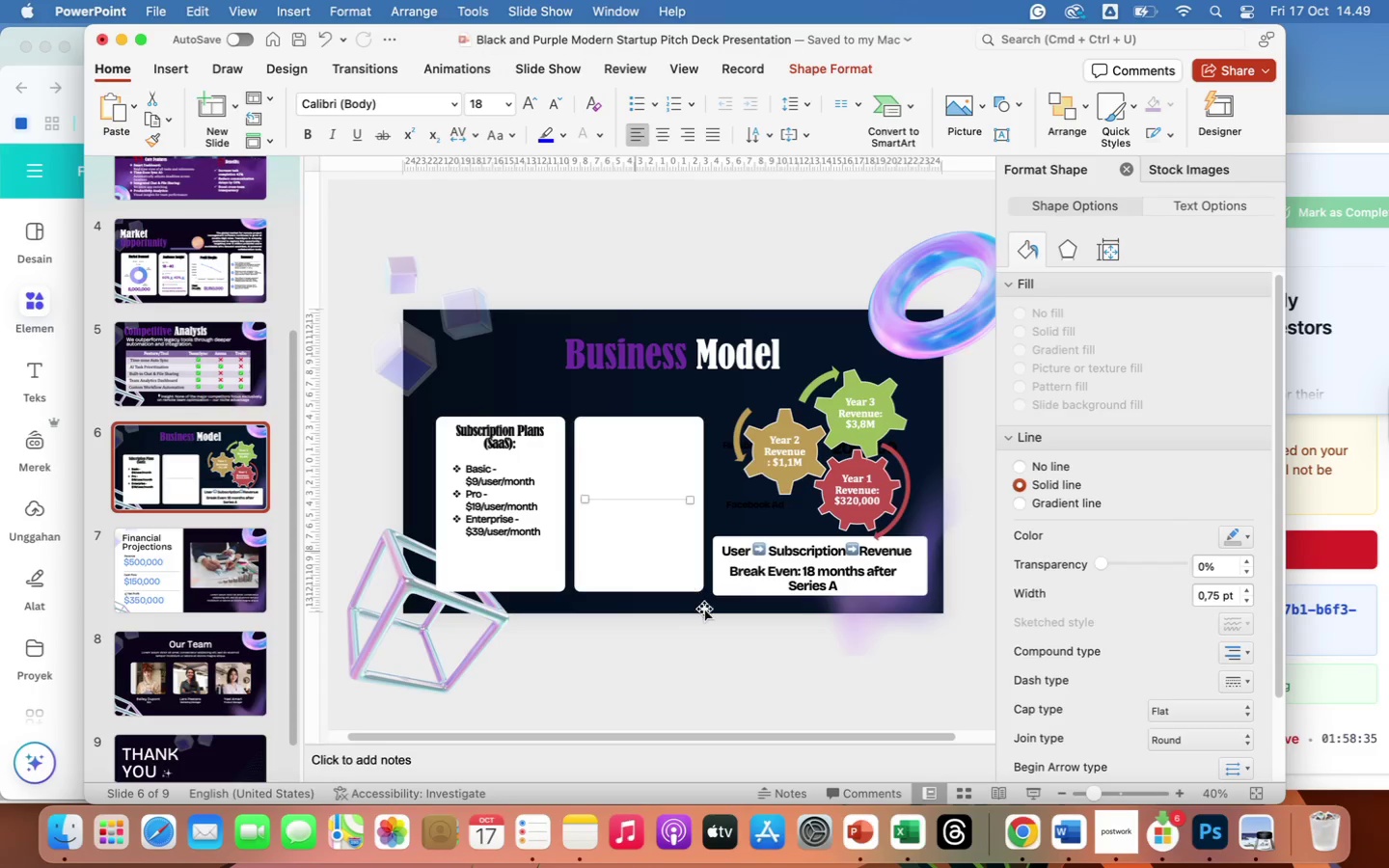 
left_click([679, 649])
 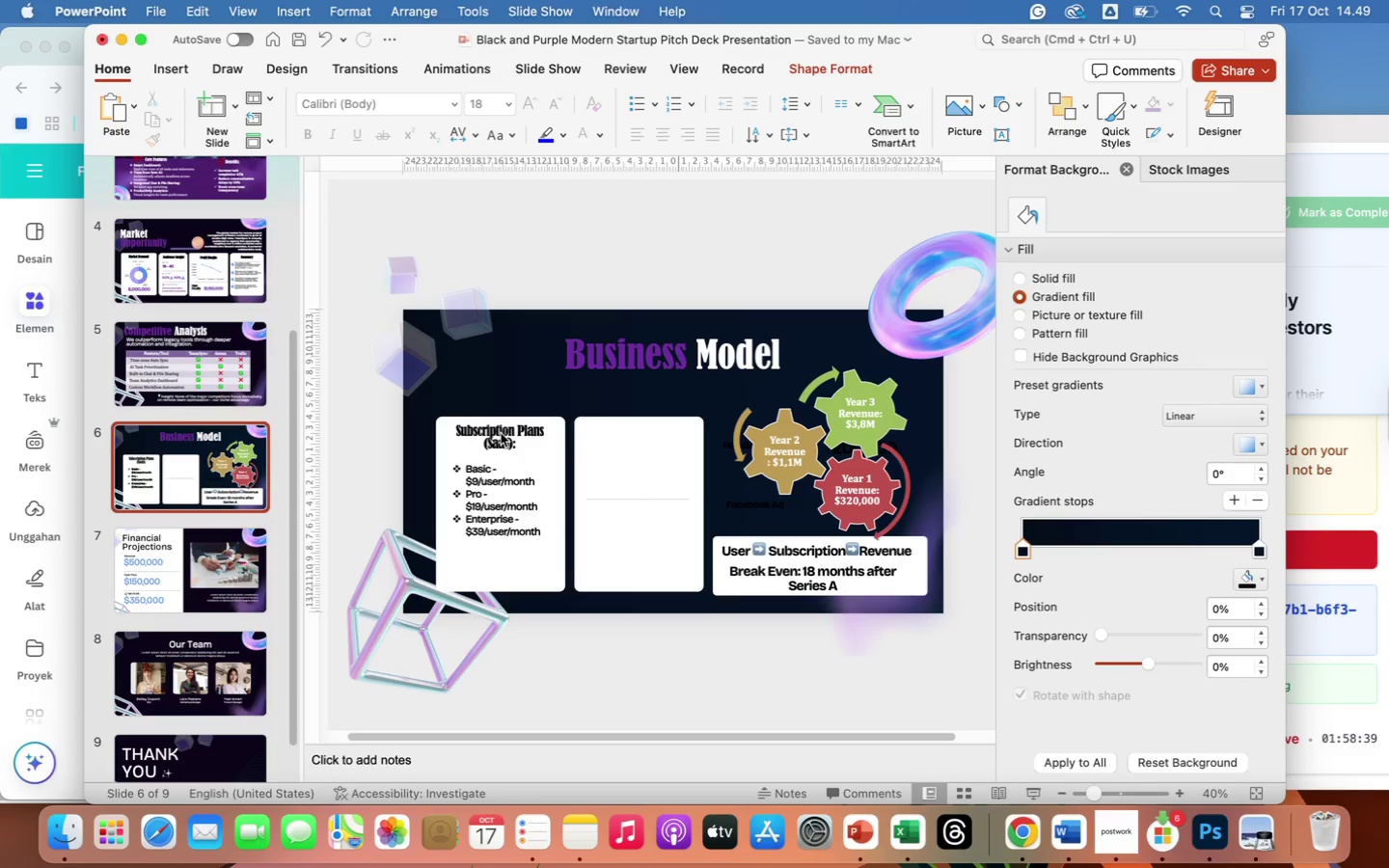 
left_click([501, 433])
 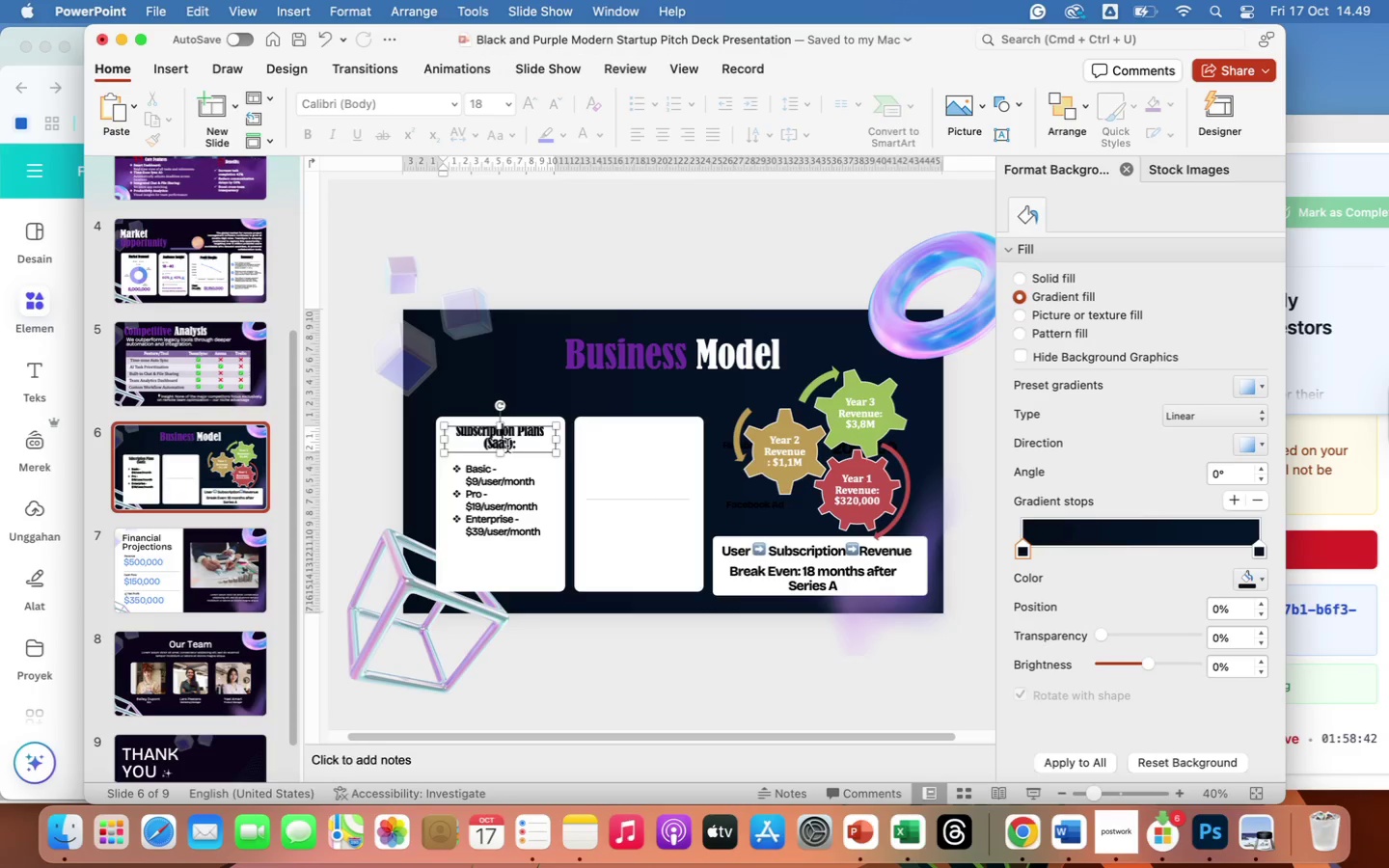 
hold_key(key=ShiftLeft, duration=1.63)
left_click([481, 493])
 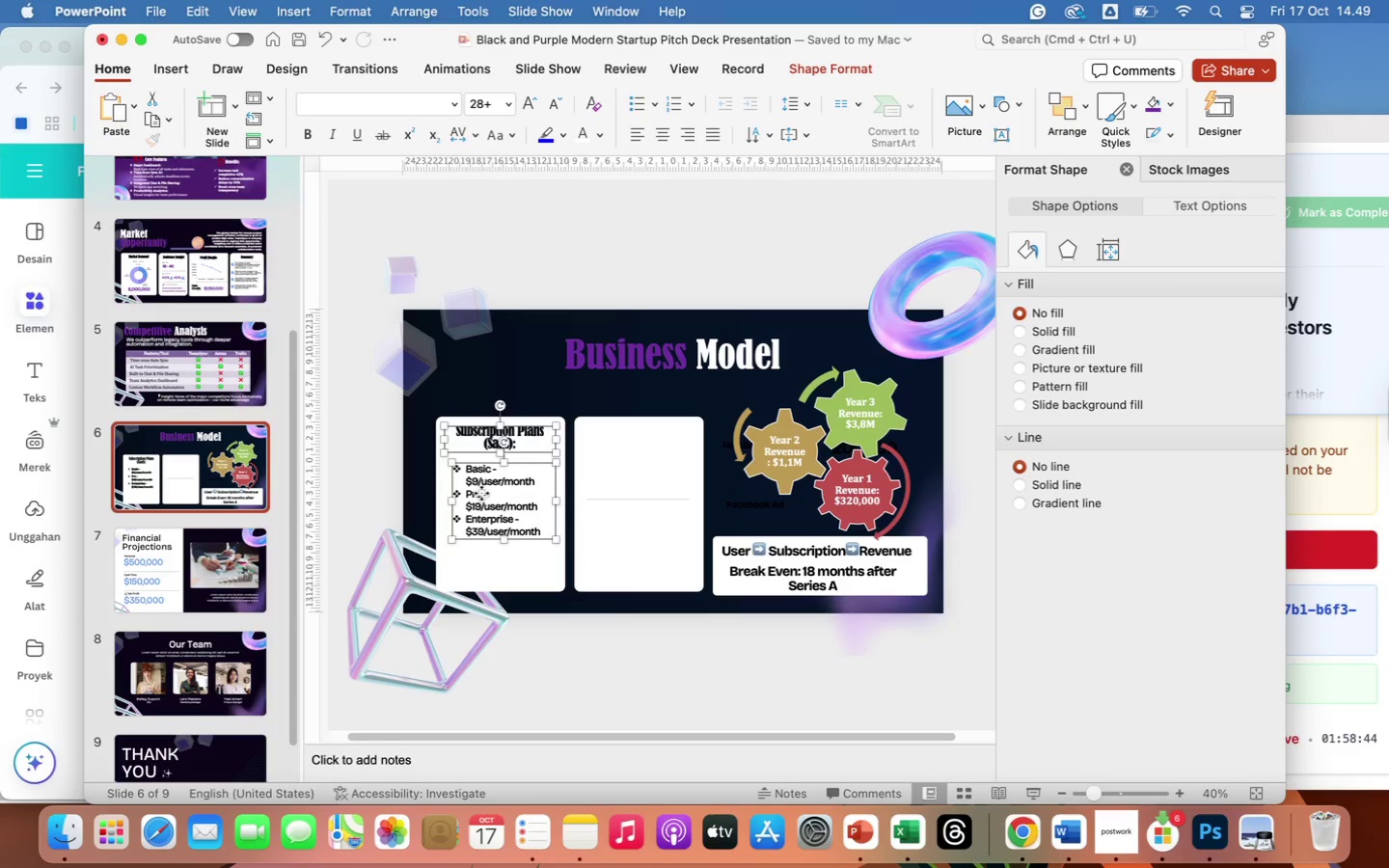 
right_click([481, 493])
 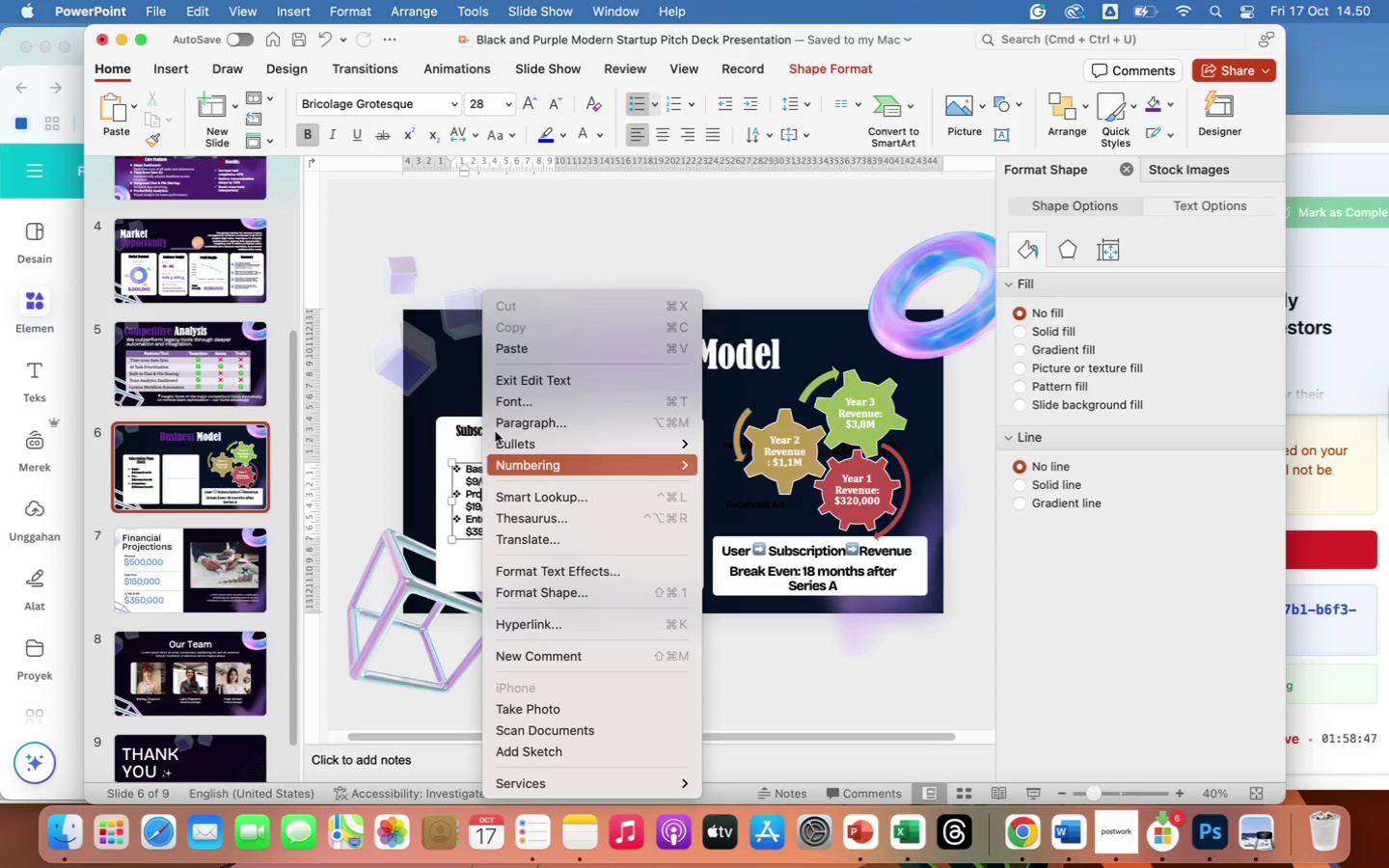 
left_click([457, 430])
 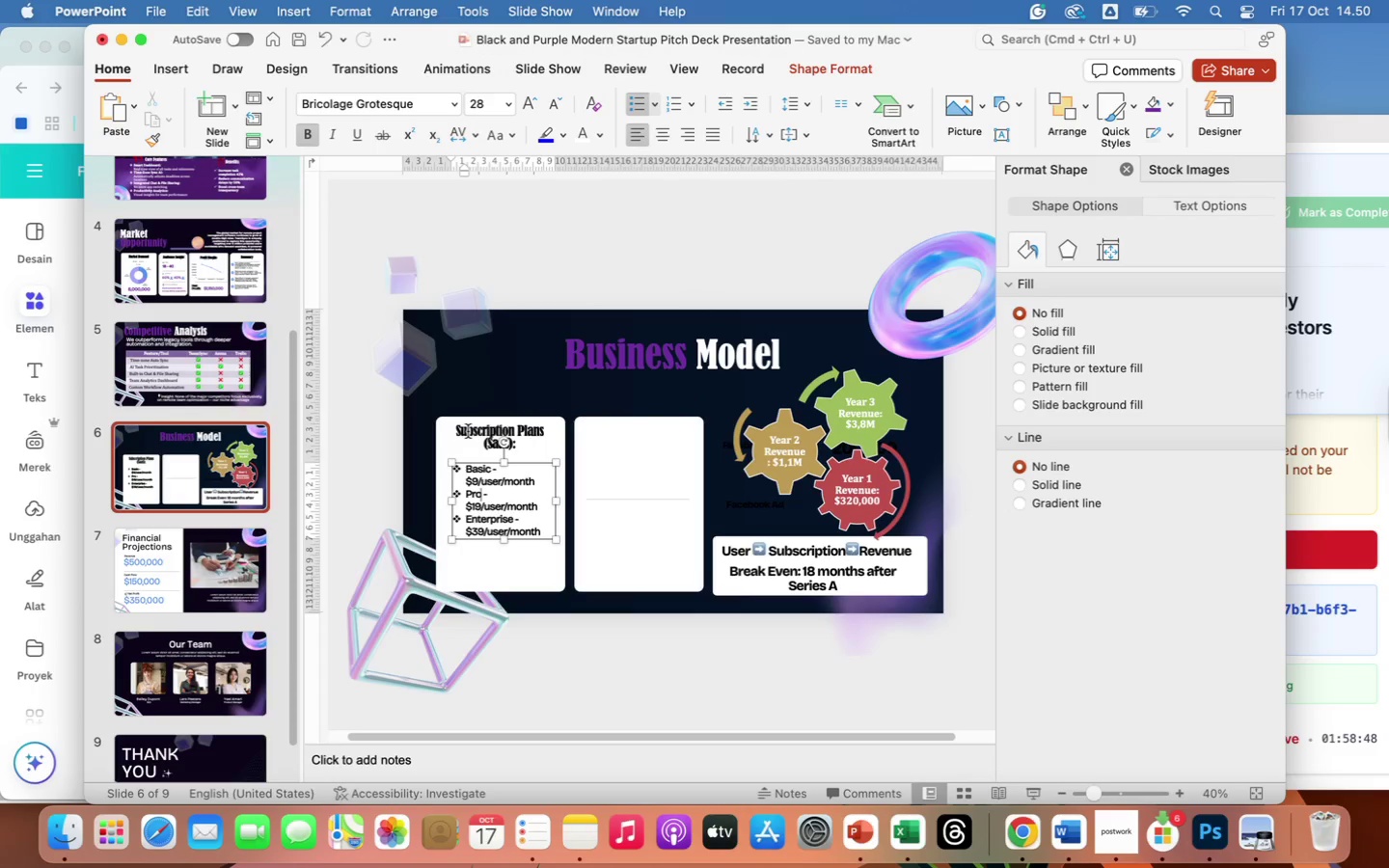 
left_click([473, 432])
 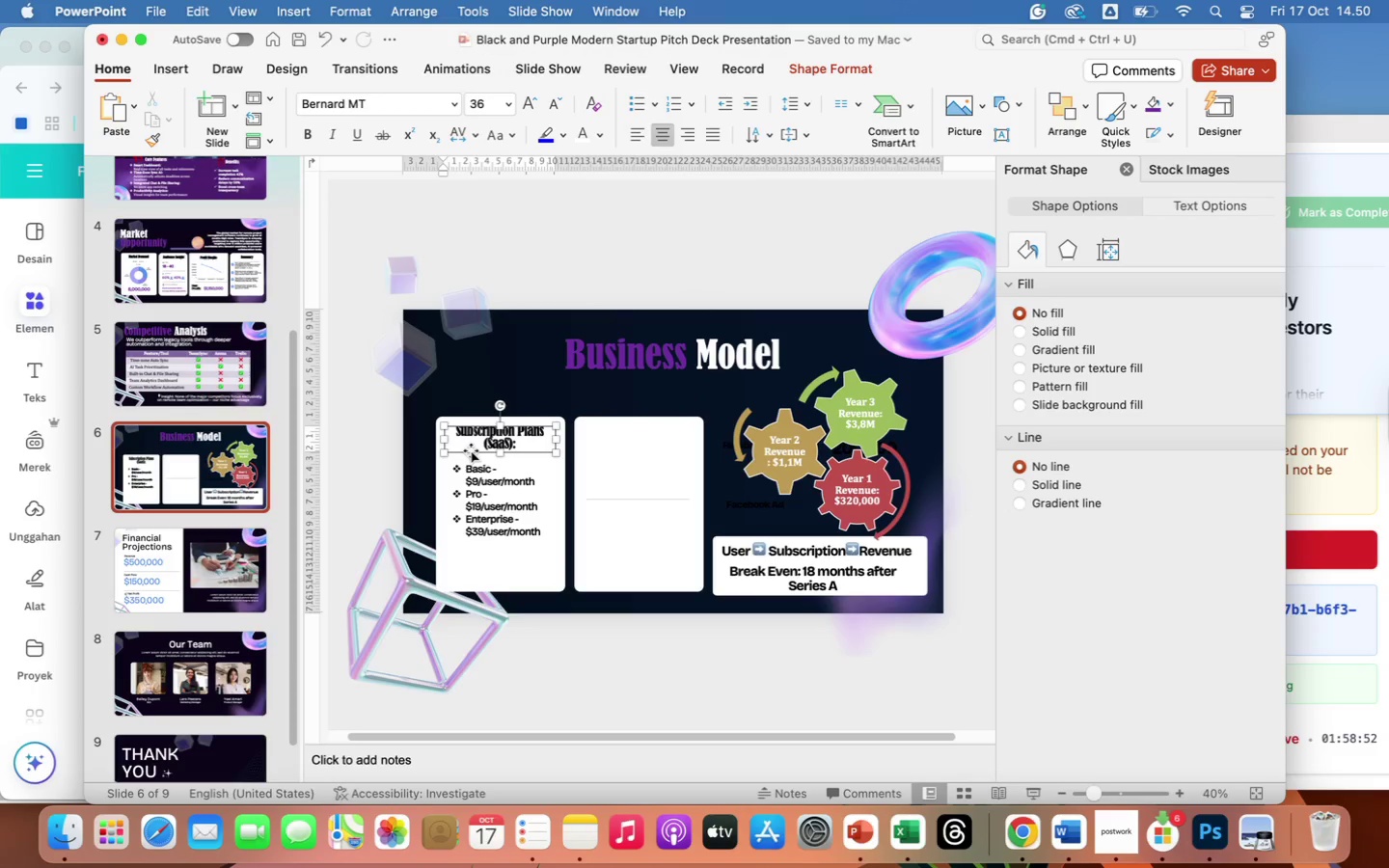 
right_click([471, 450])
 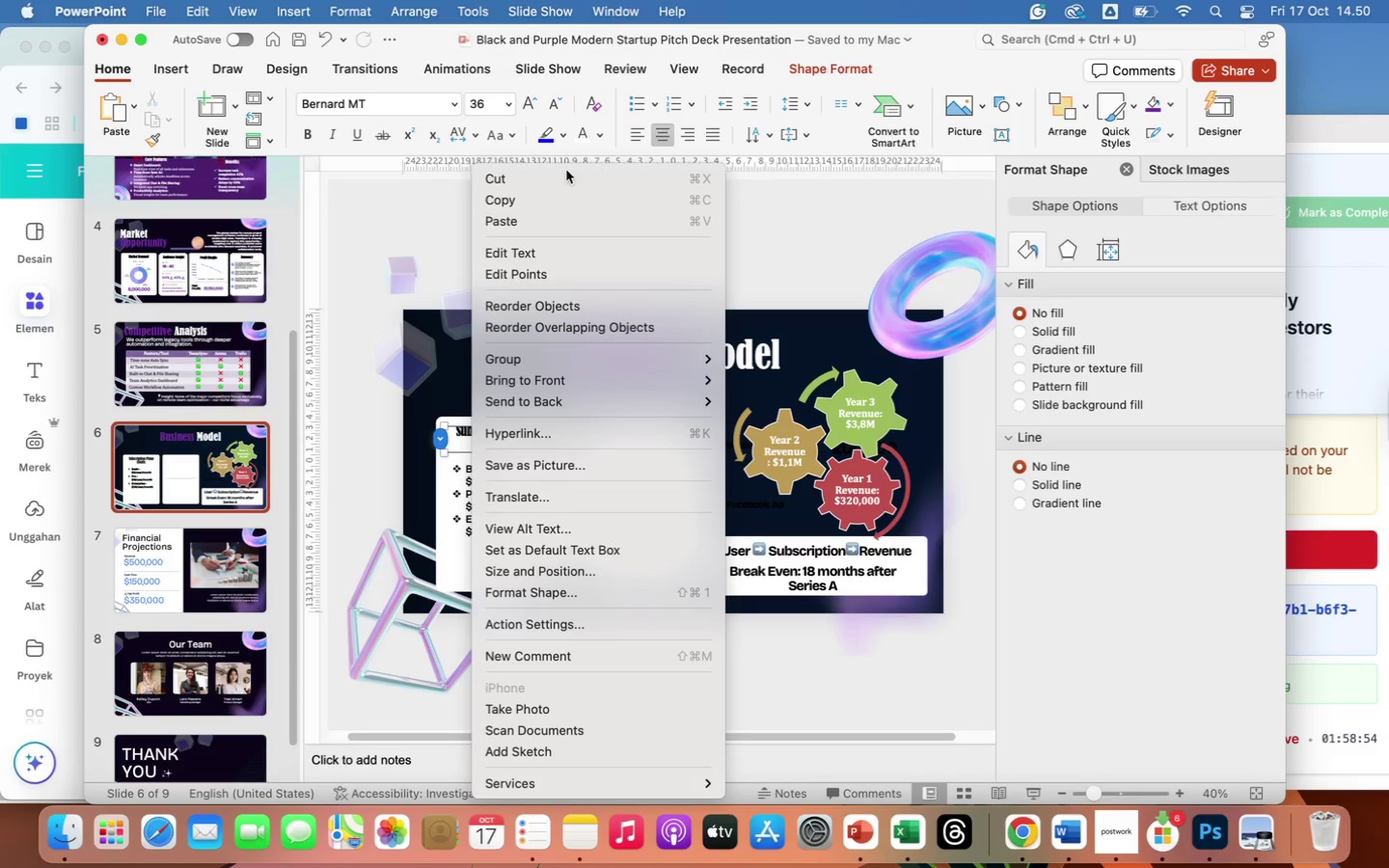 
left_click([522, 207])
 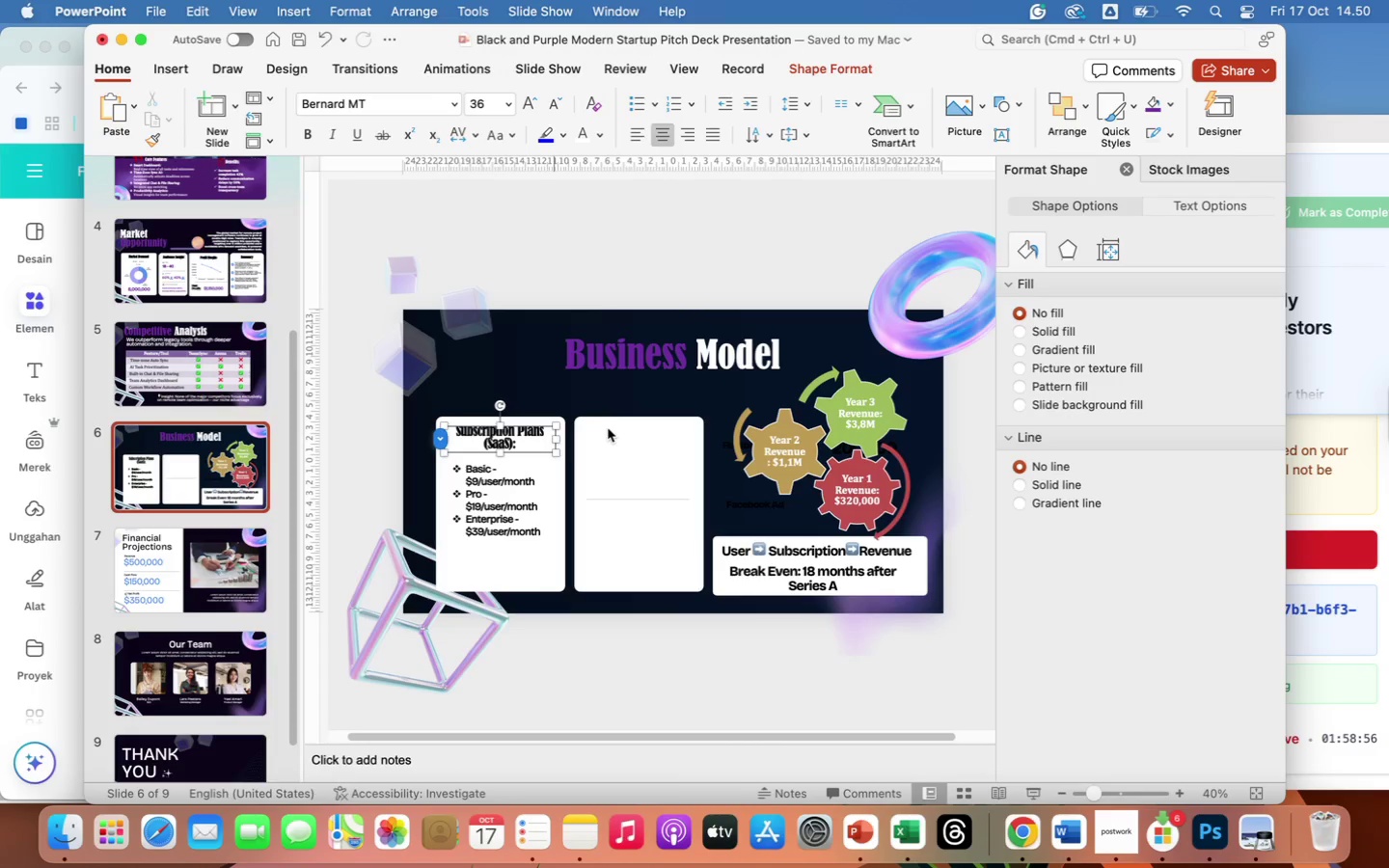 
left_click([606, 439])
 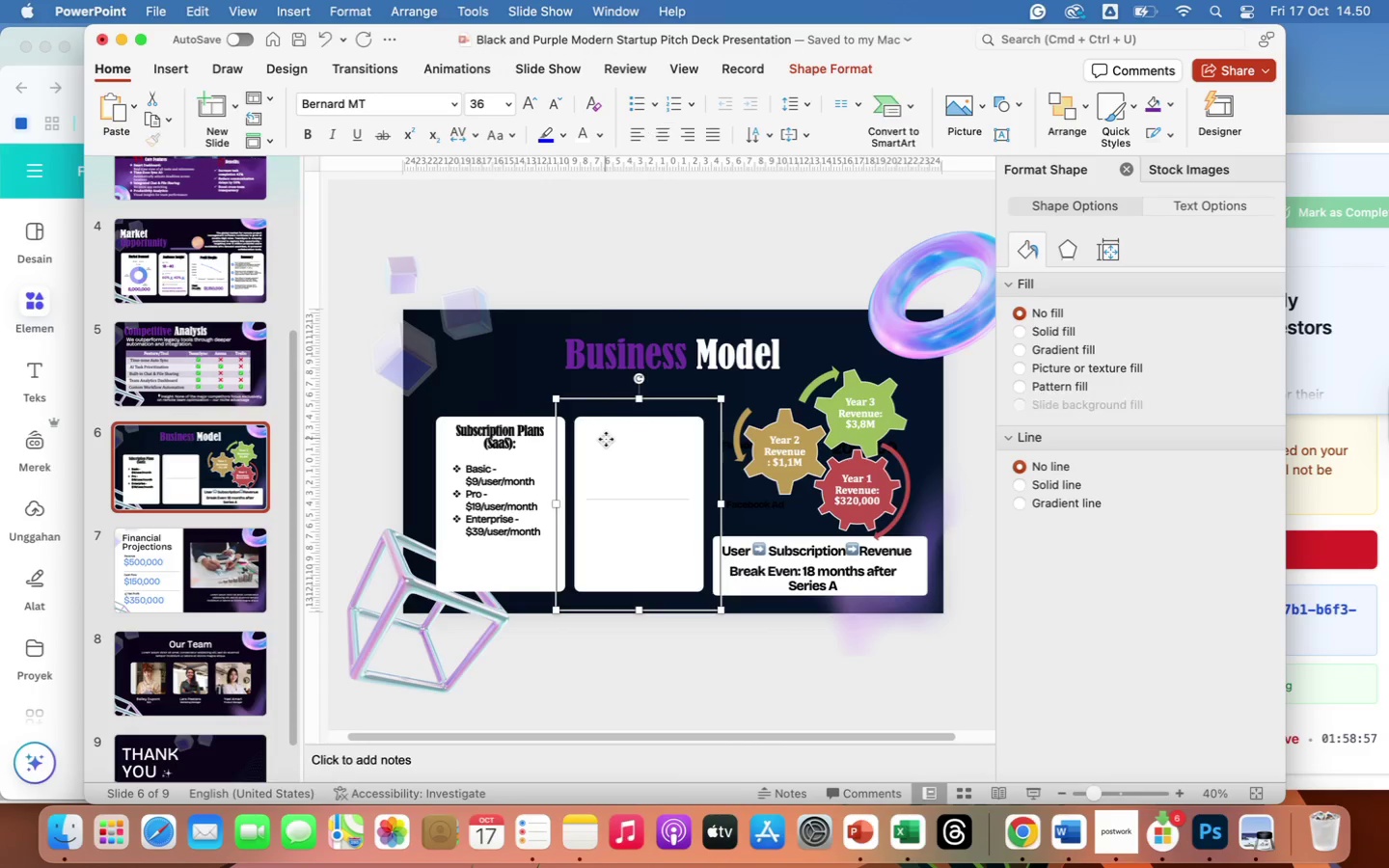 
right_click([606, 439])
 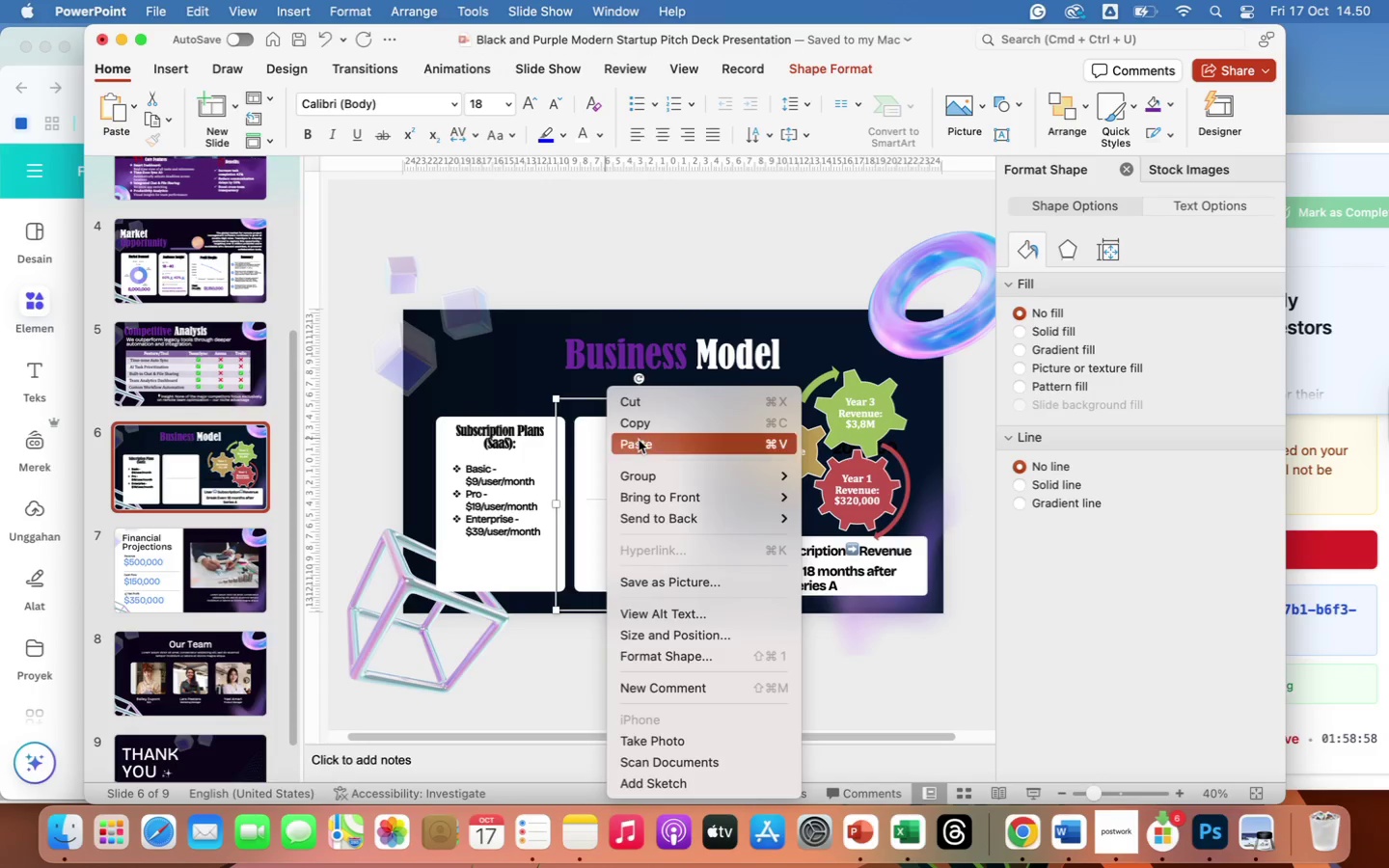 
left_click([645, 445])
 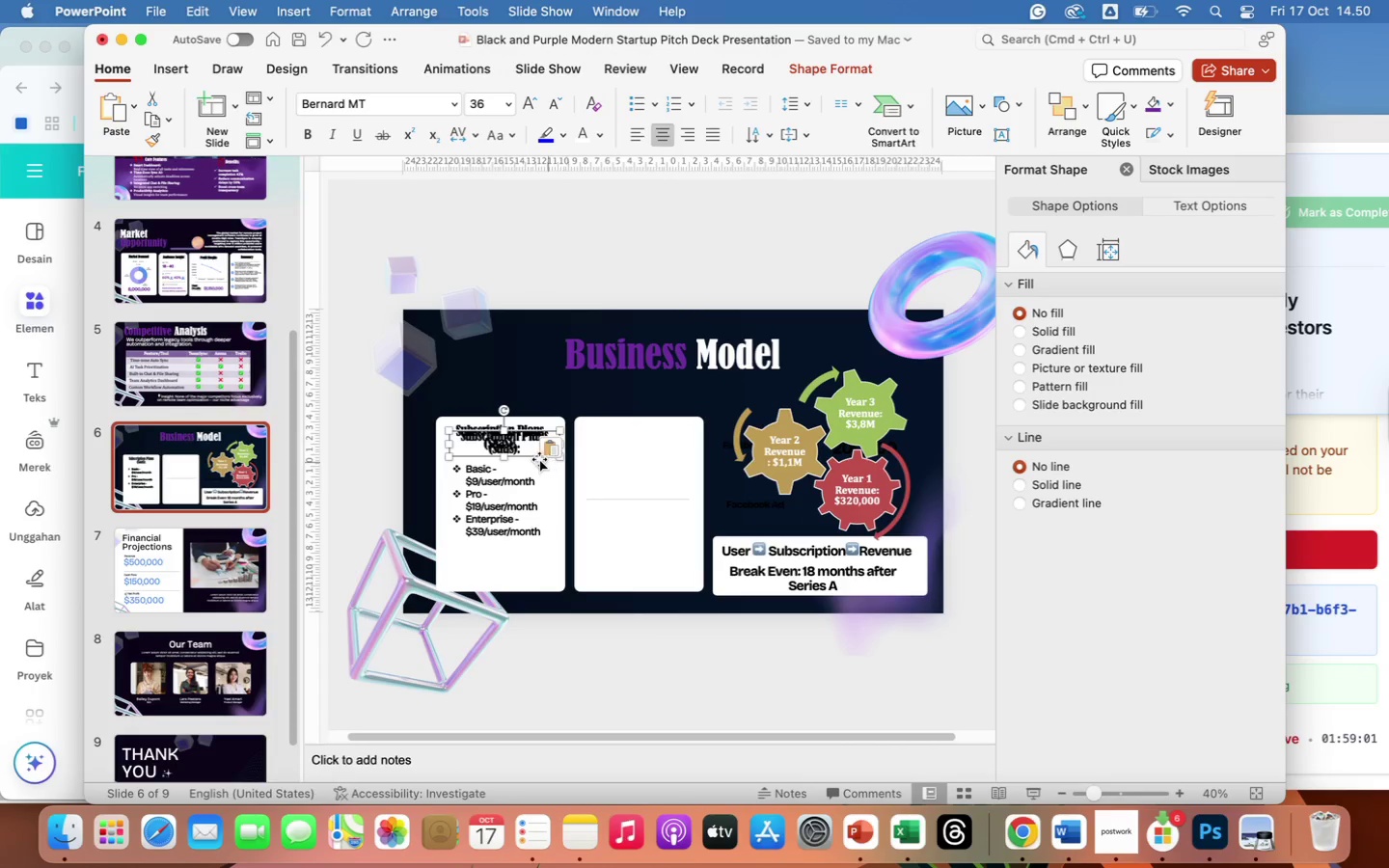 
left_click_drag(start_coordinate=[535, 458], to_coordinate=[649, 467])
 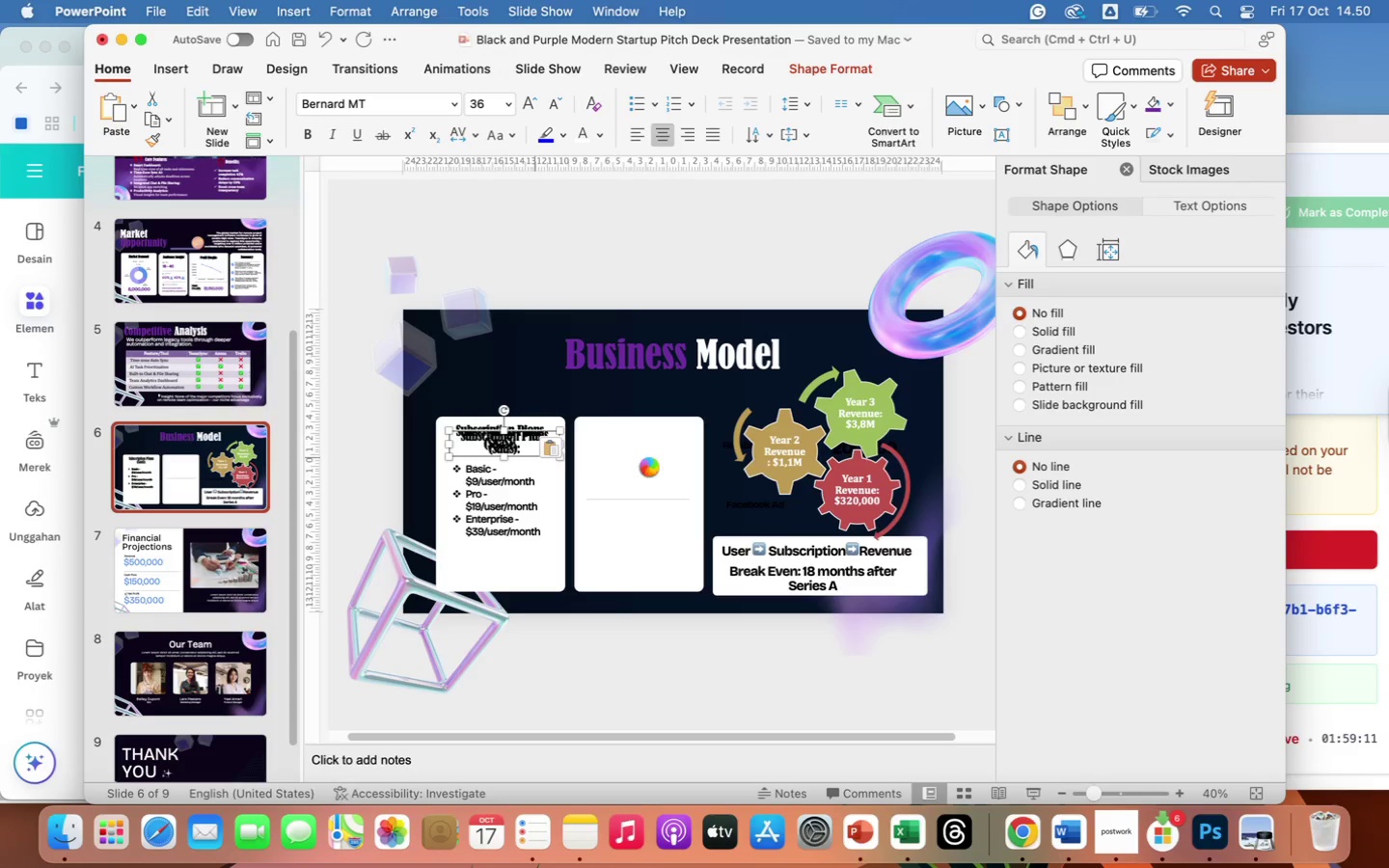 
wait(11.17)
 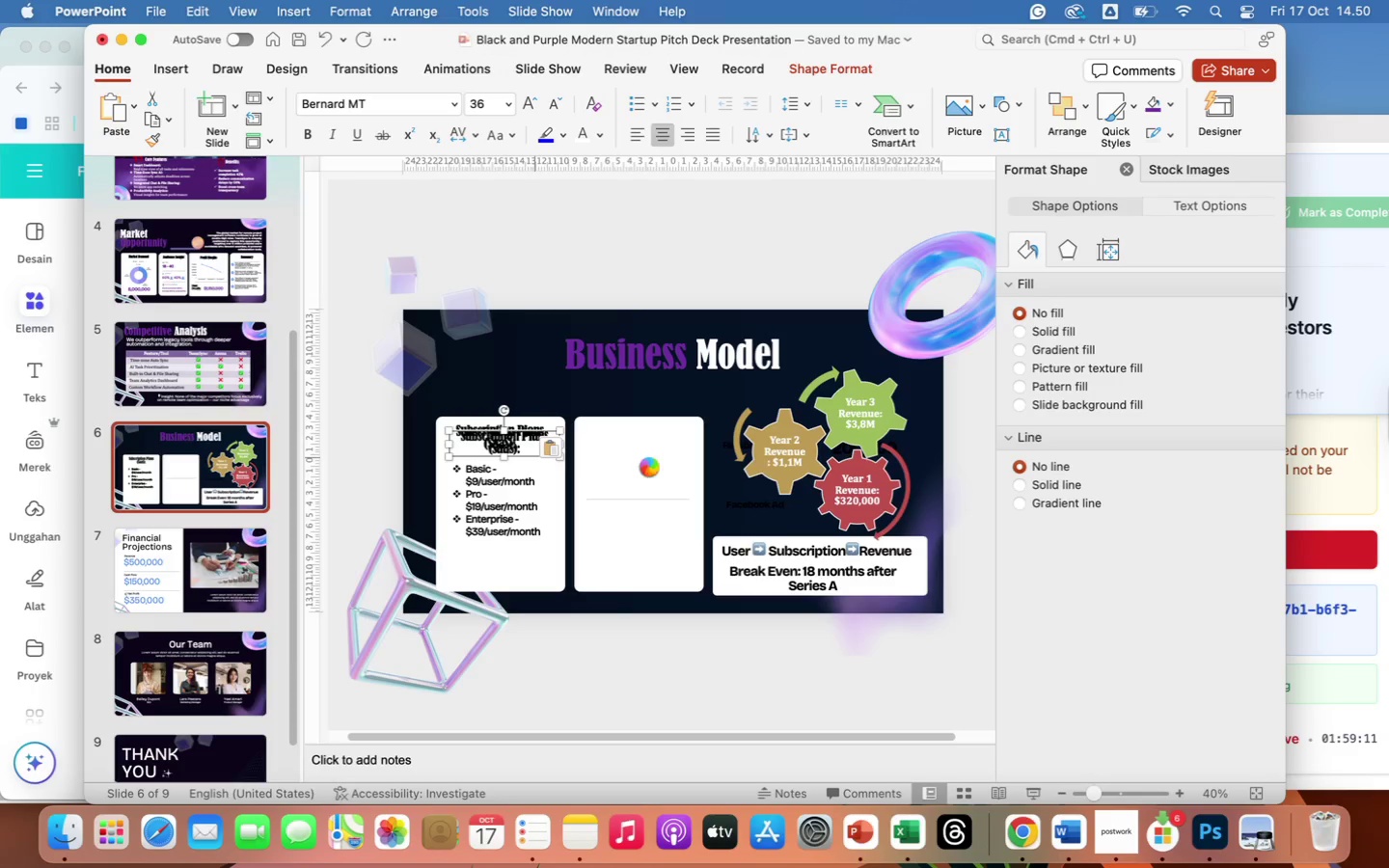 
left_click_drag(start_coordinate=[649, 467], to_coordinate=[671, 452])
 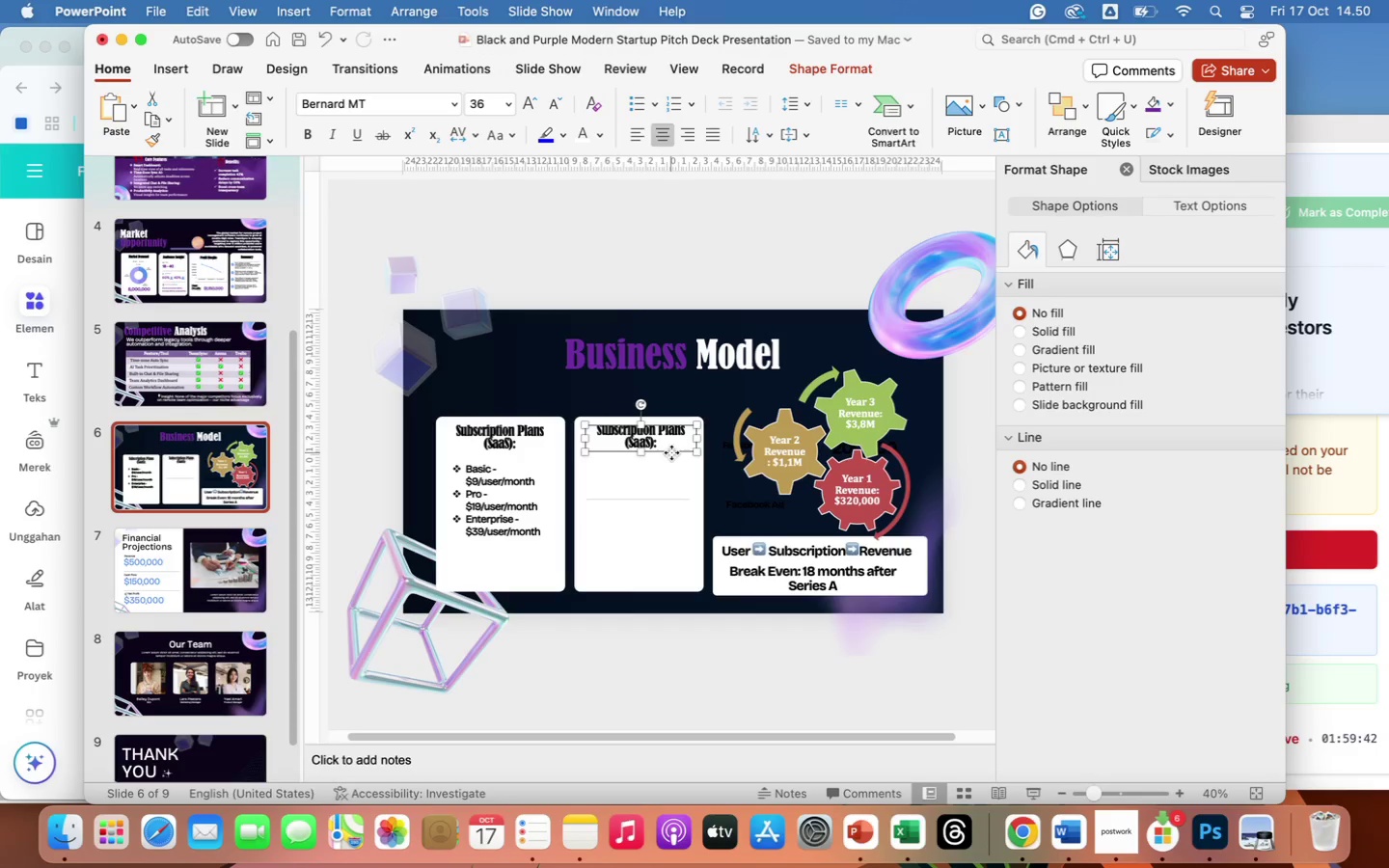 
wait(9.95)
 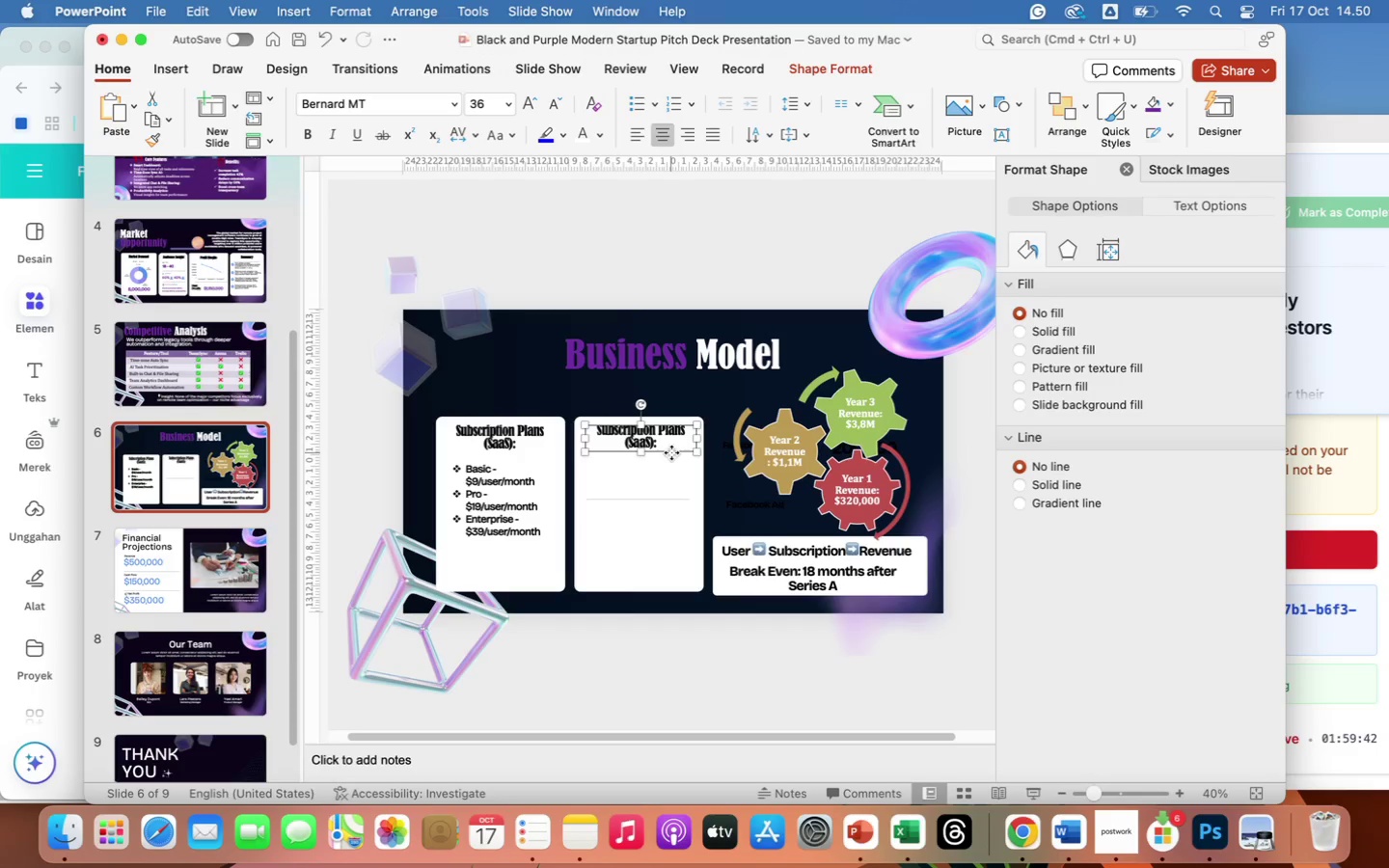 
double_click([626, 430])
 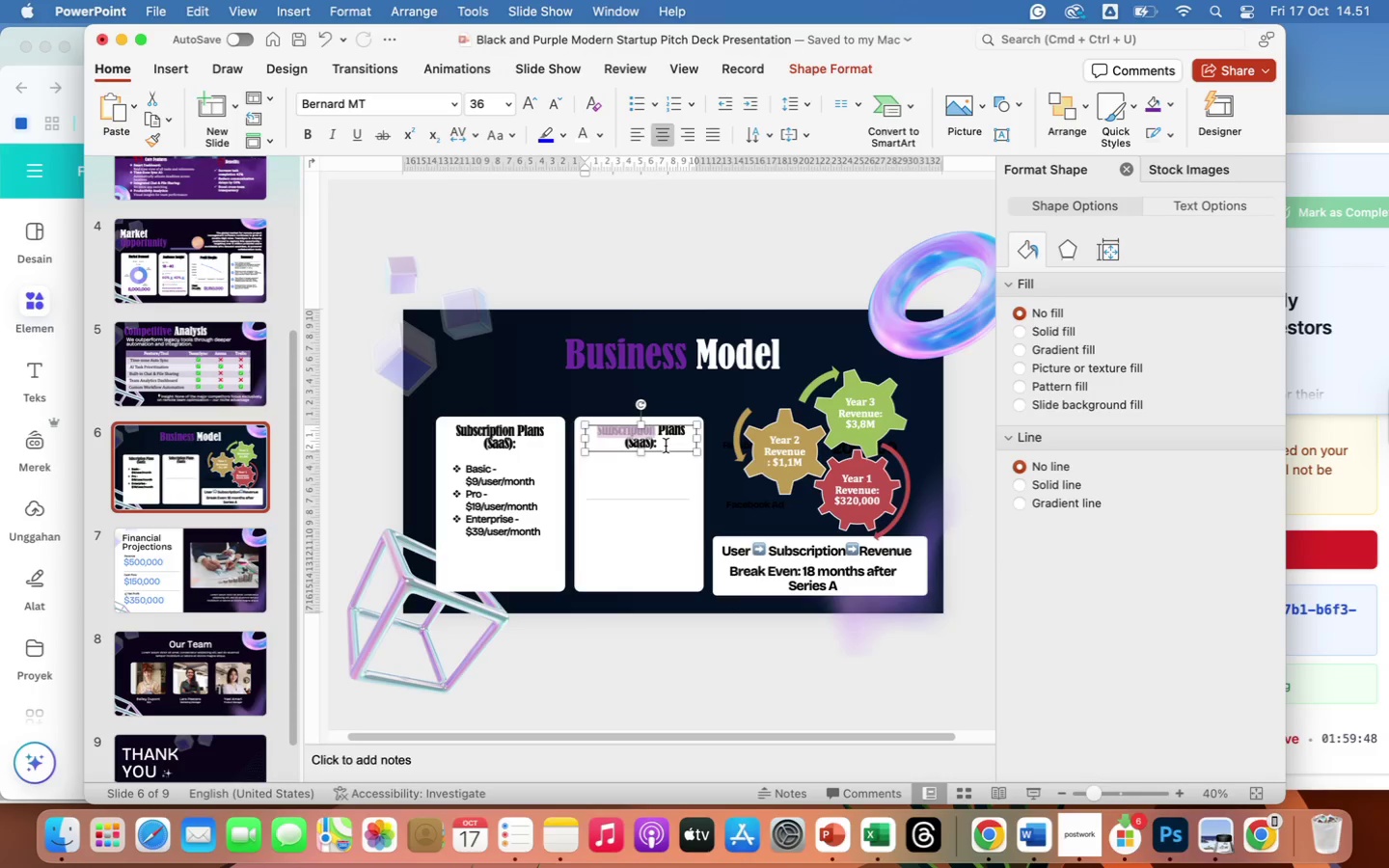 
left_click_drag(start_coordinate=[665, 443], to_coordinate=[592, 431])
 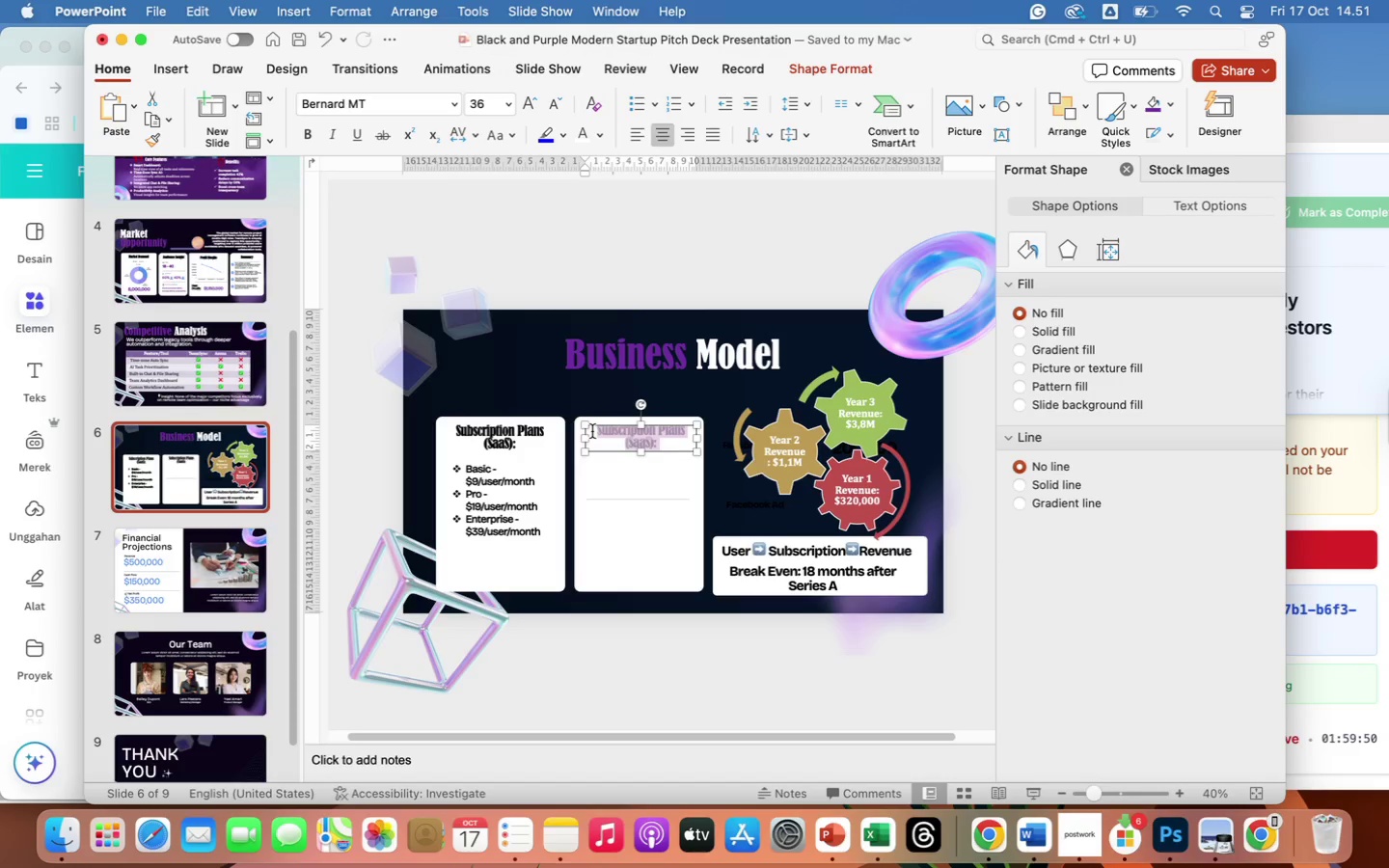 
type(Add)
 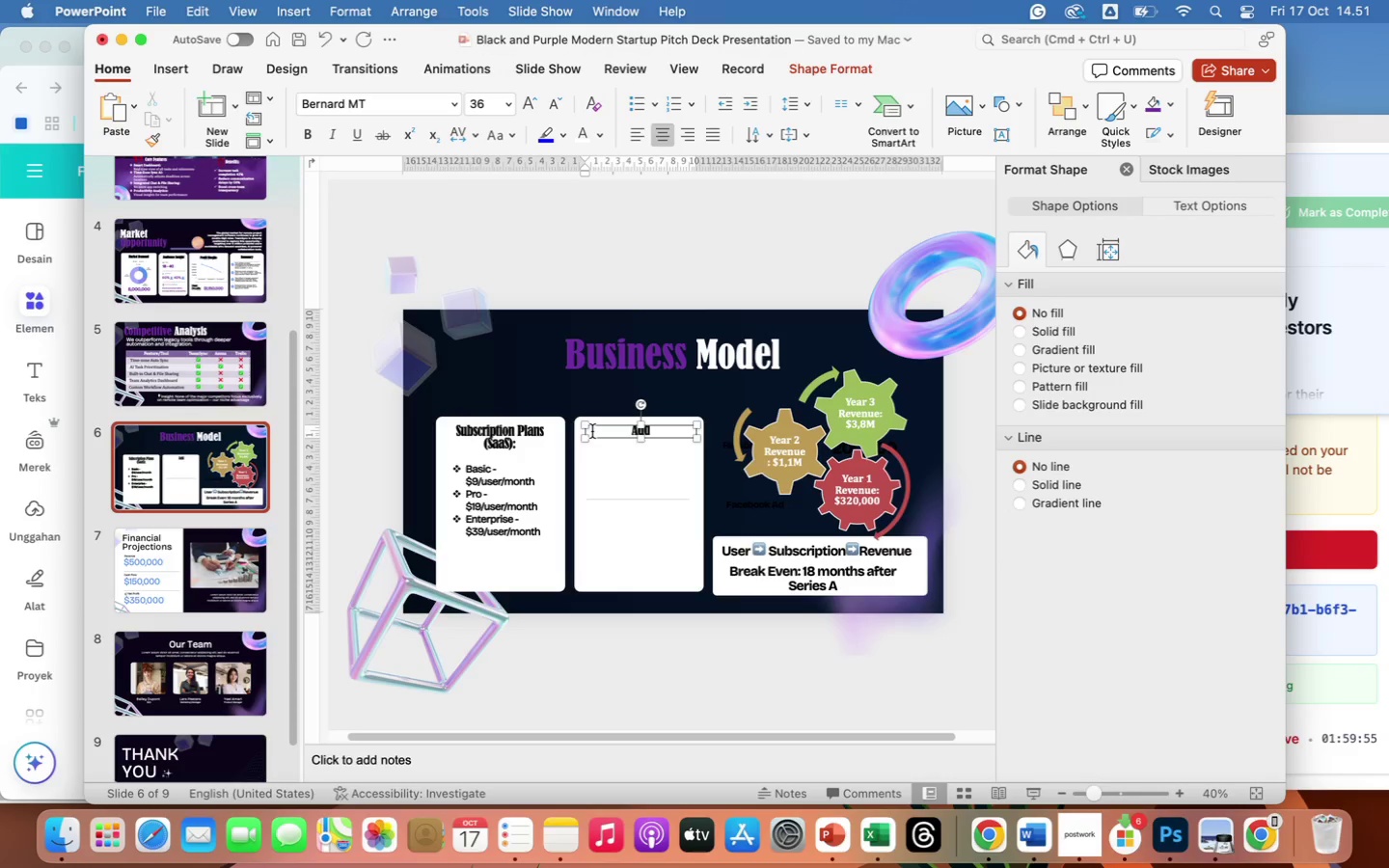 
type( )
key(Backspace)
type(-Ons)
 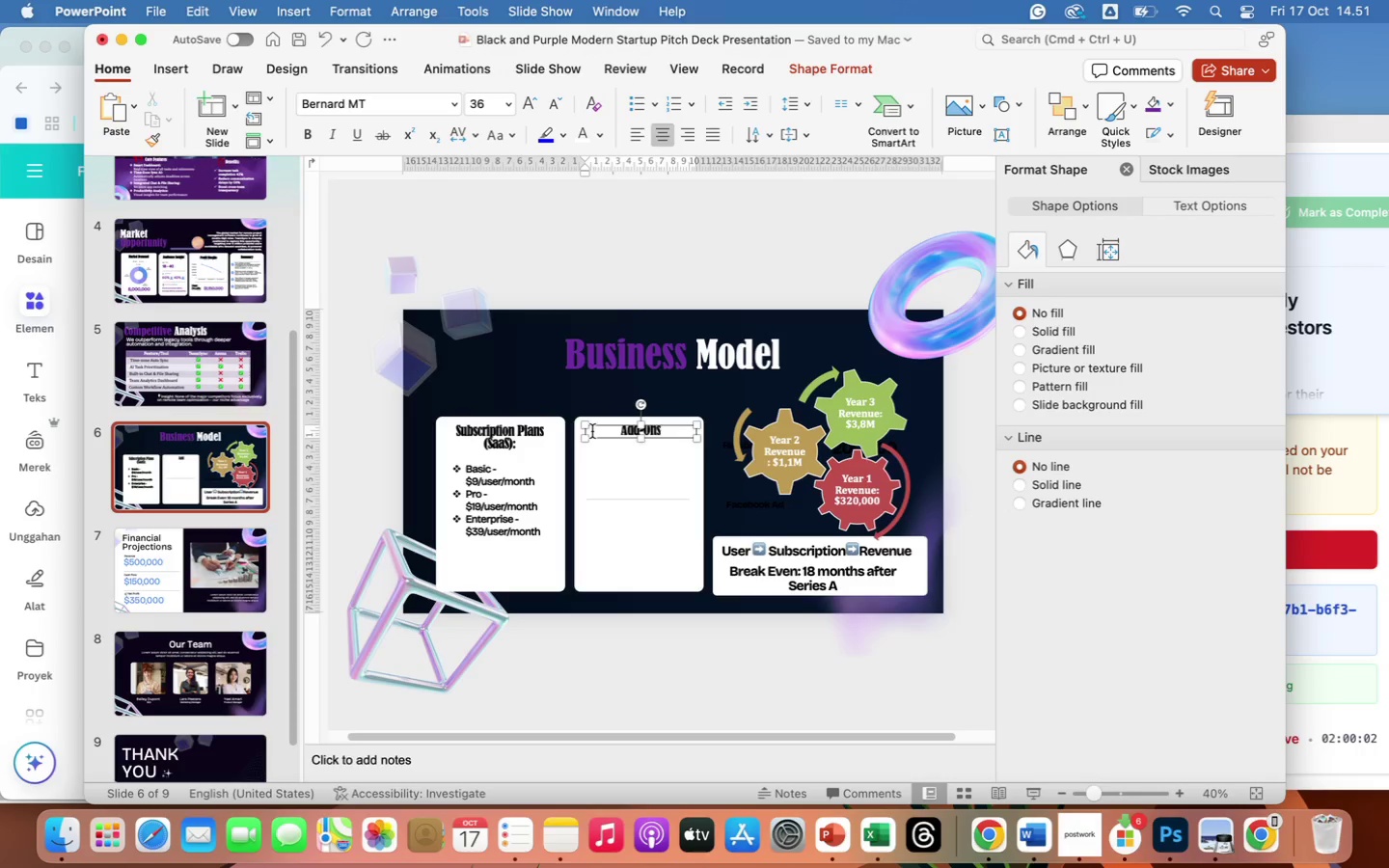 
wait(5.07)
 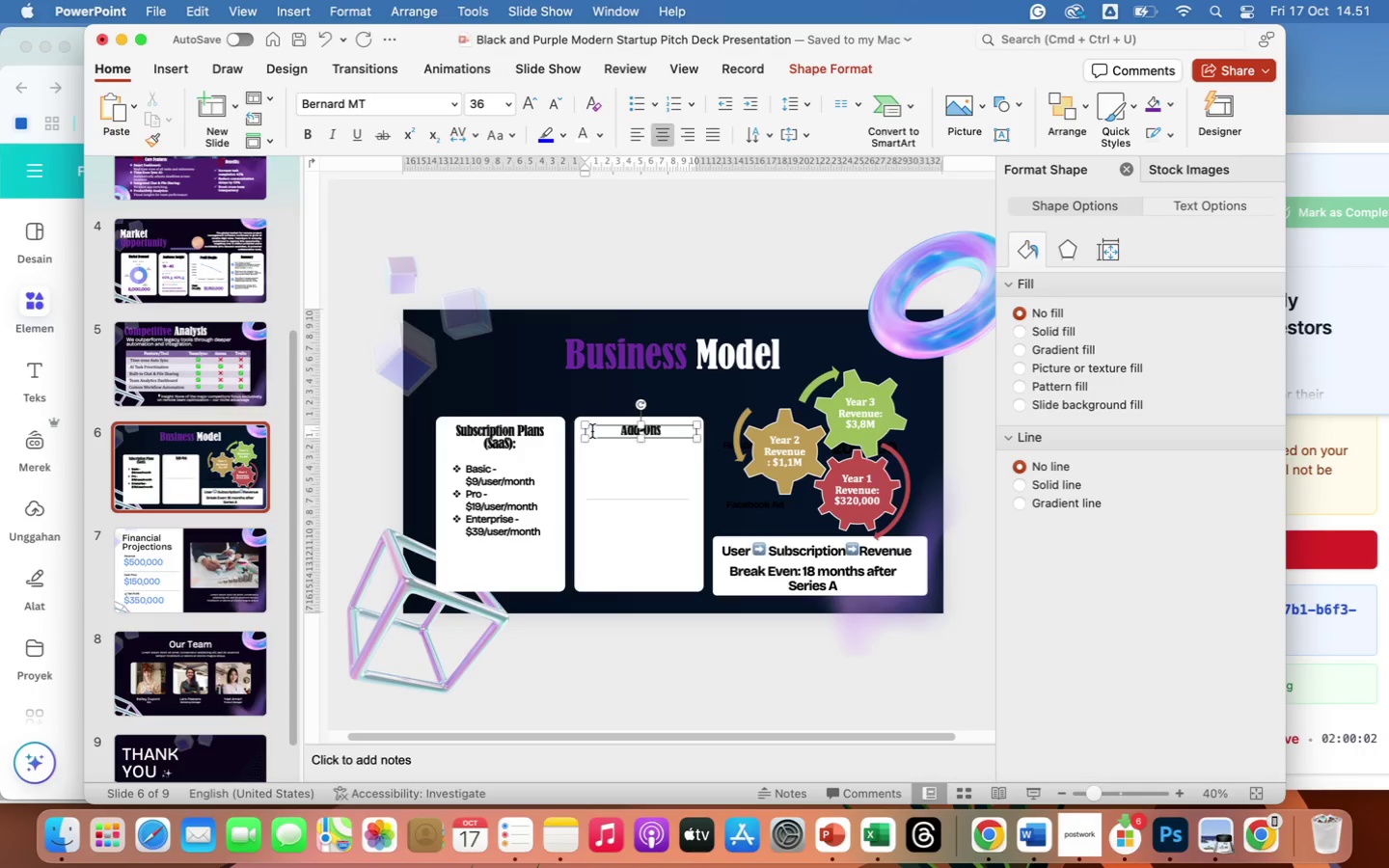 
left_click([504, 492])
 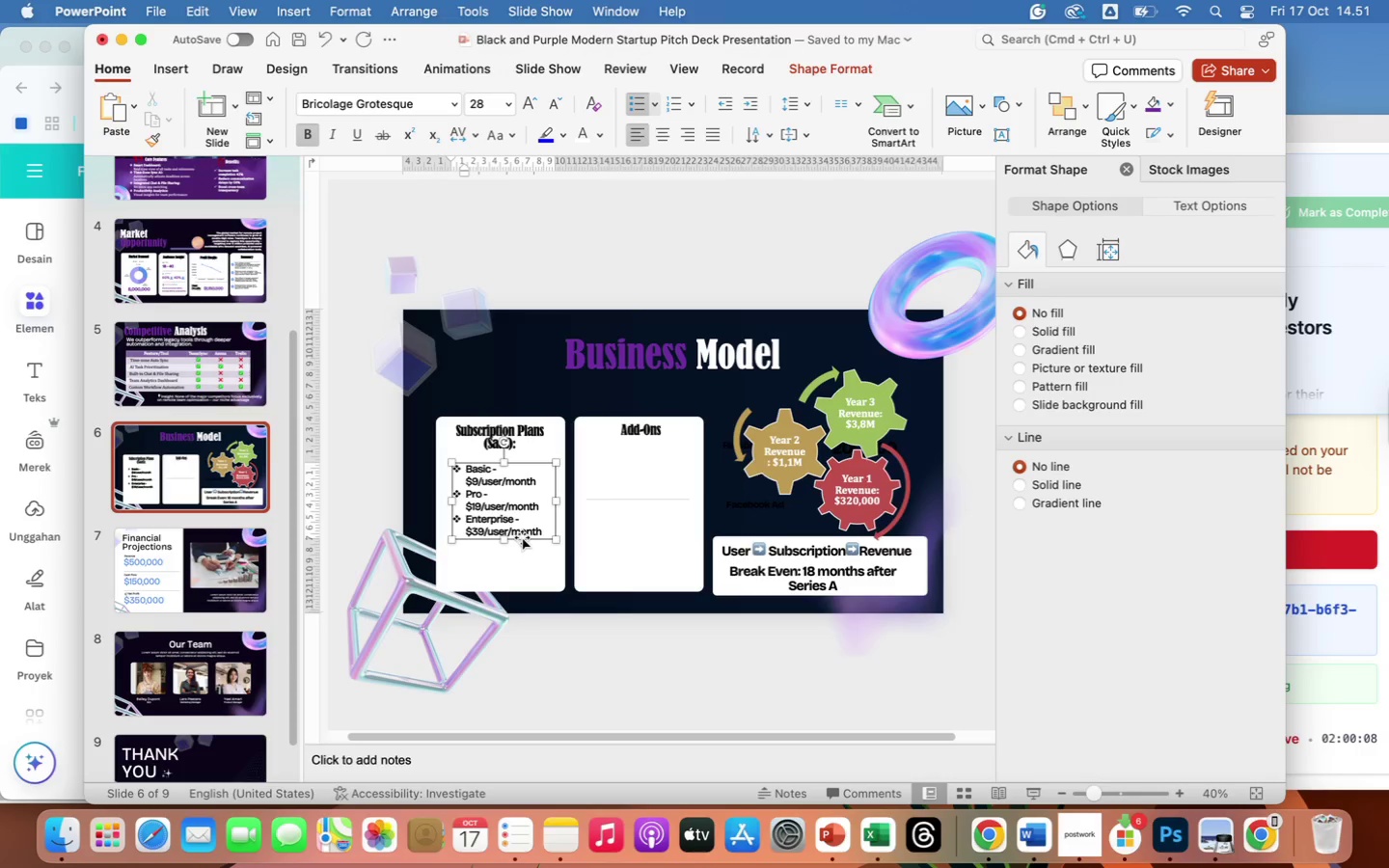 
left_click([522, 537])
 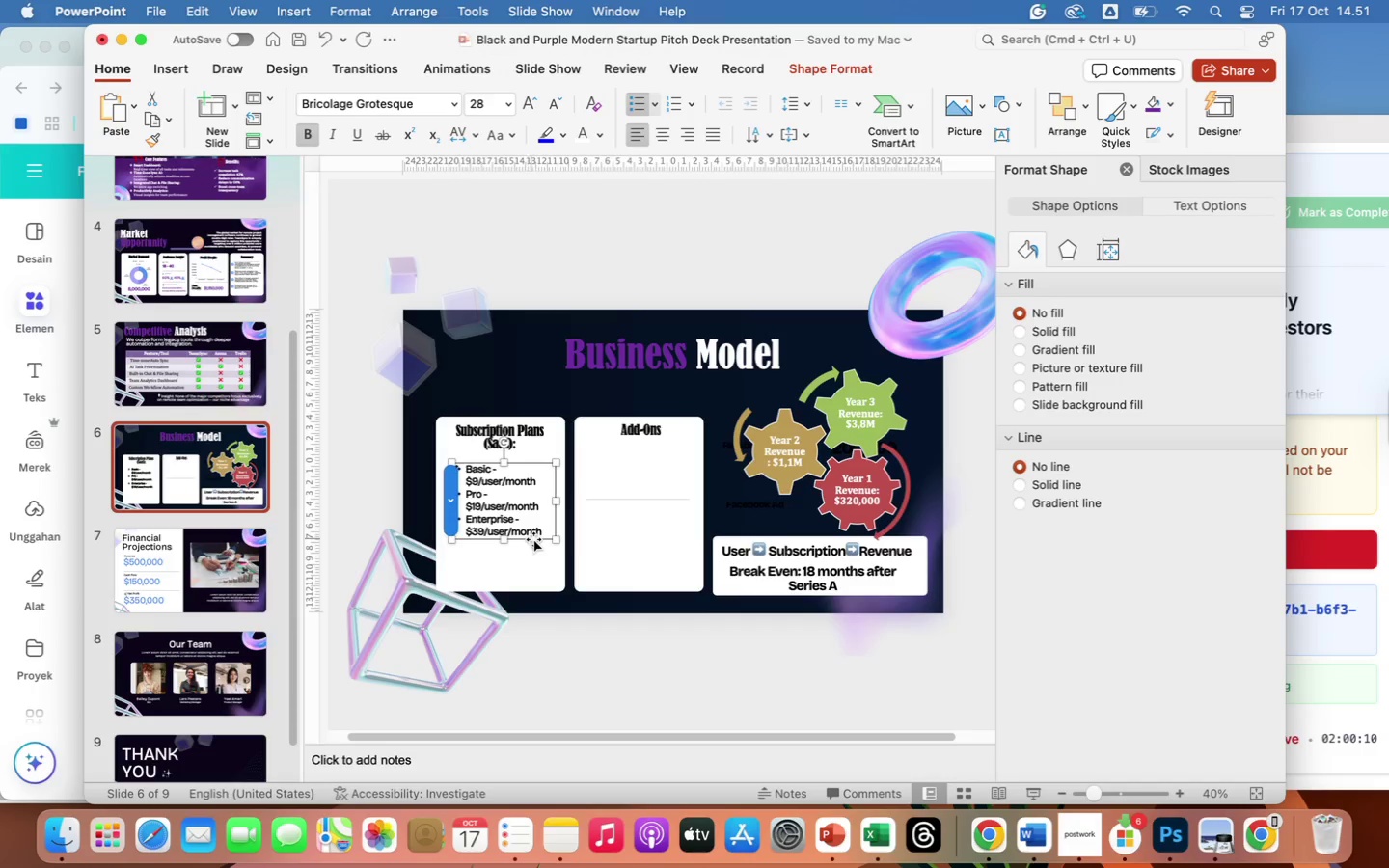 
left_click([533, 539])
 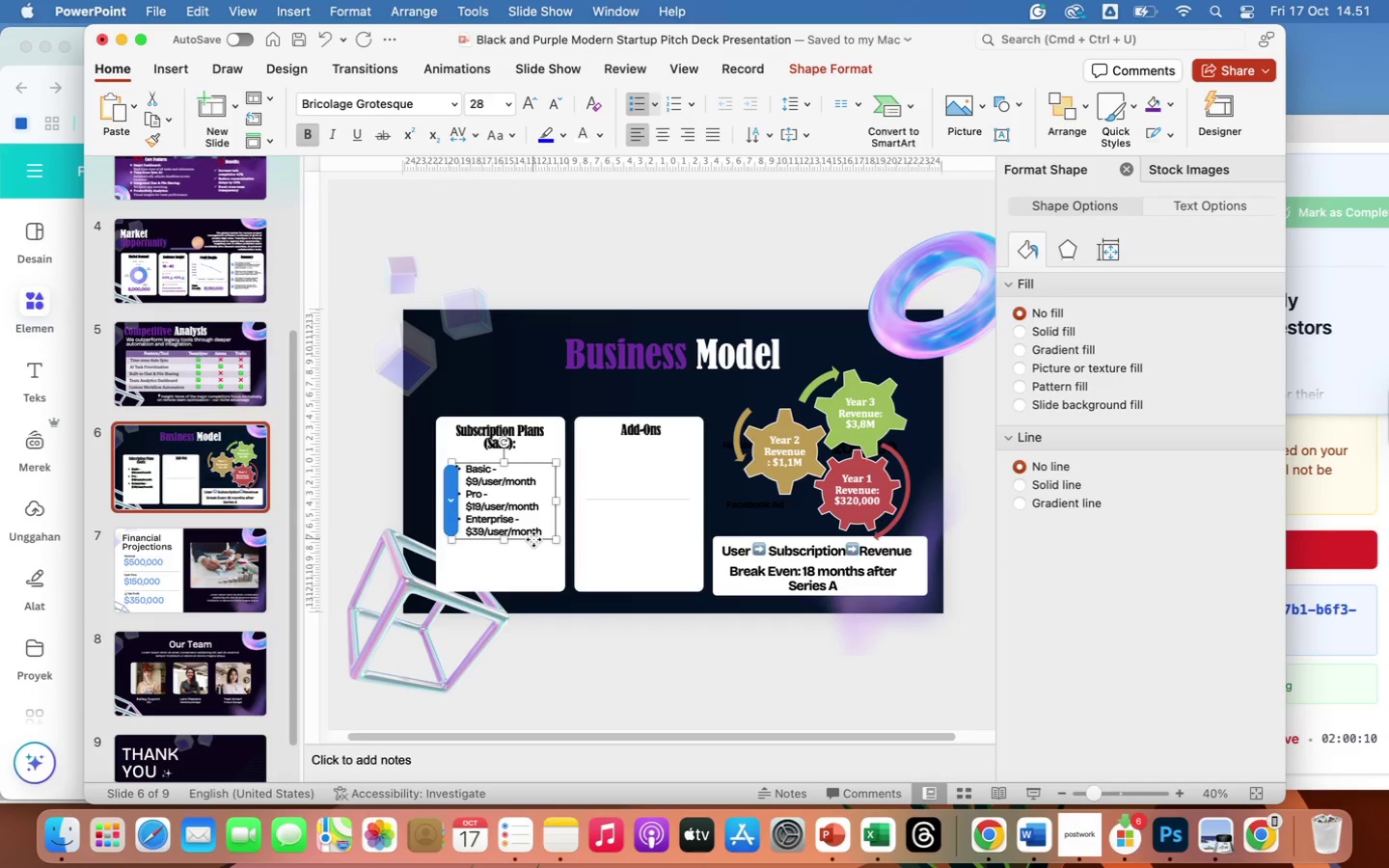 
right_click([533, 539])
 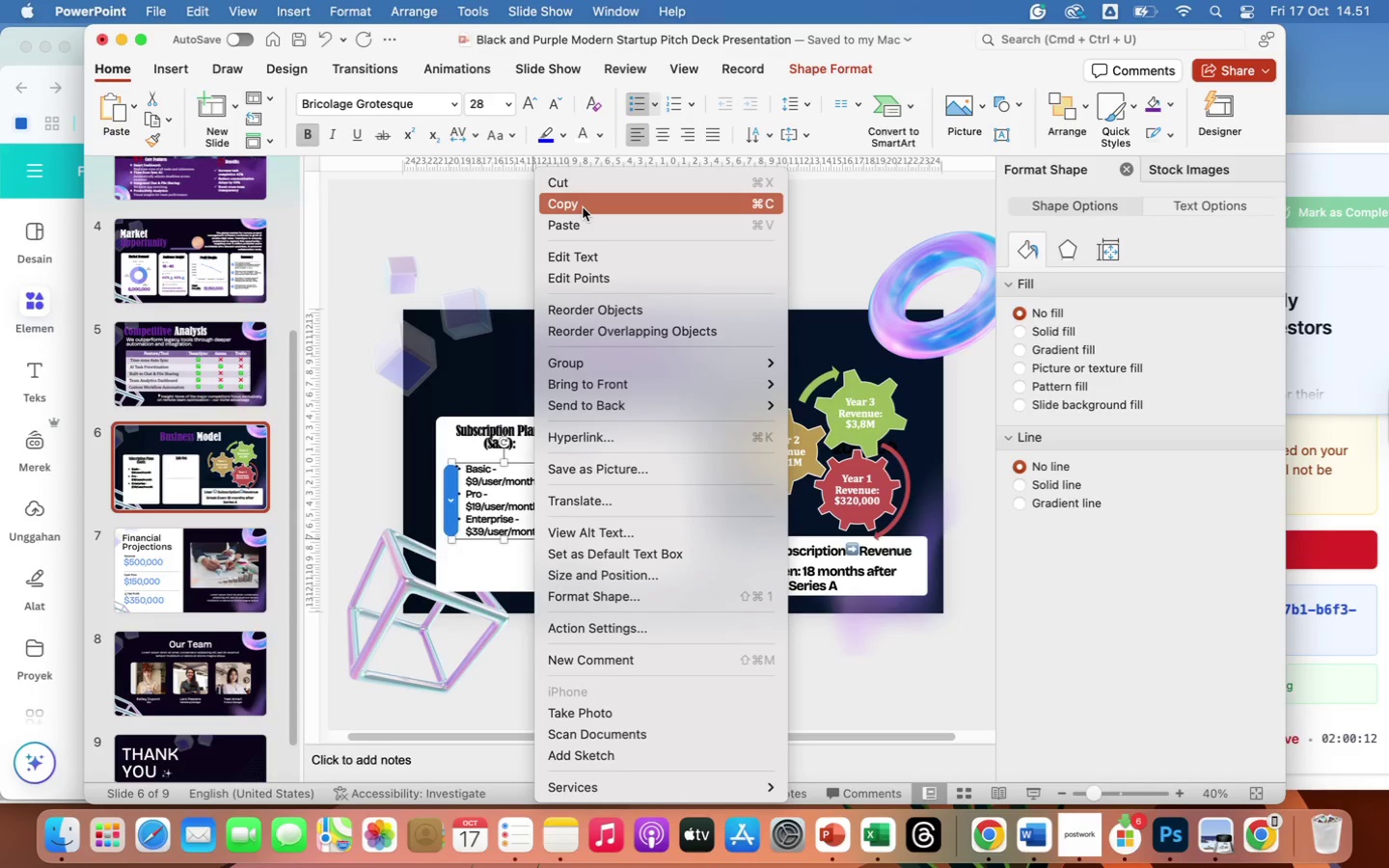 
left_click([567, 204])
 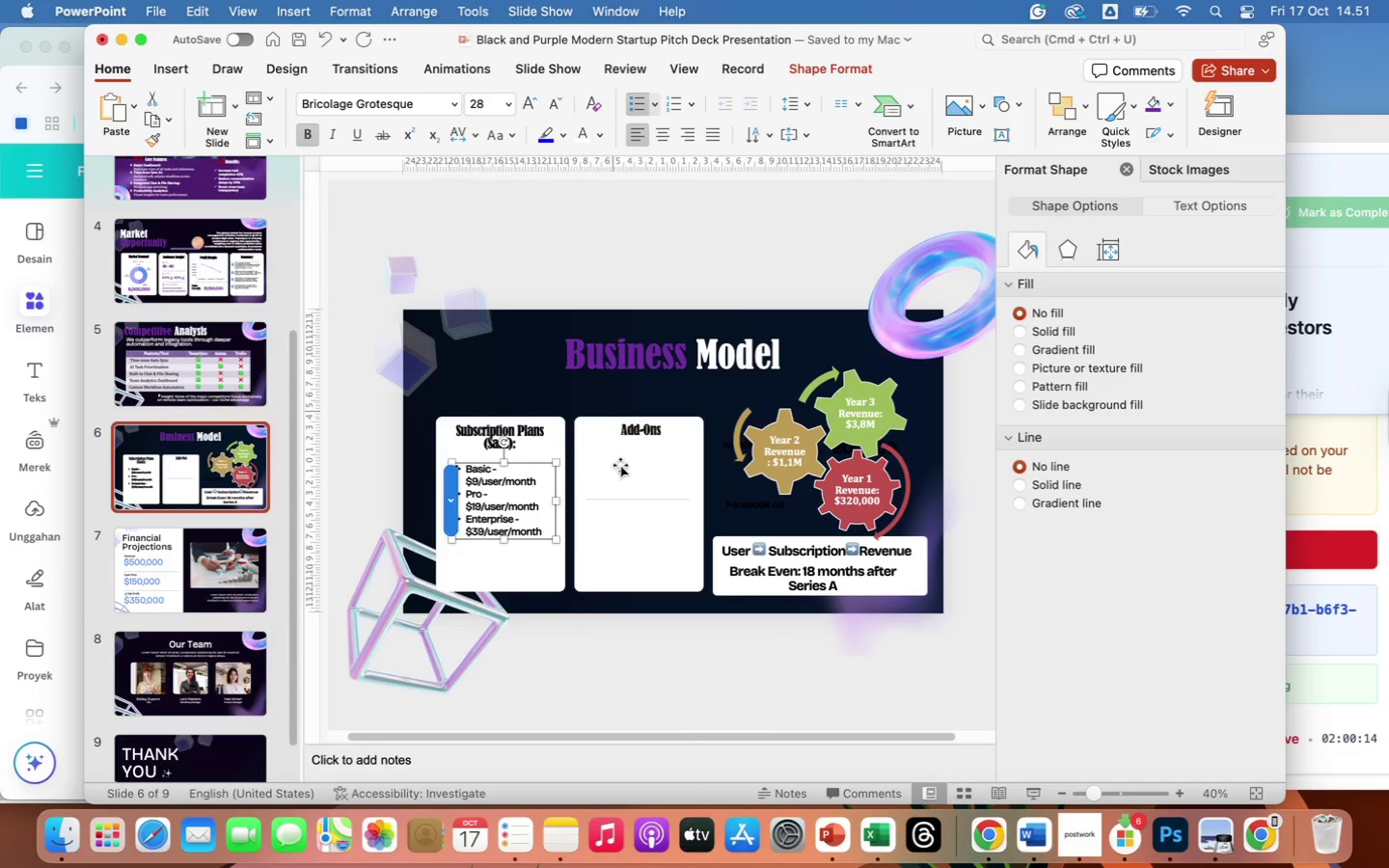 
left_click([611, 467])
 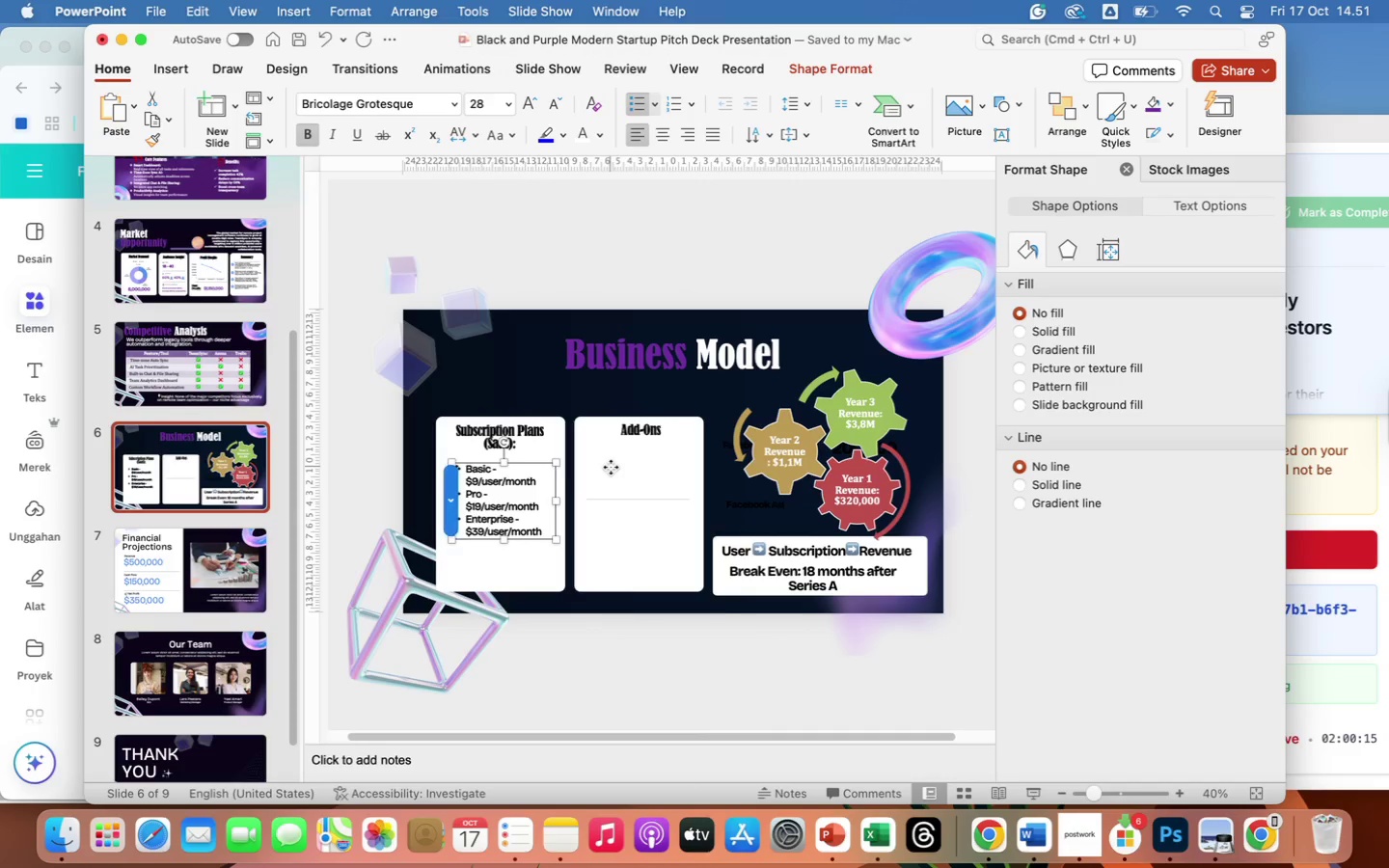 
right_click([611, 467])
 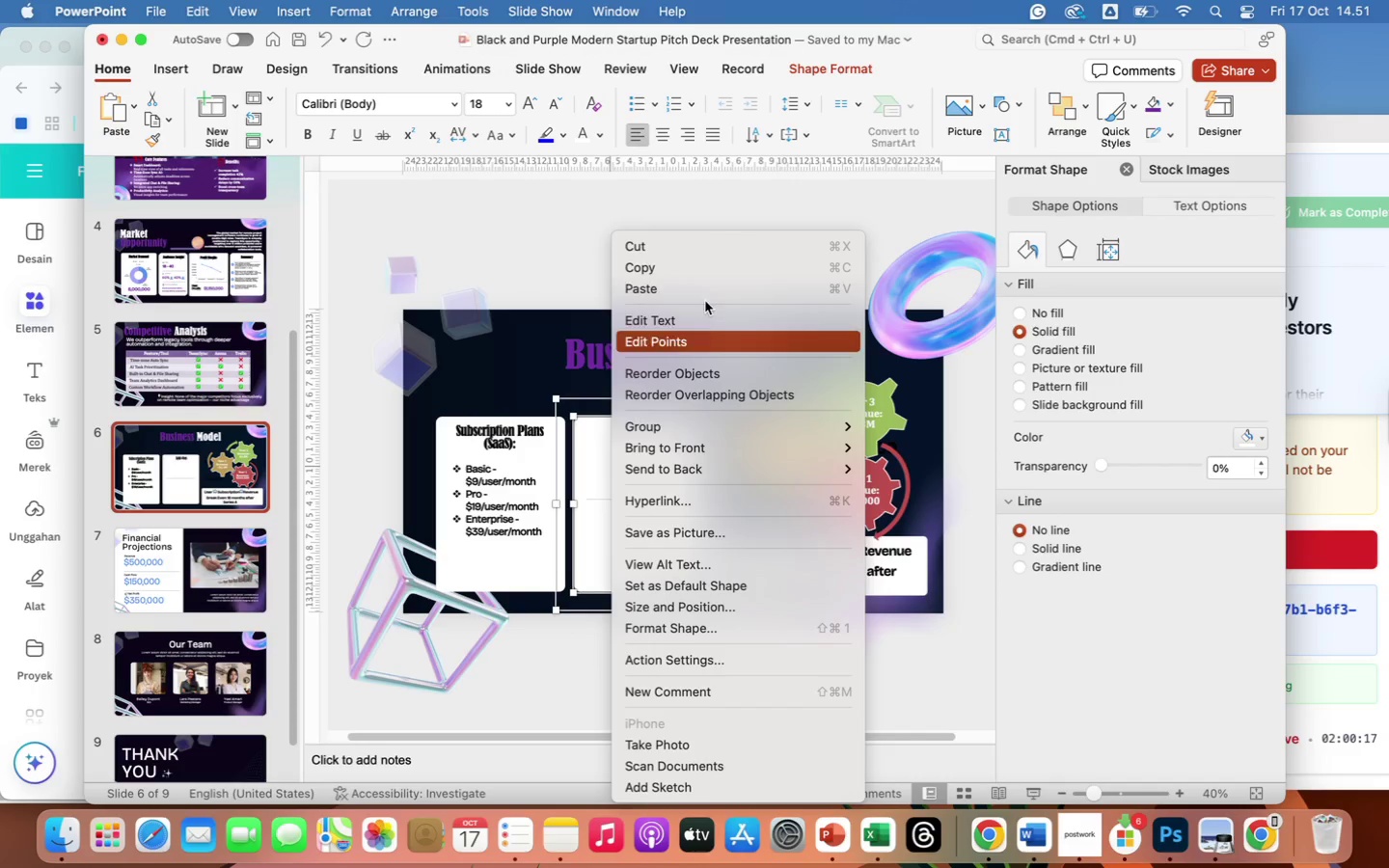 
left_click([652, 286])
 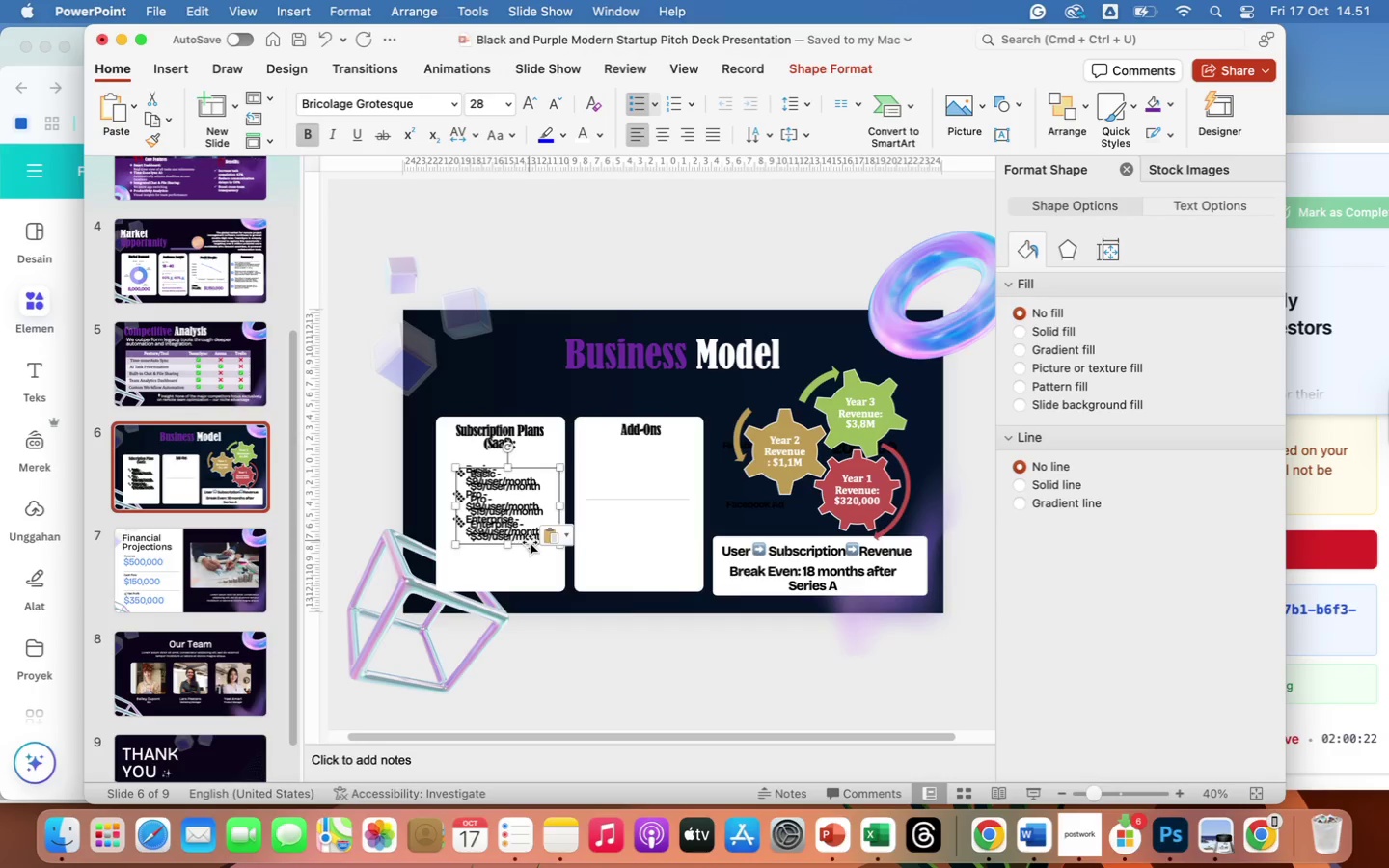 
left_click_drag(start_coordinate=[530, 542], to_coordinate=[661, 512])
 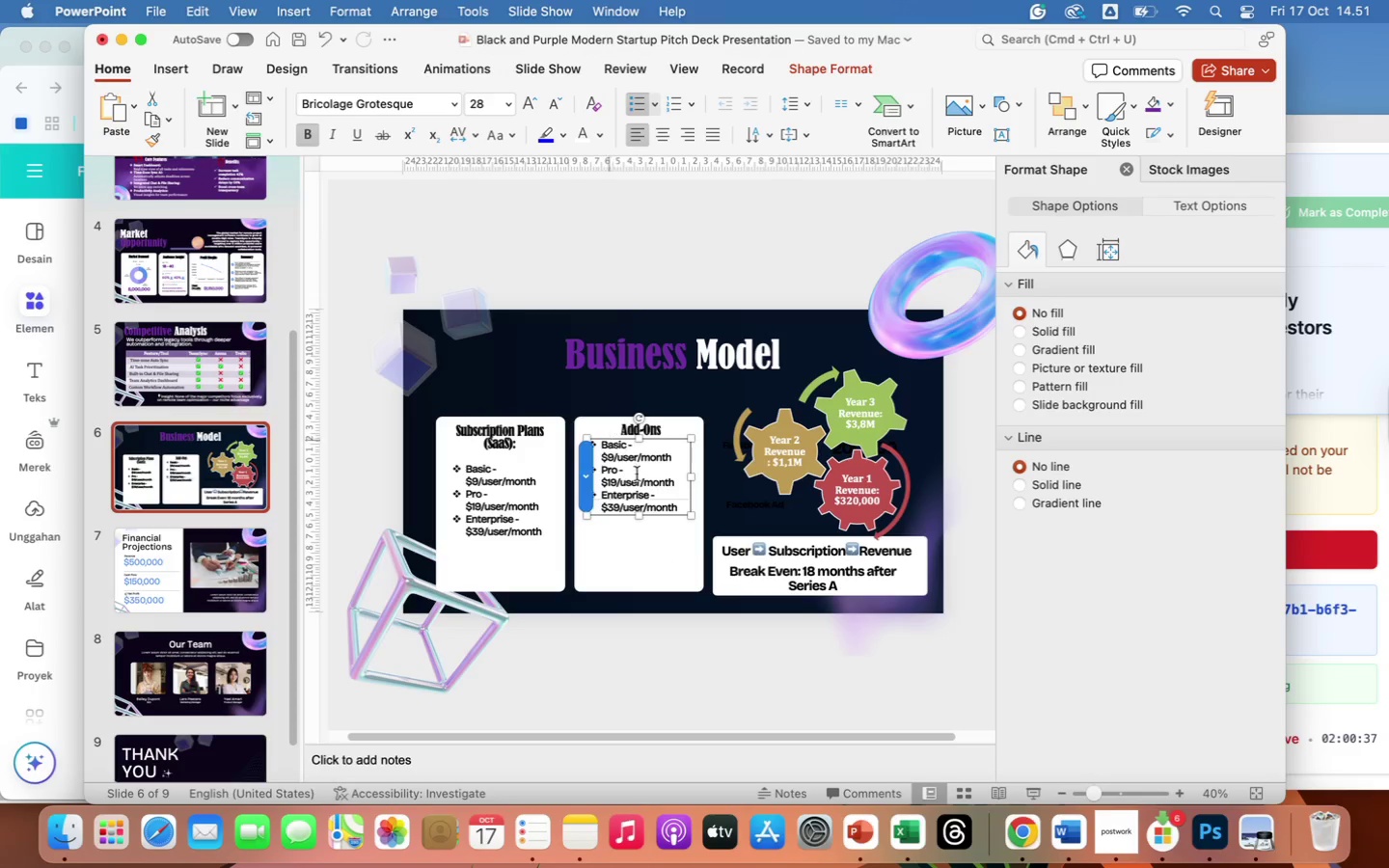 
wait(5.05)
 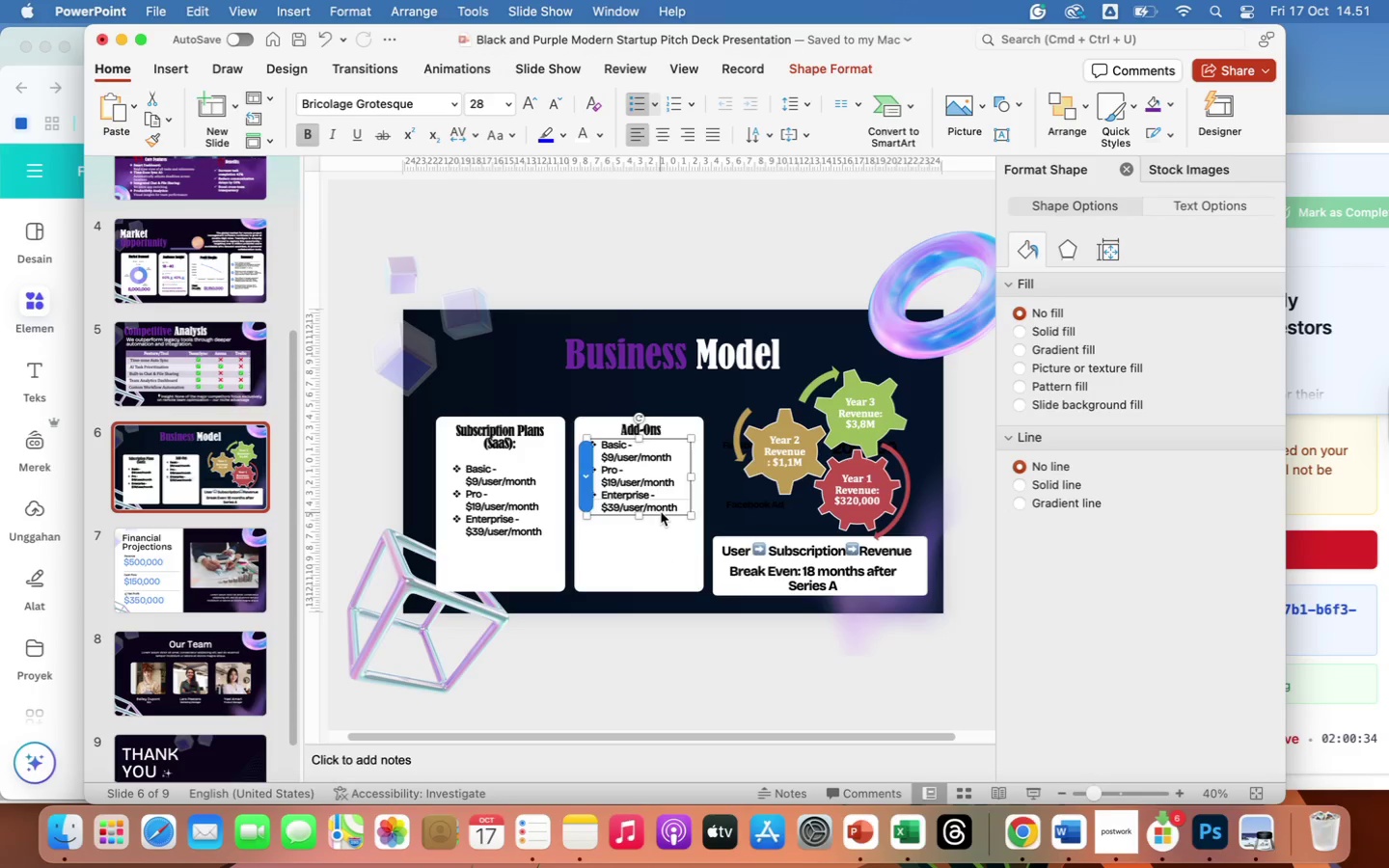 
left_click_drag(start_coordinate=[676, 508], to_coordinate=[607, 446])
 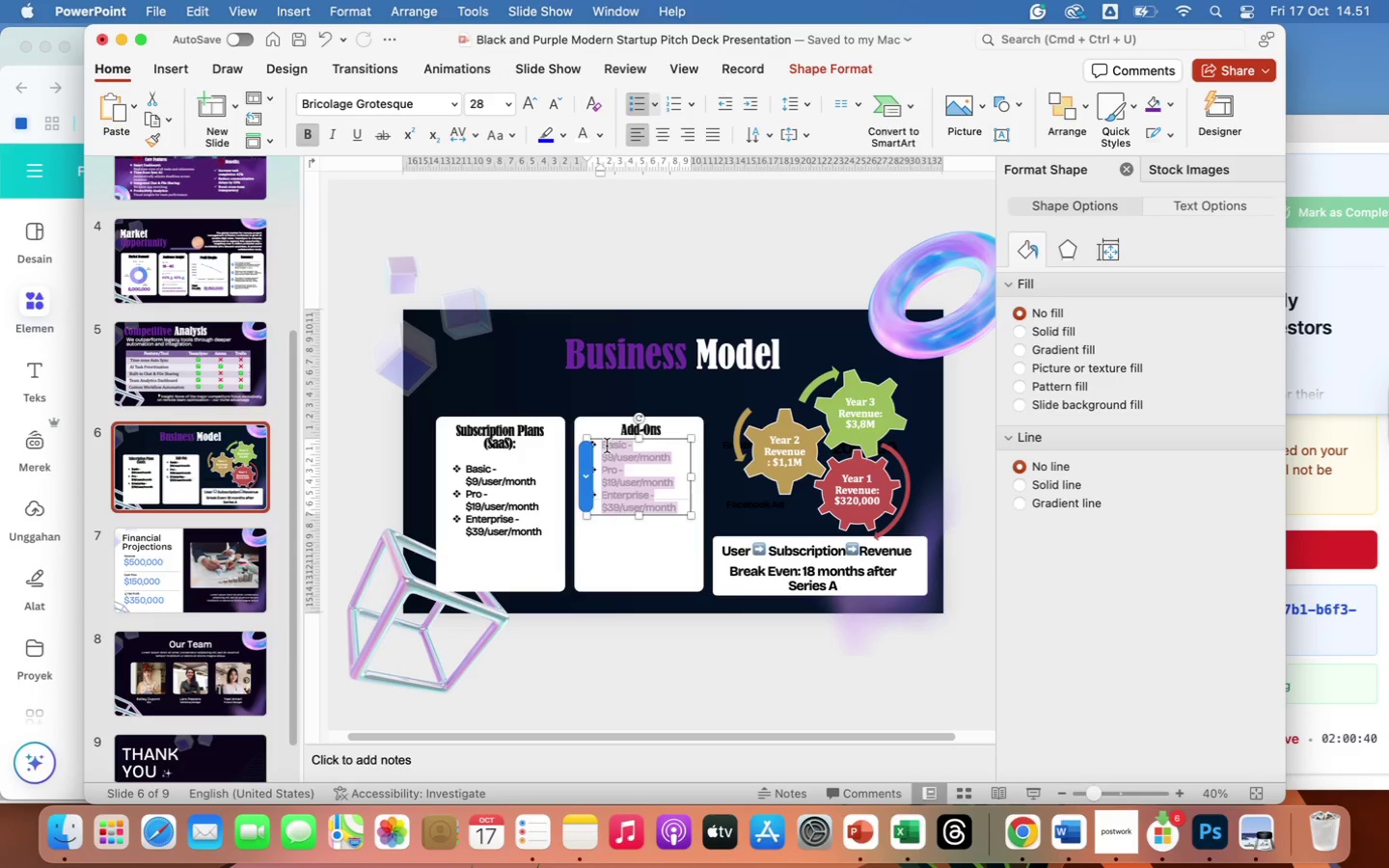 
key(Backspace)
 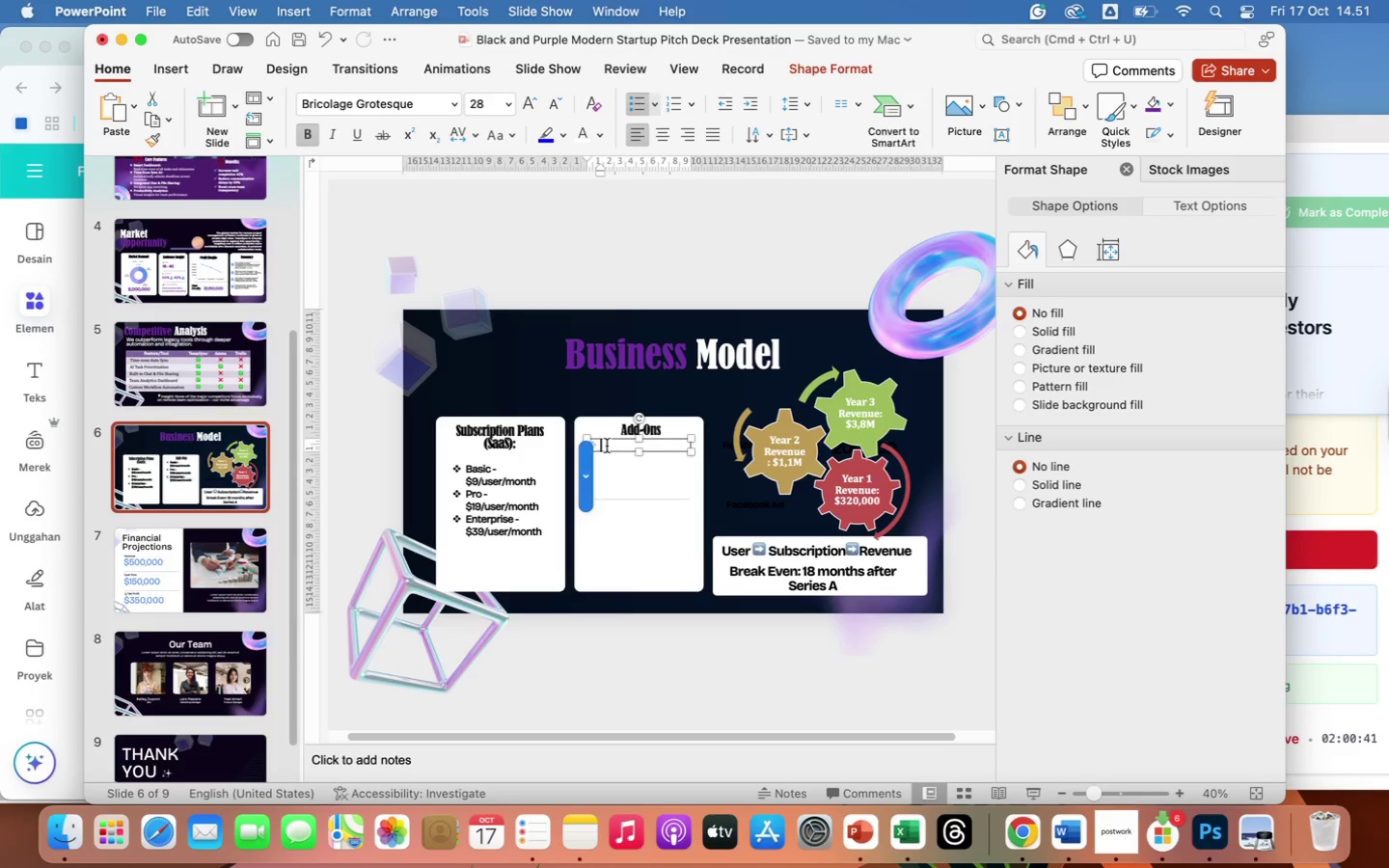 
key(Backspace)
 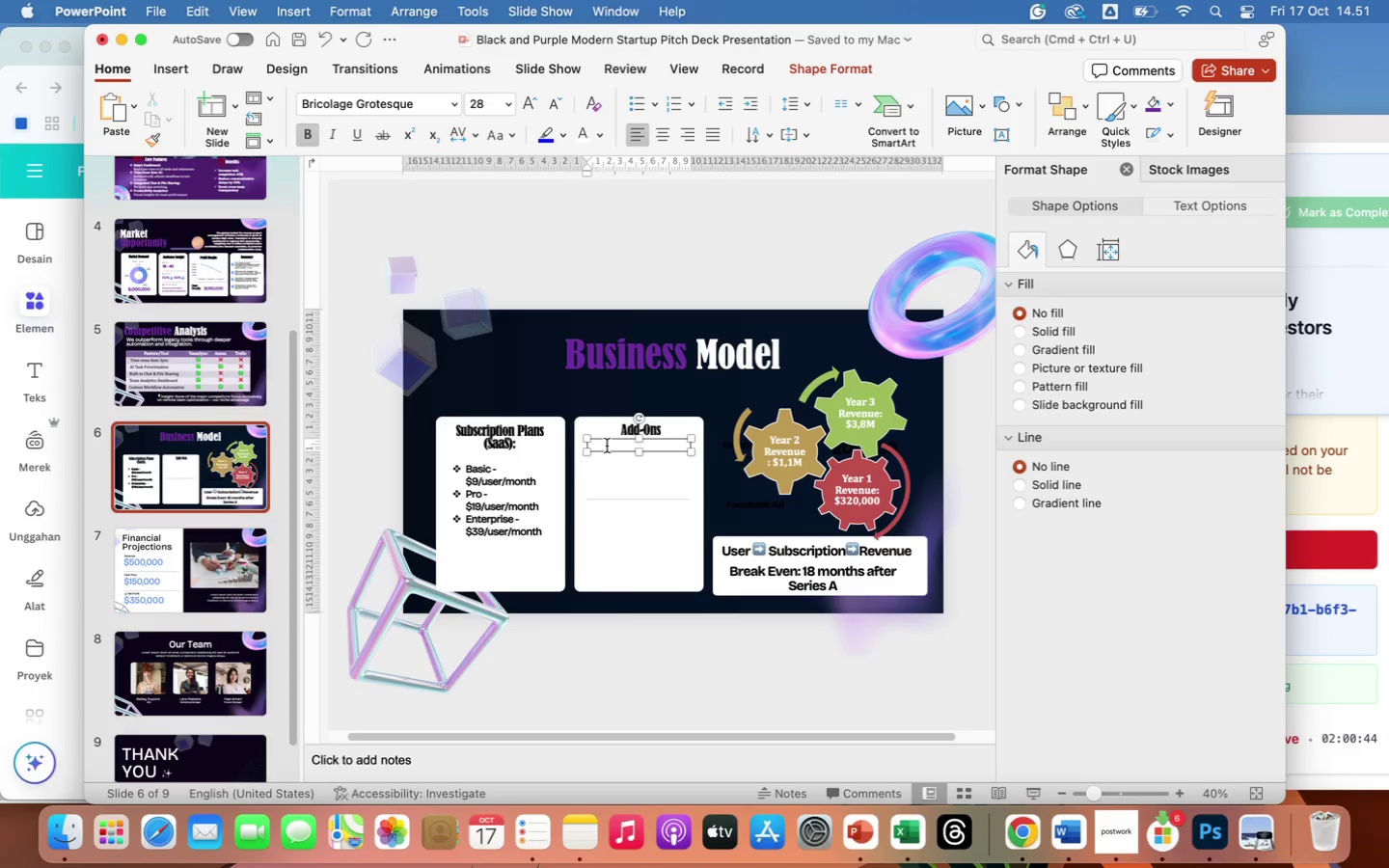 
wait(8.42)
 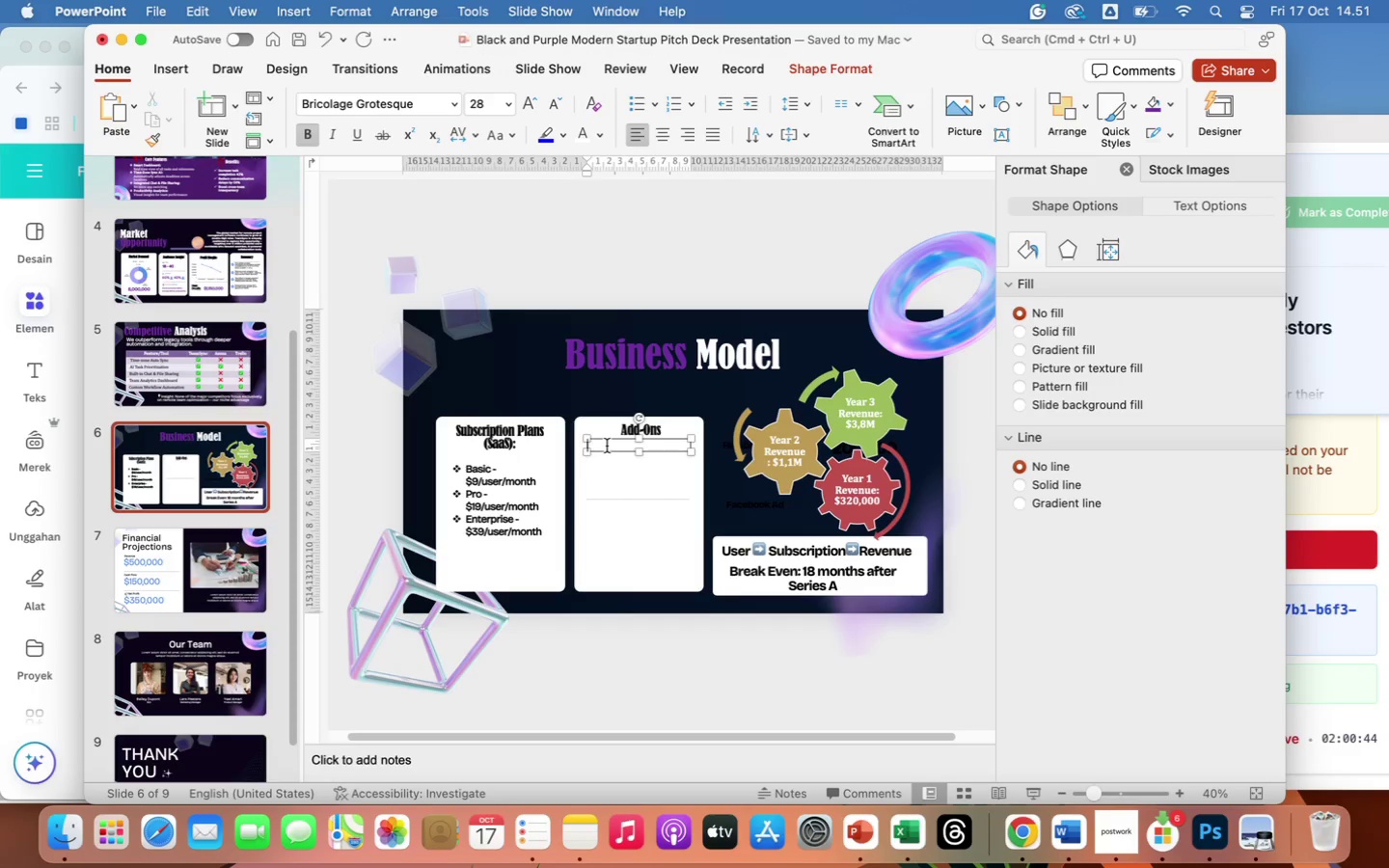 
type(AI Report, data export)
 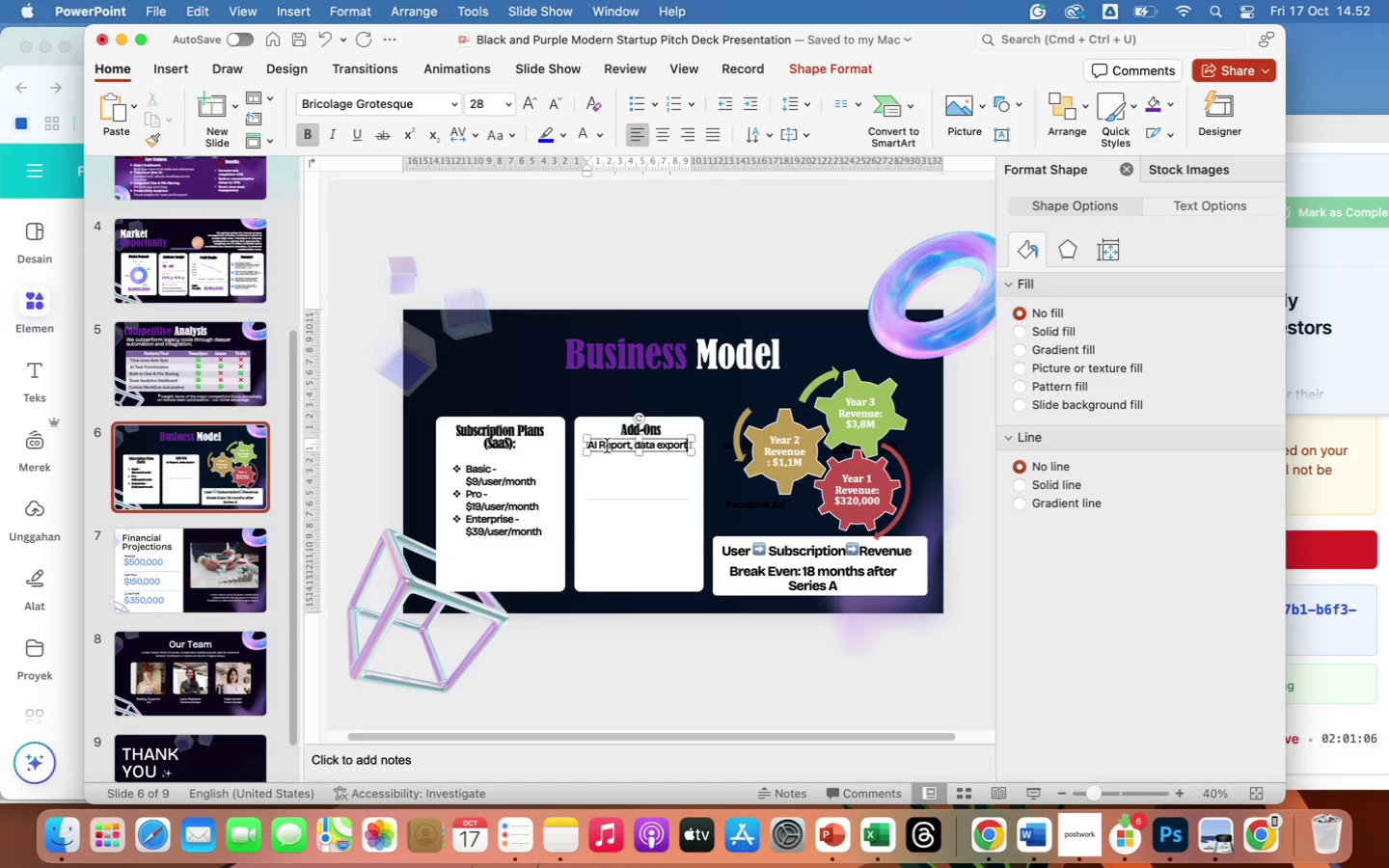 
wait(10.03)
 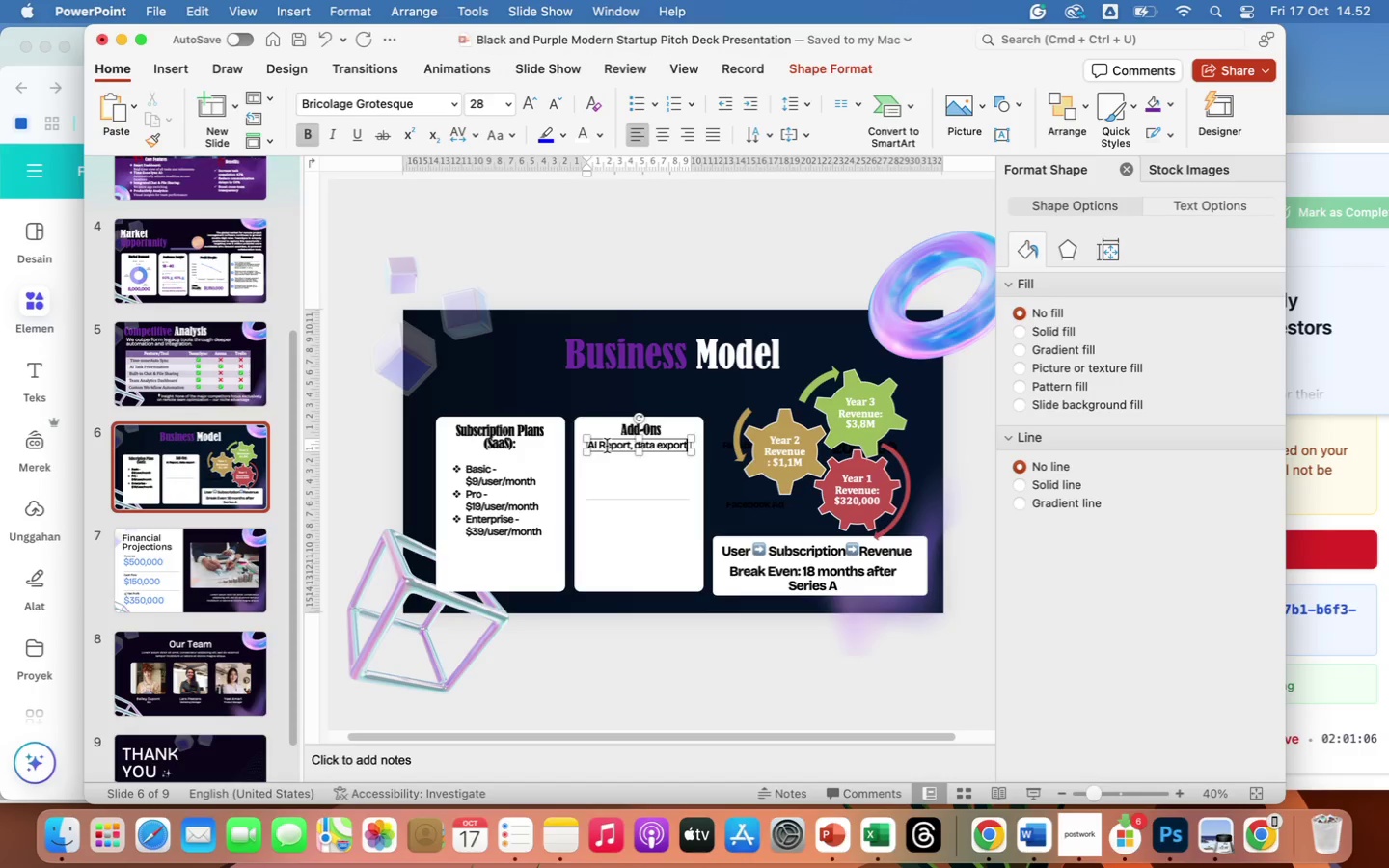 
type(, clou)
 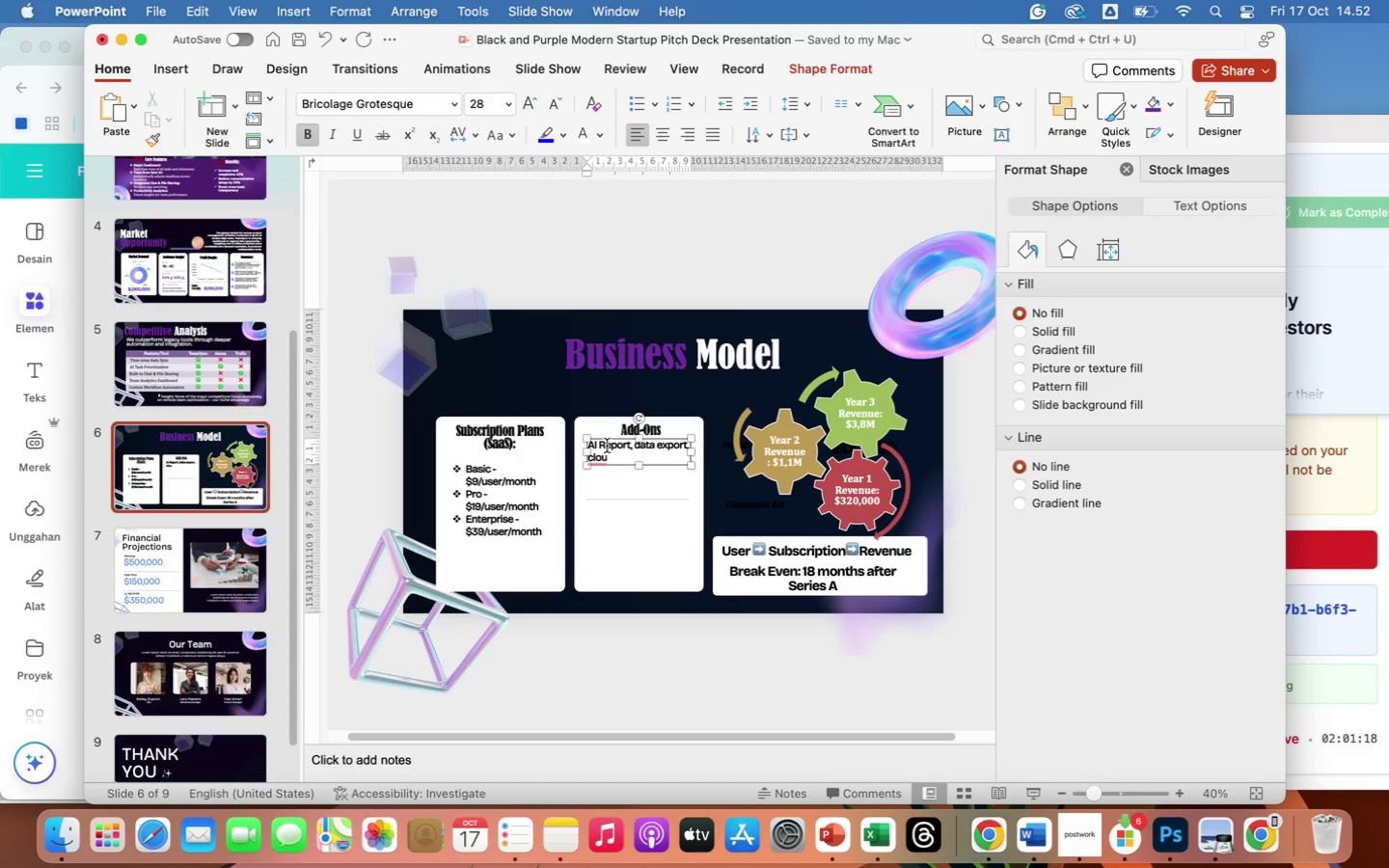 
wait(7.71)
 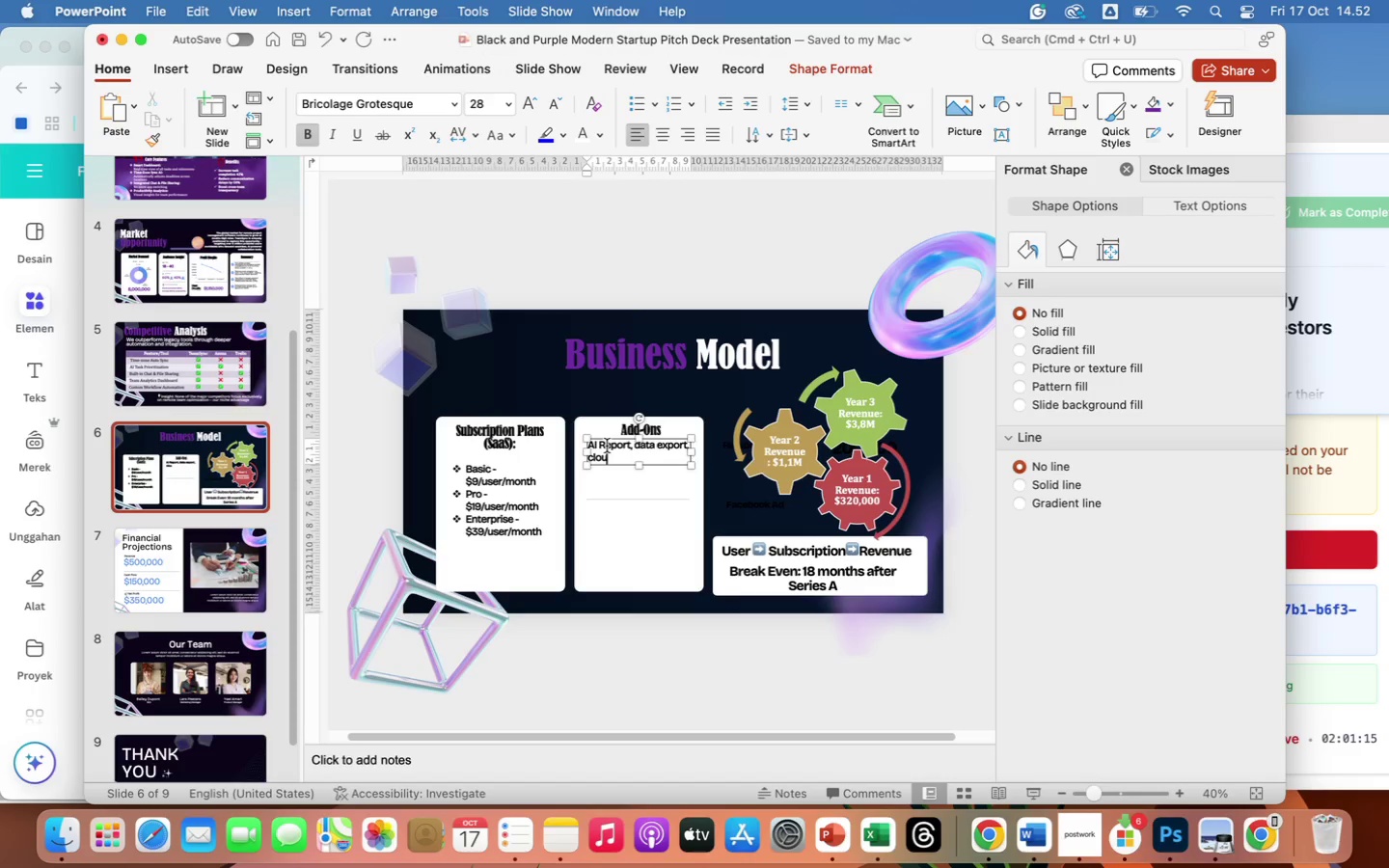 
type(d backup)
 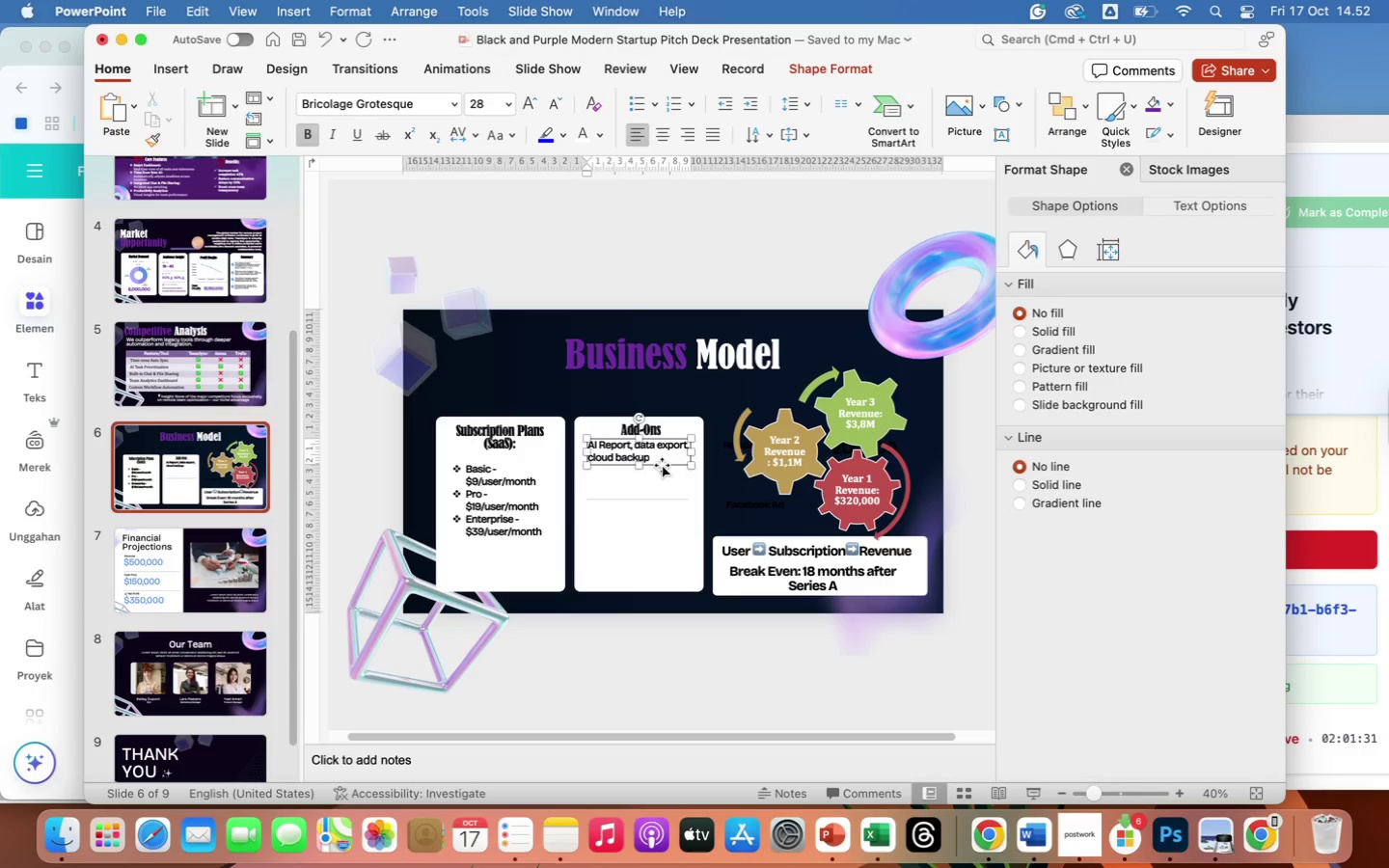 
wait(6.38)
 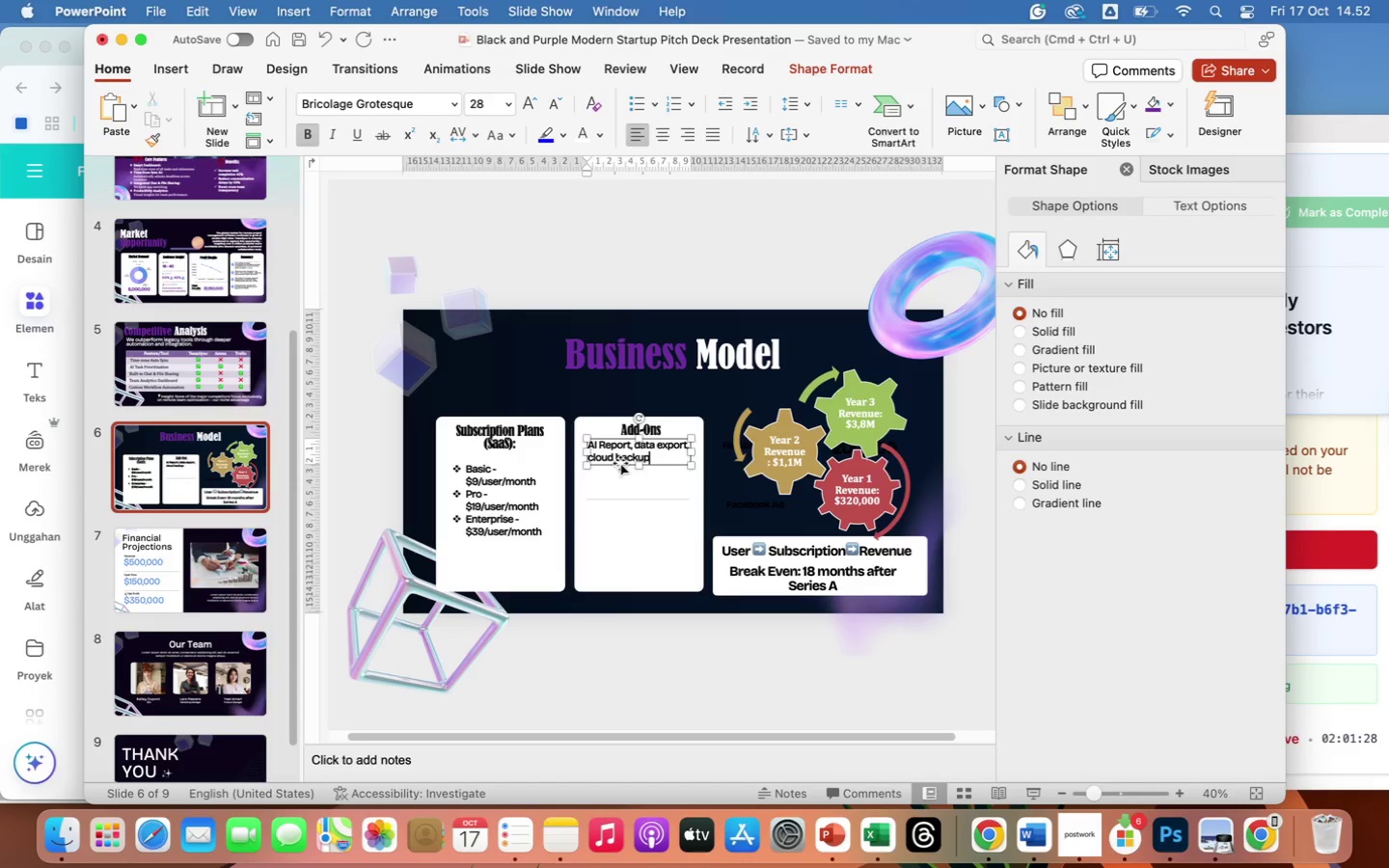 
left_click([663, 463])
 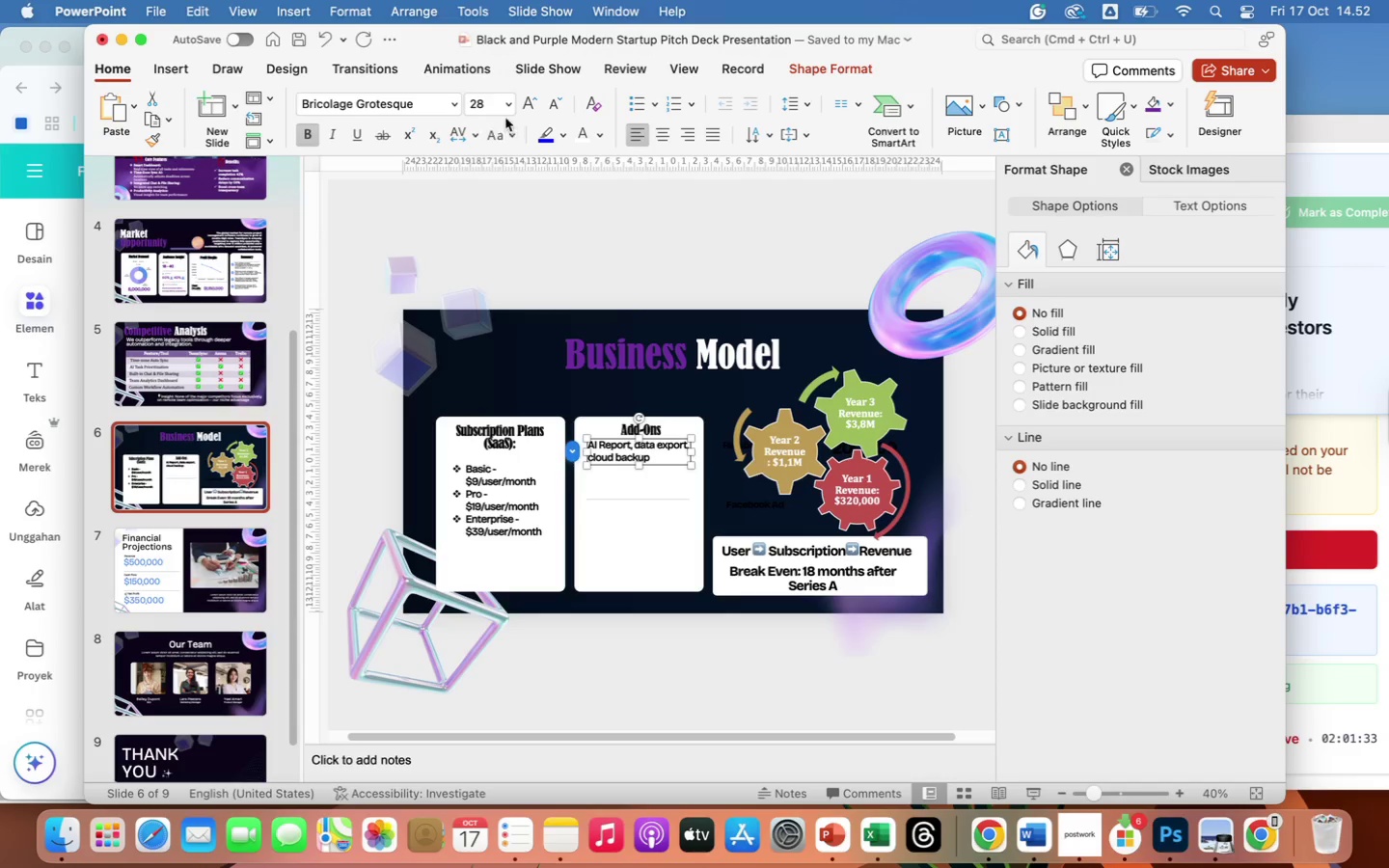 
left_click([509, 107])
 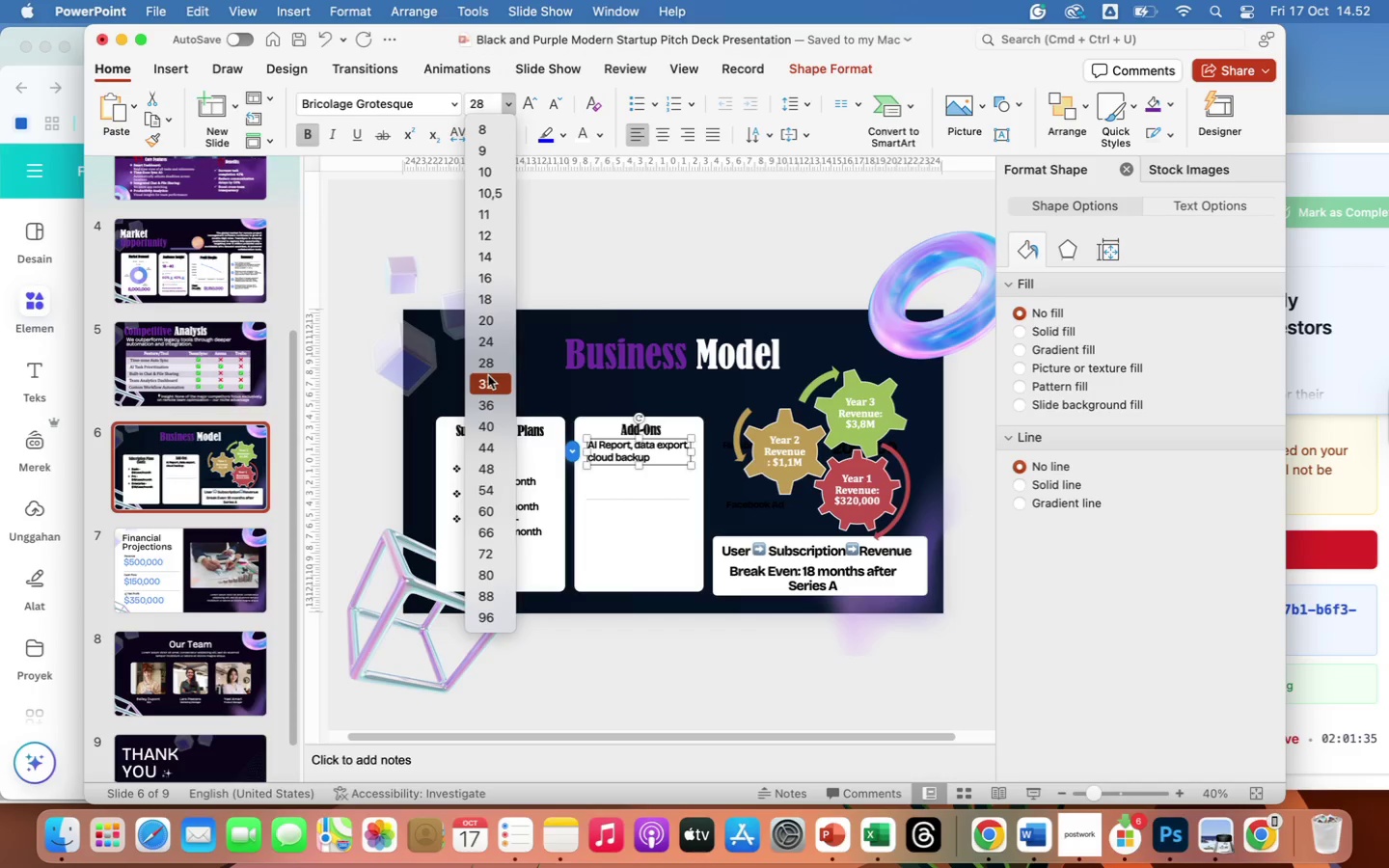 
left_click([488, 392])
 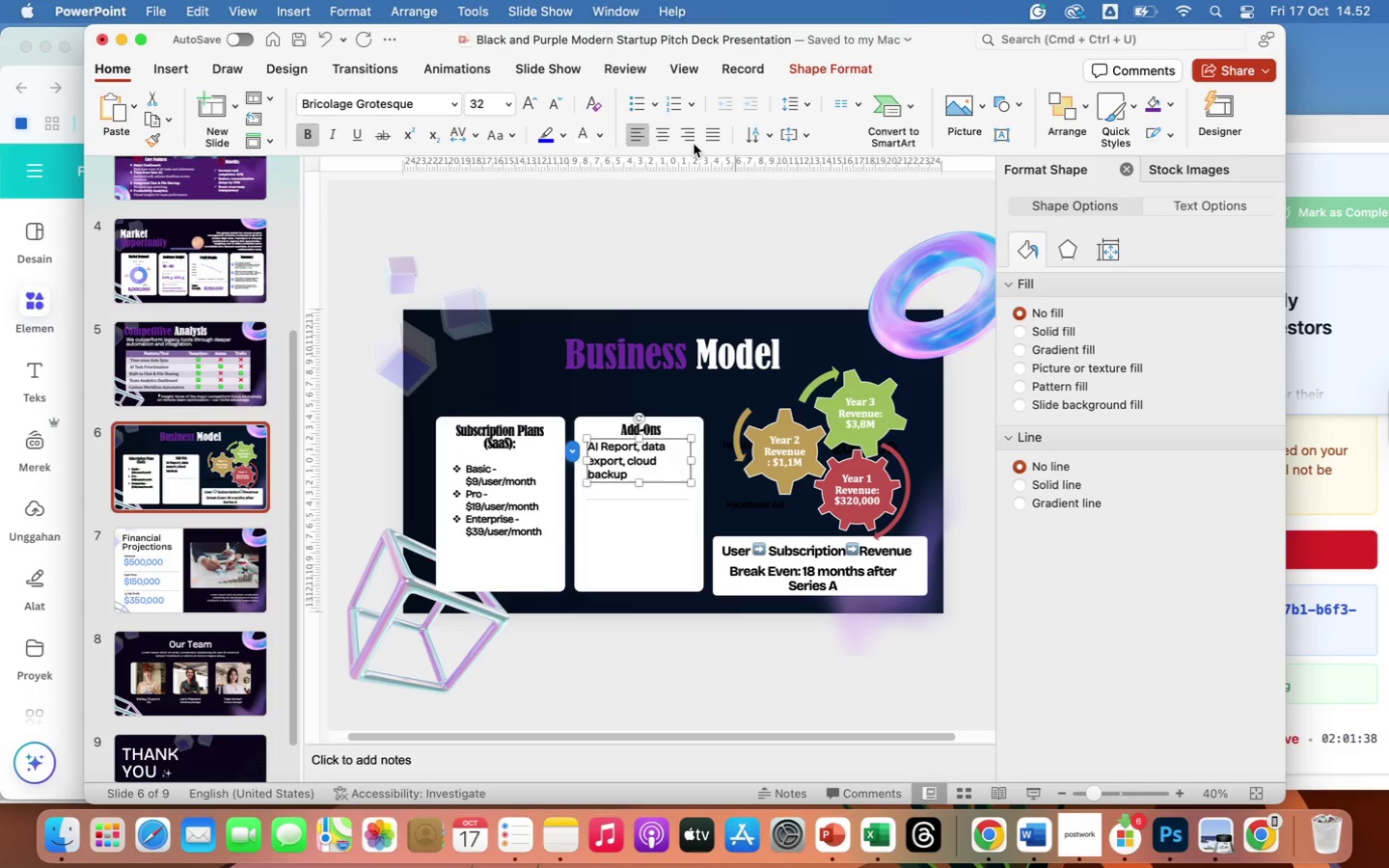 
left_click([667, 134])
 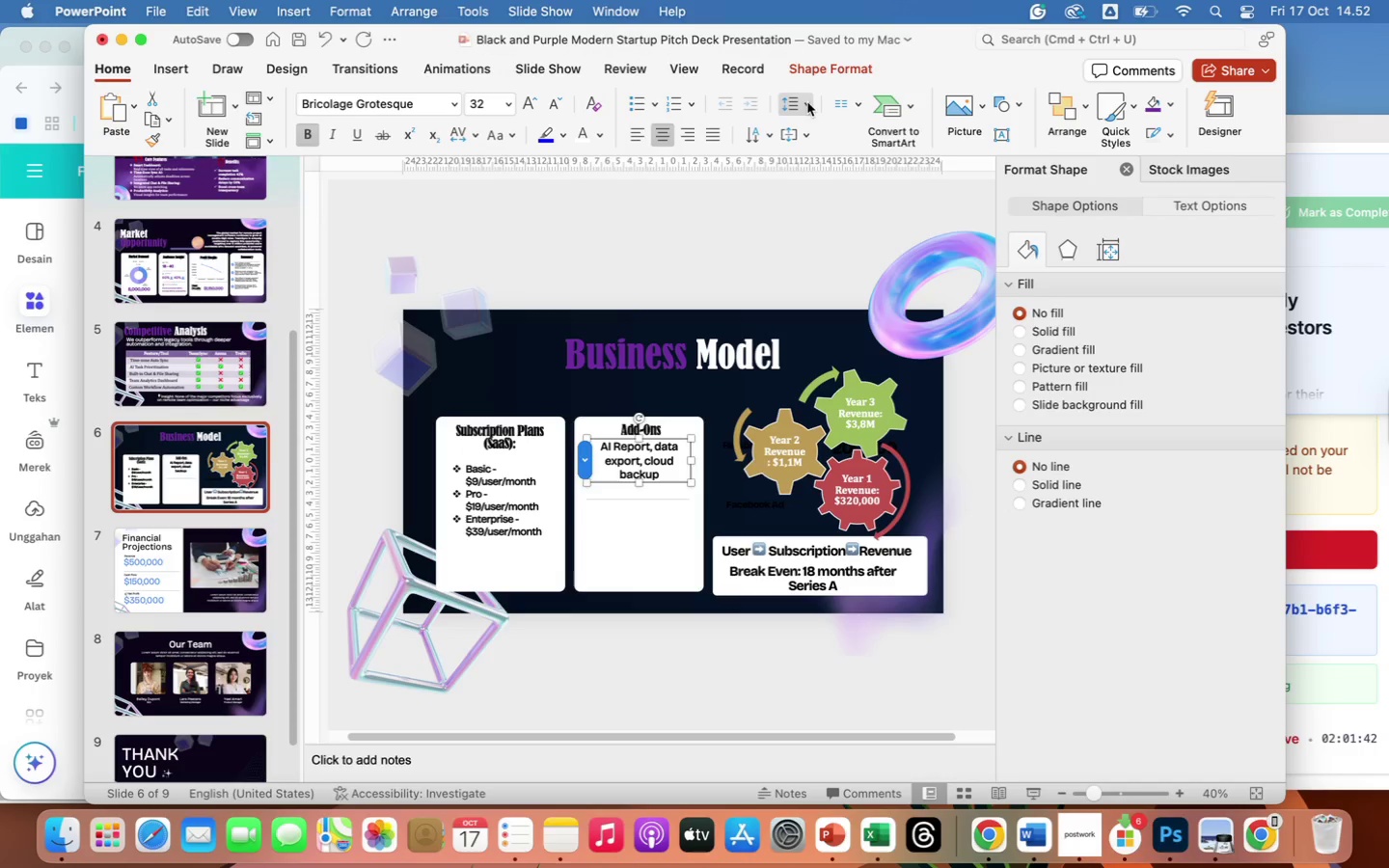 
wait(5.21)
 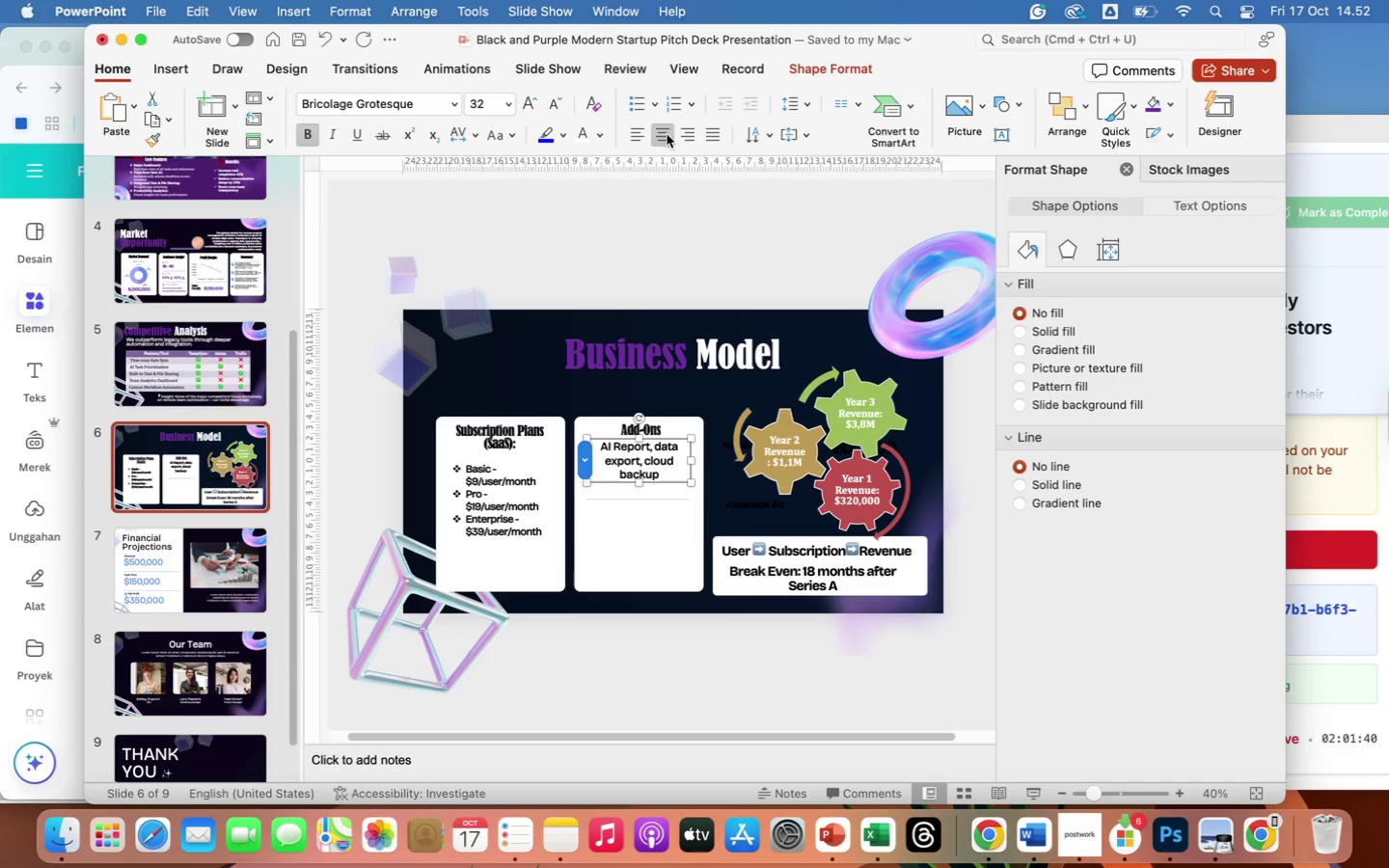 
left_click([644, 522])
 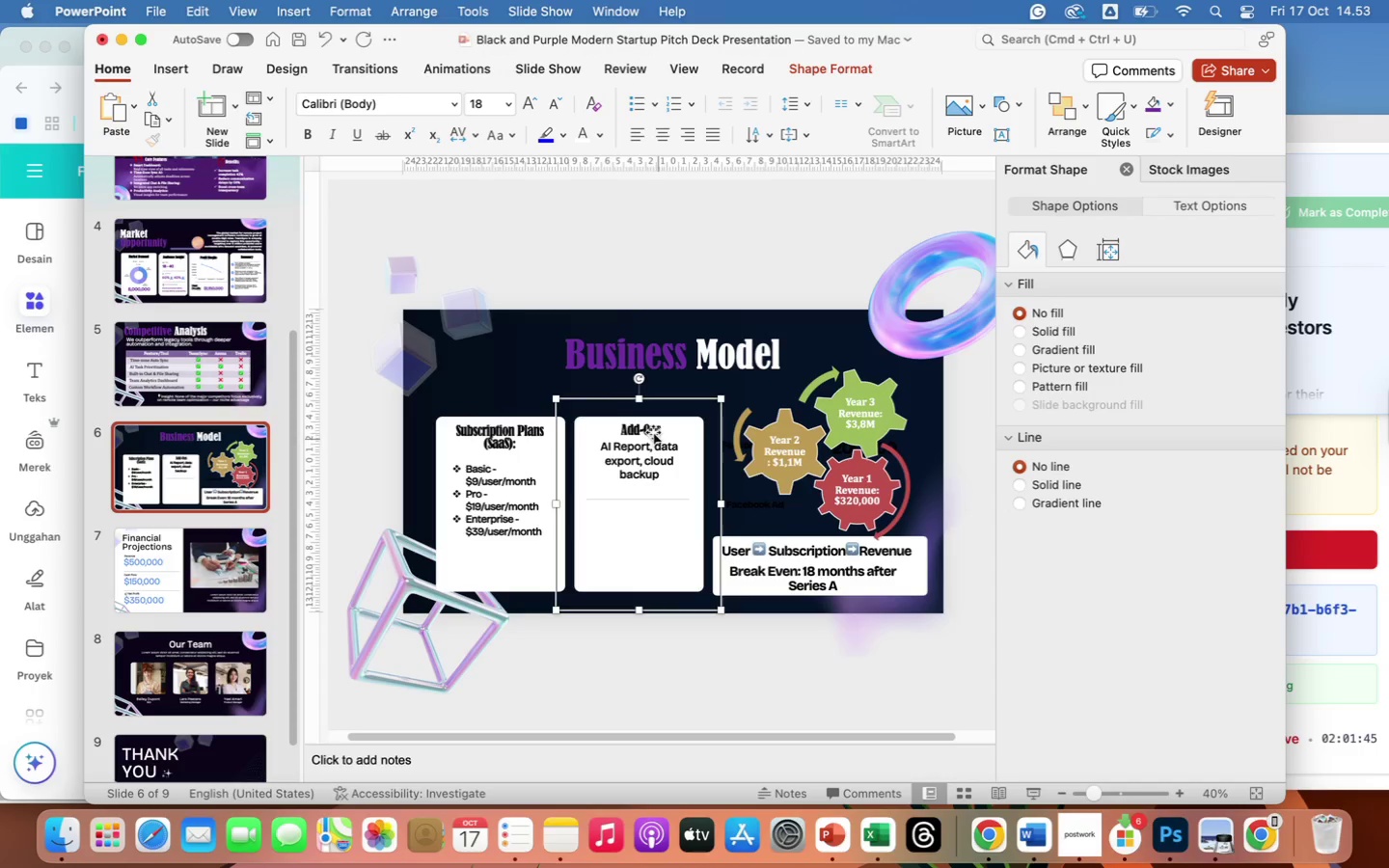 
left_click([650, 431])
 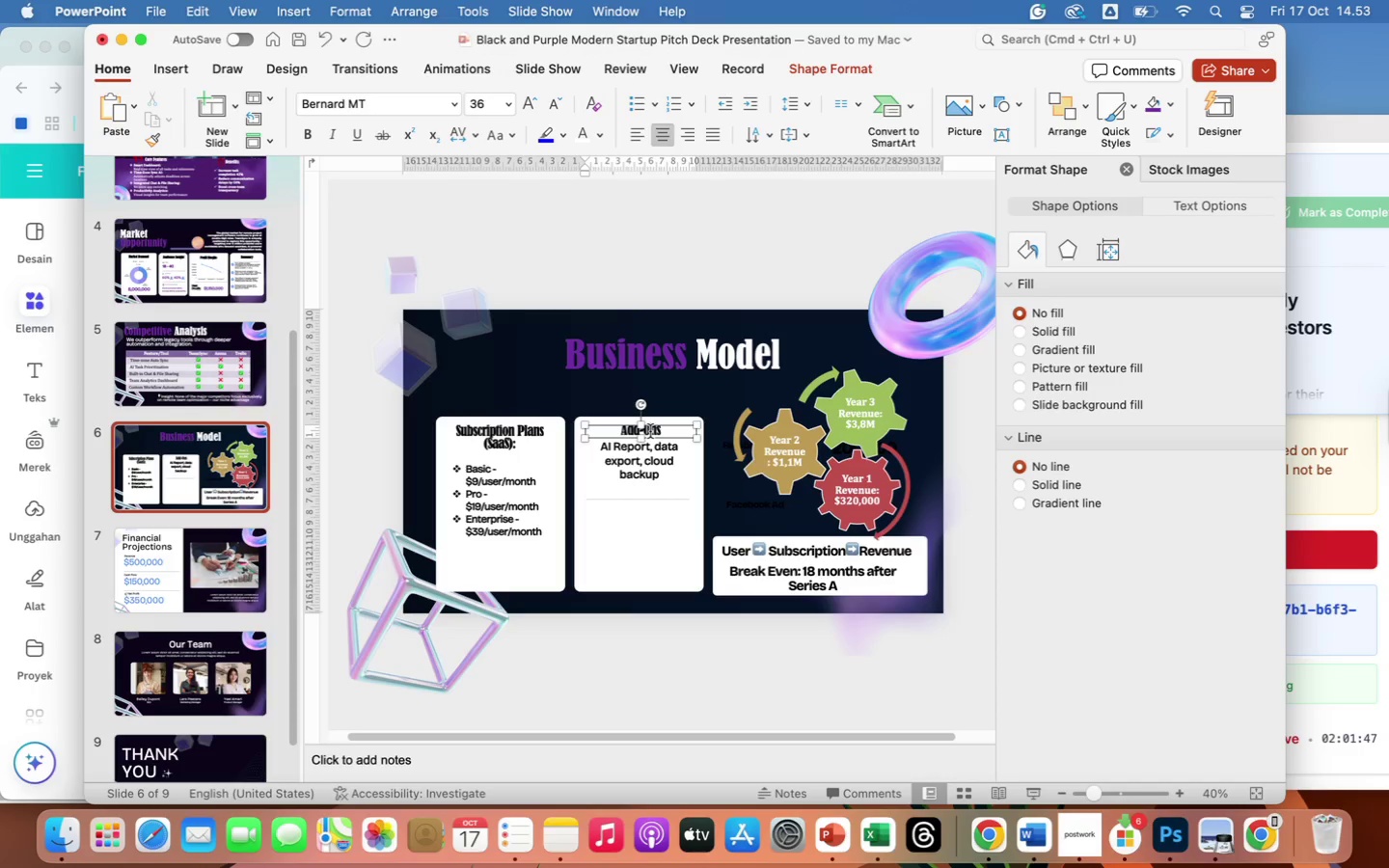 
hold_key(key=ShiftLeft, duration=1.45)
left_click([643, 472])
 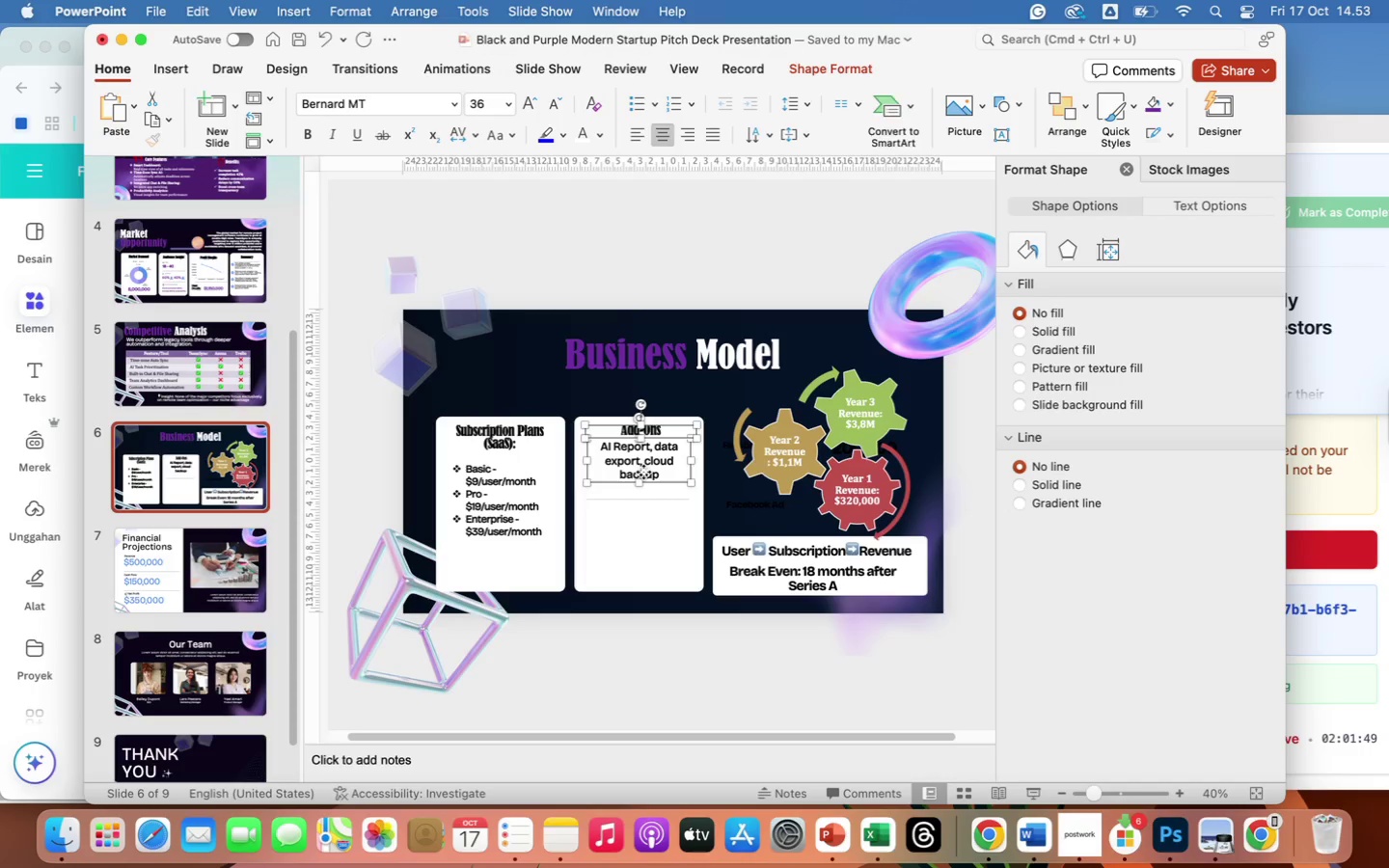 
right_click([643, 472])
 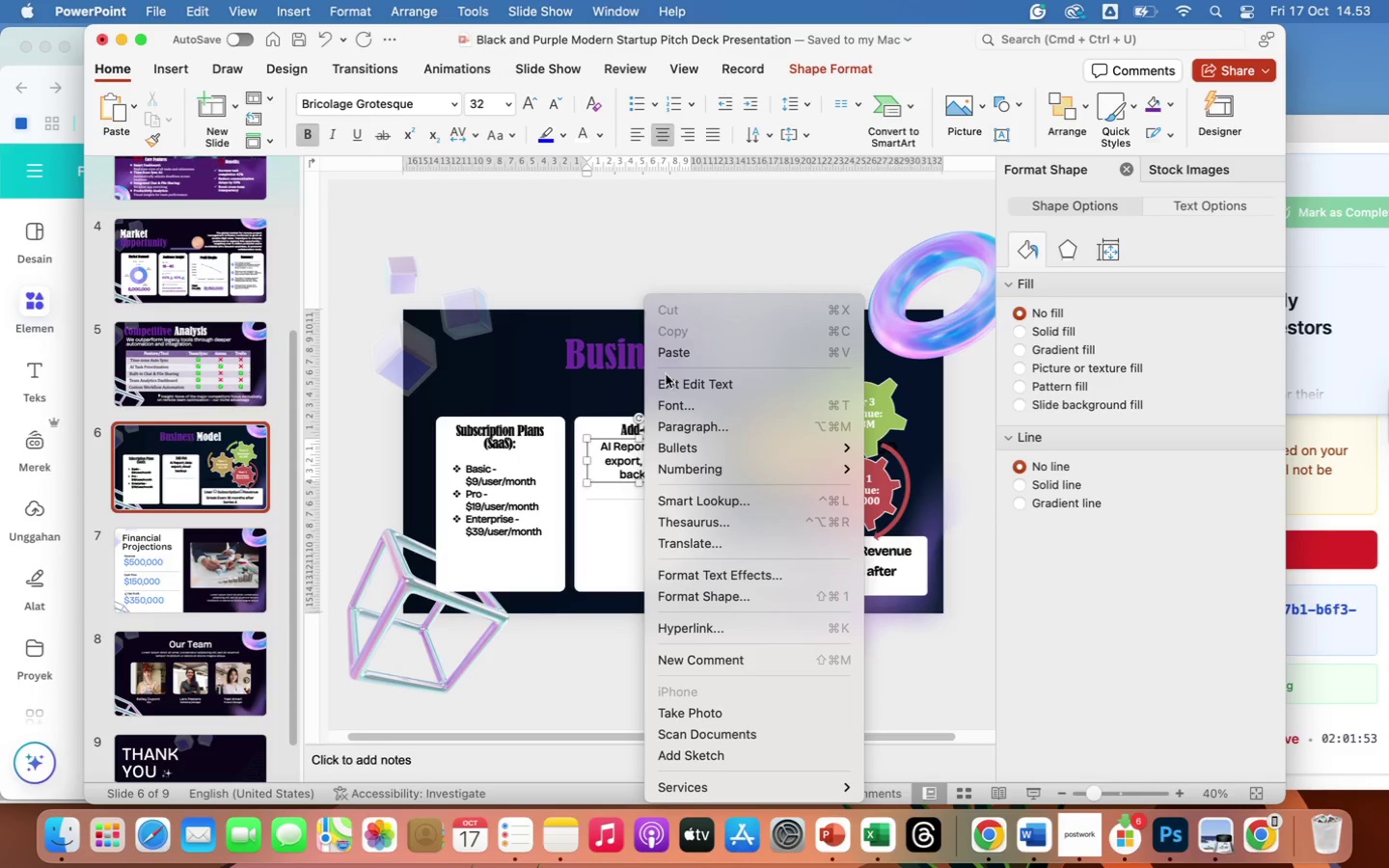 
left_click([621, 435])
 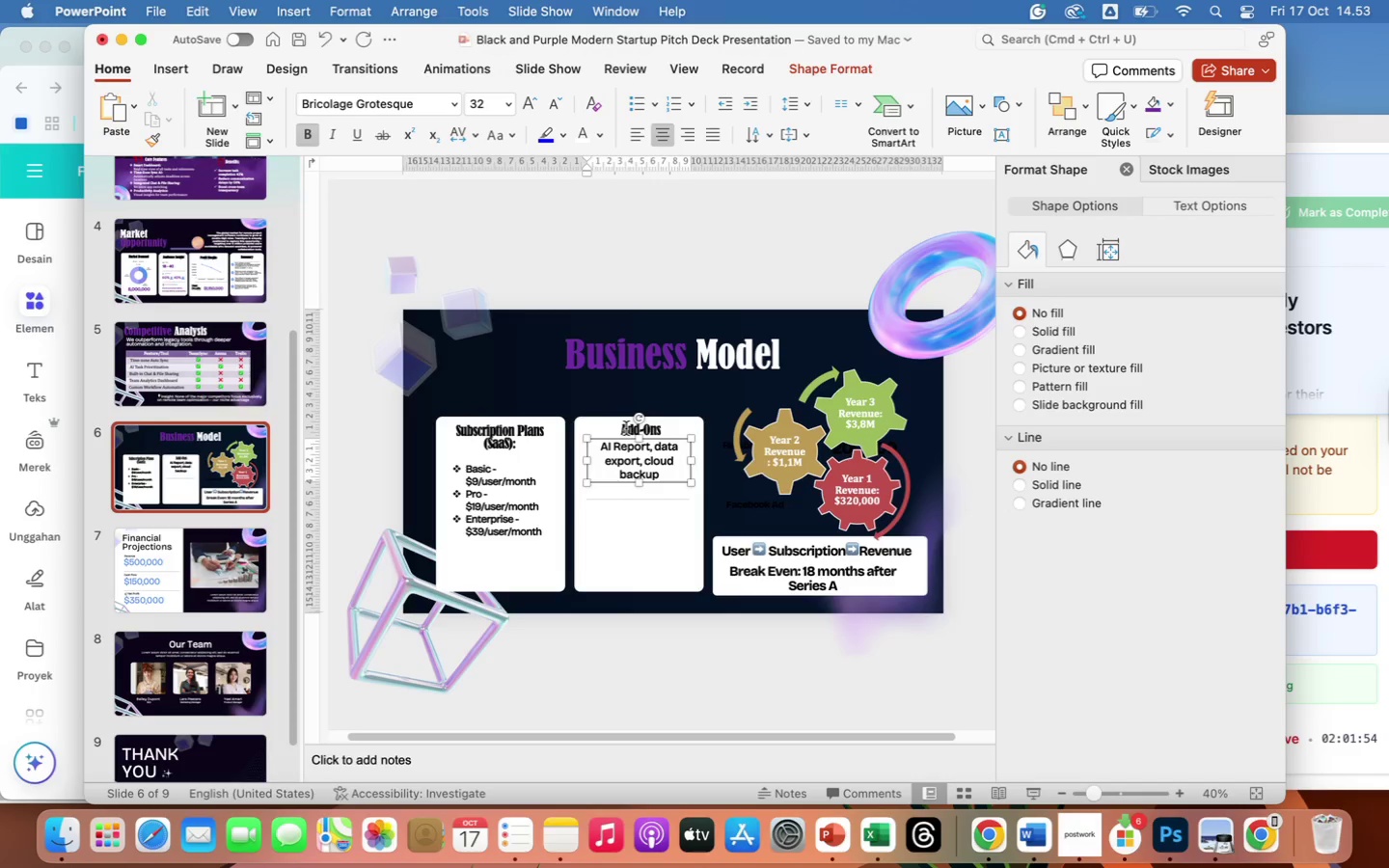 
left_click([625, 428])
 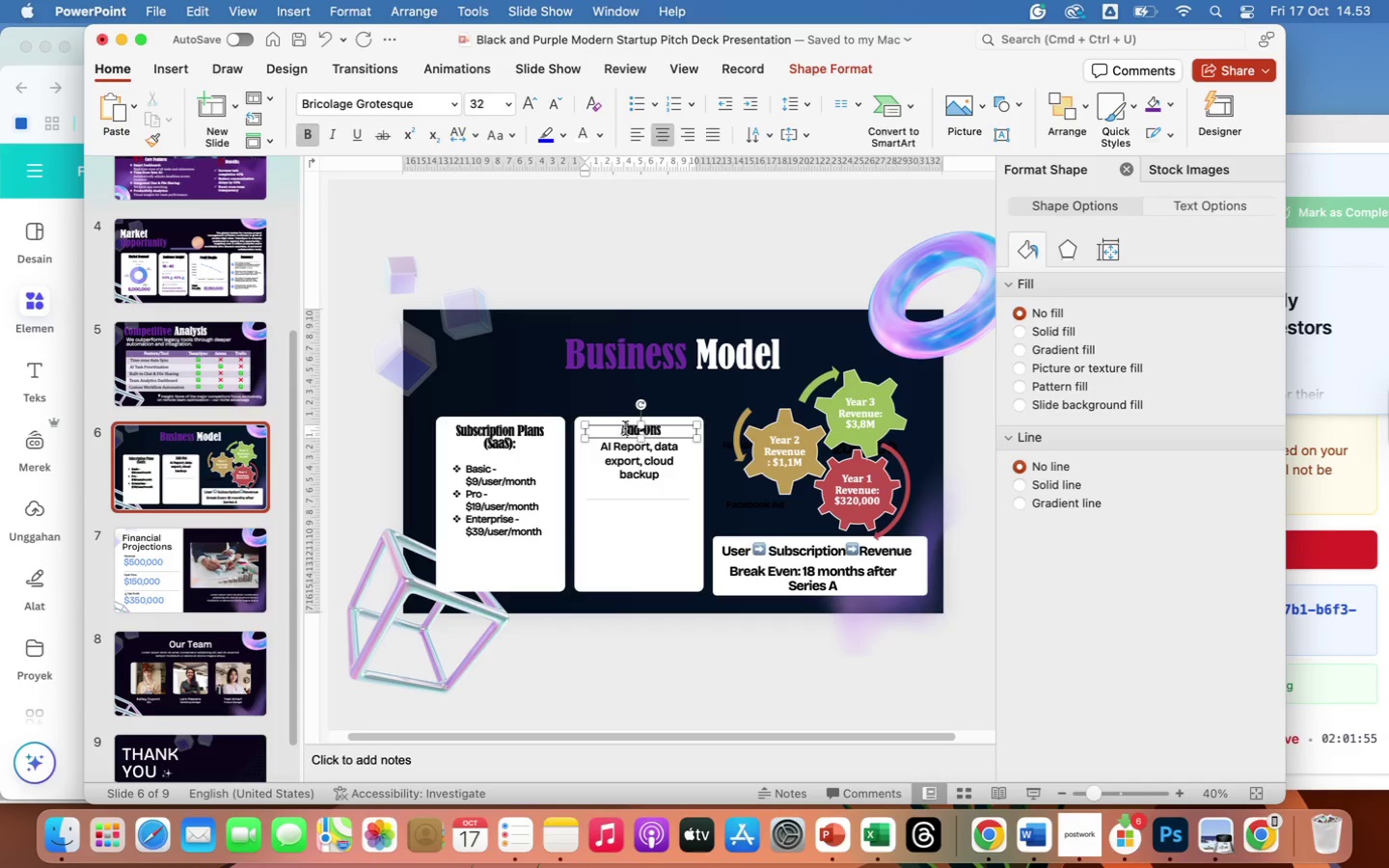 
hold_key(key=ShiftLeft, duration=1.37)
left_click([621, 451])
 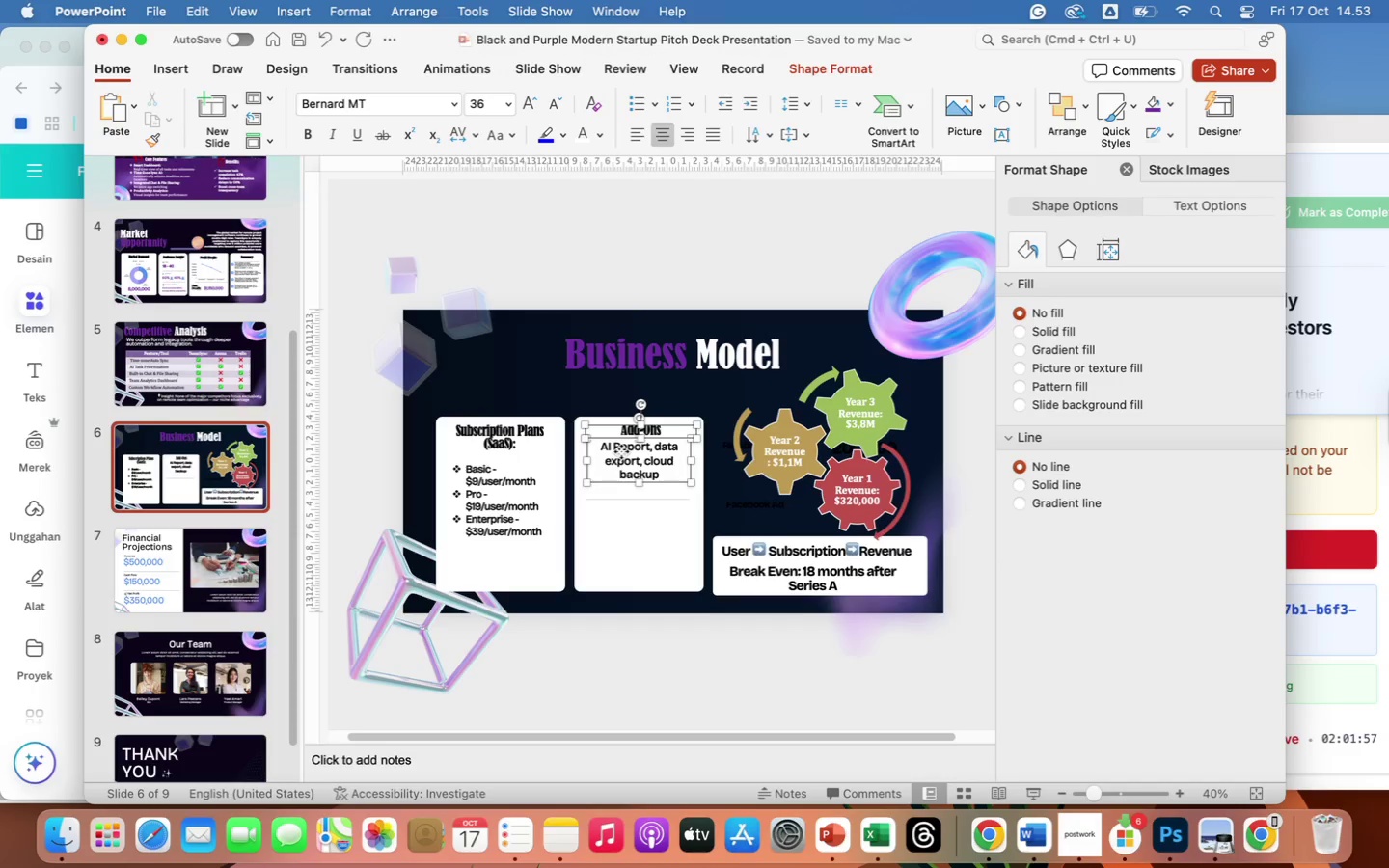 
right_click([621, 451])
 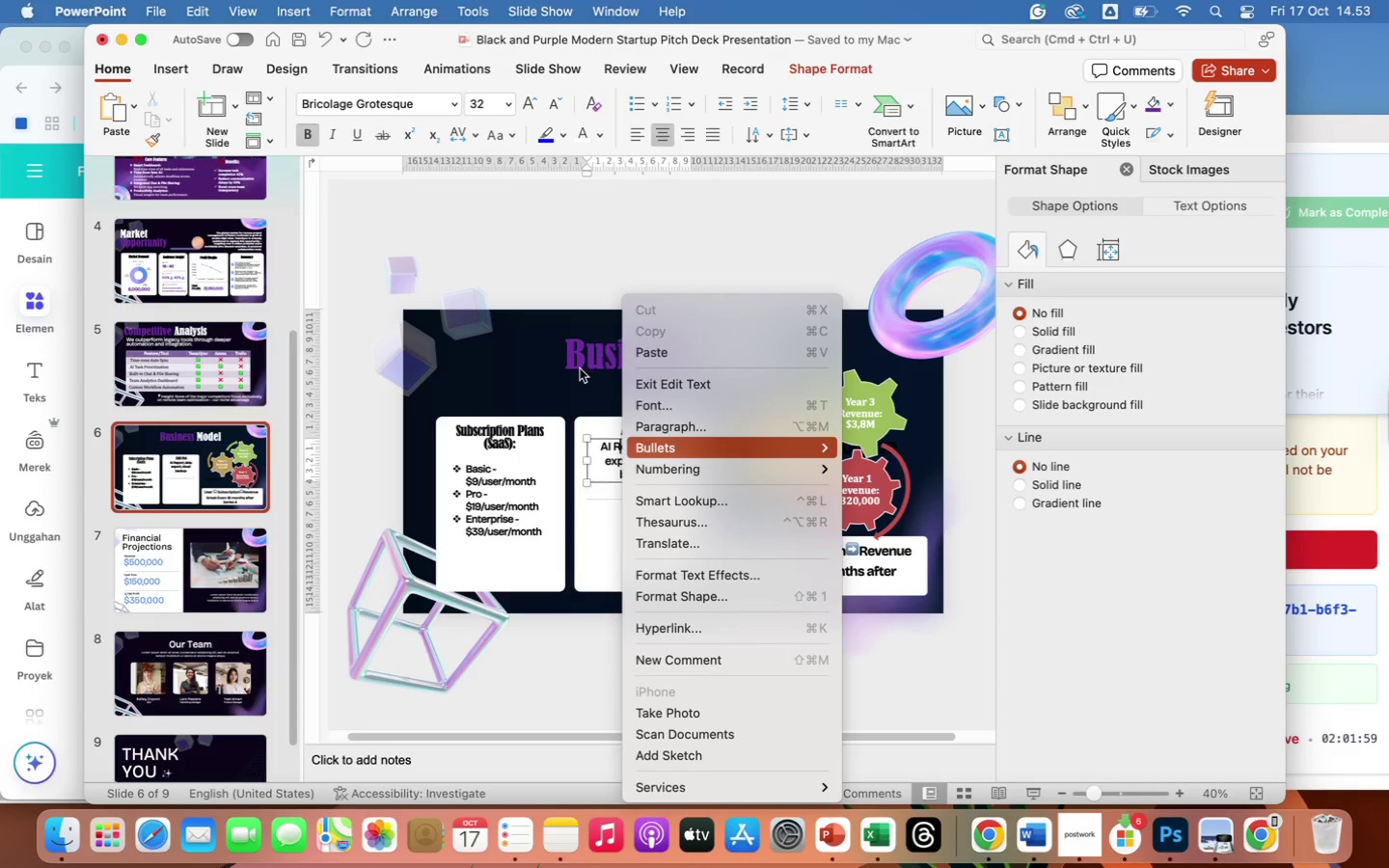 
left_click([600, 425])
 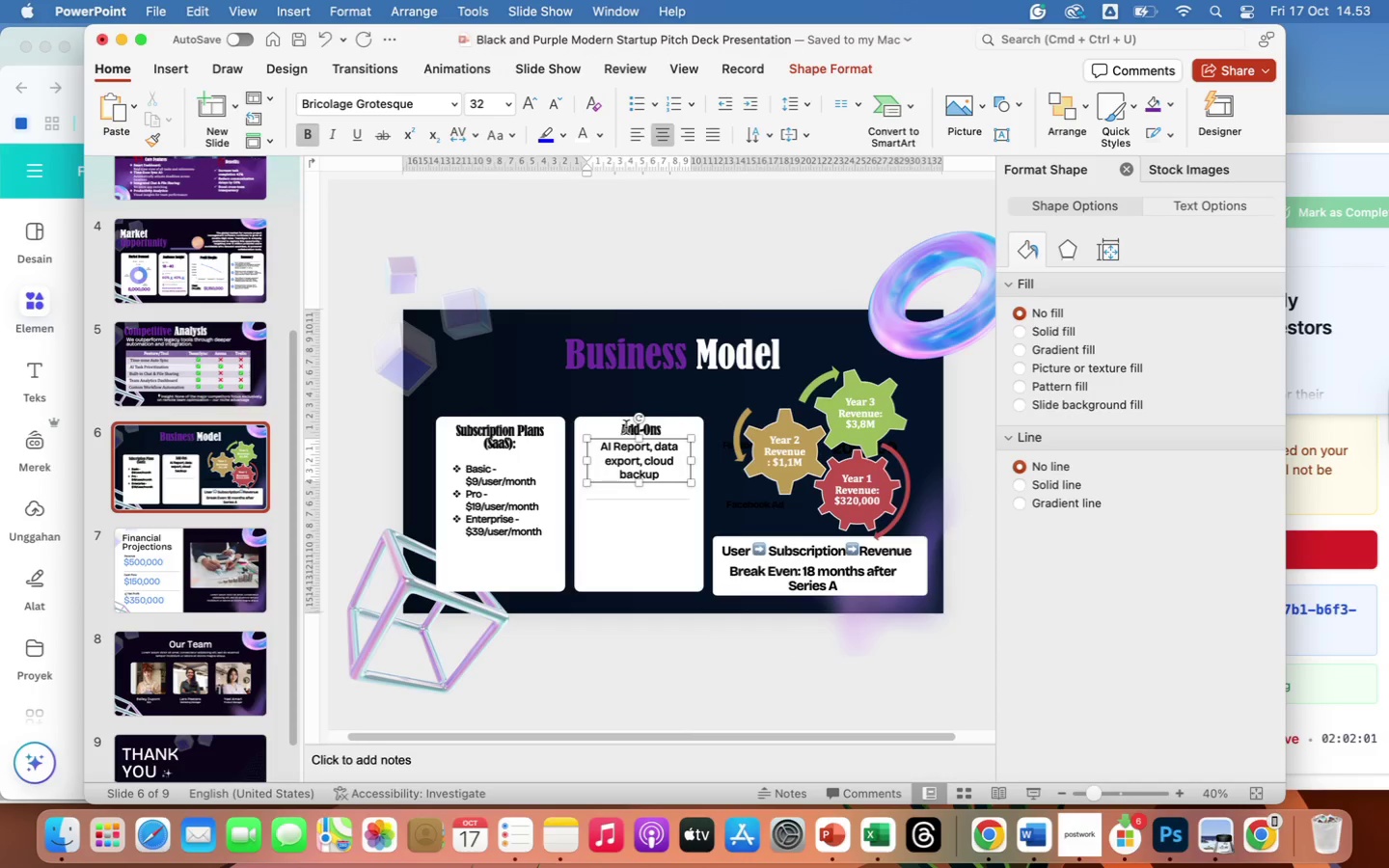 
left_click([627, 428])
 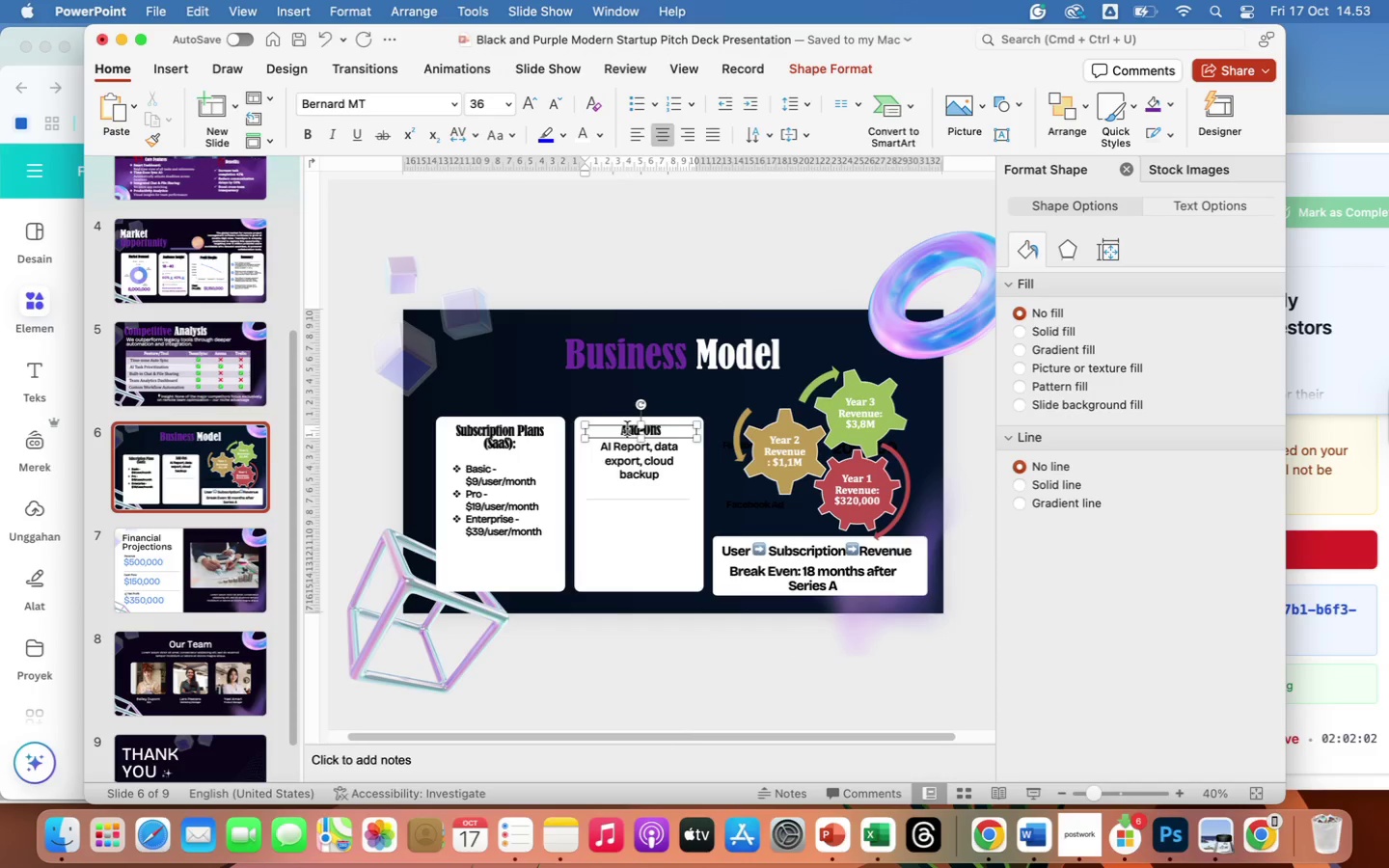 
hold_key(key=ShiftLeft, duration=2.48)
left_click([617, 458])
 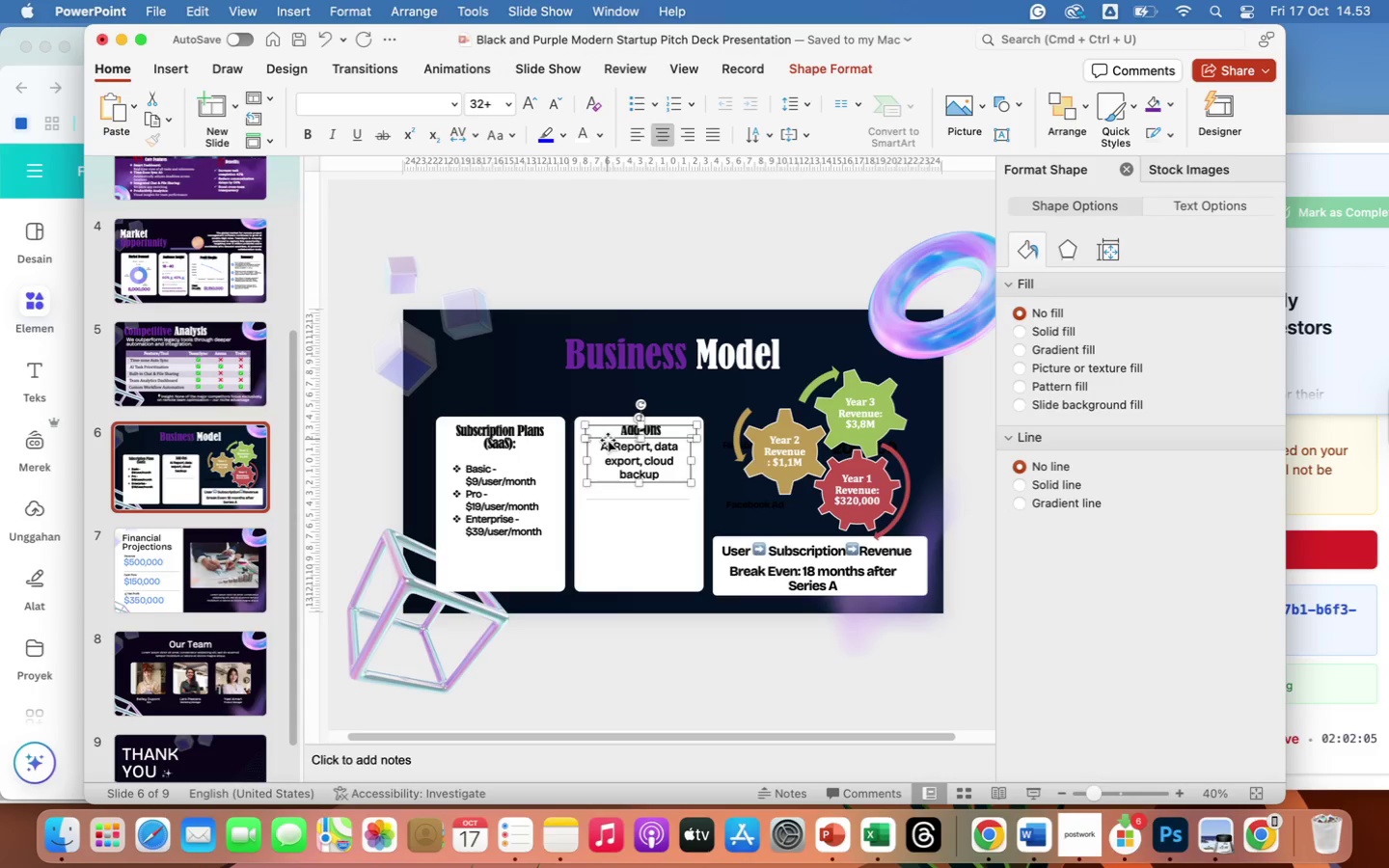 
right_click([608, 440])
 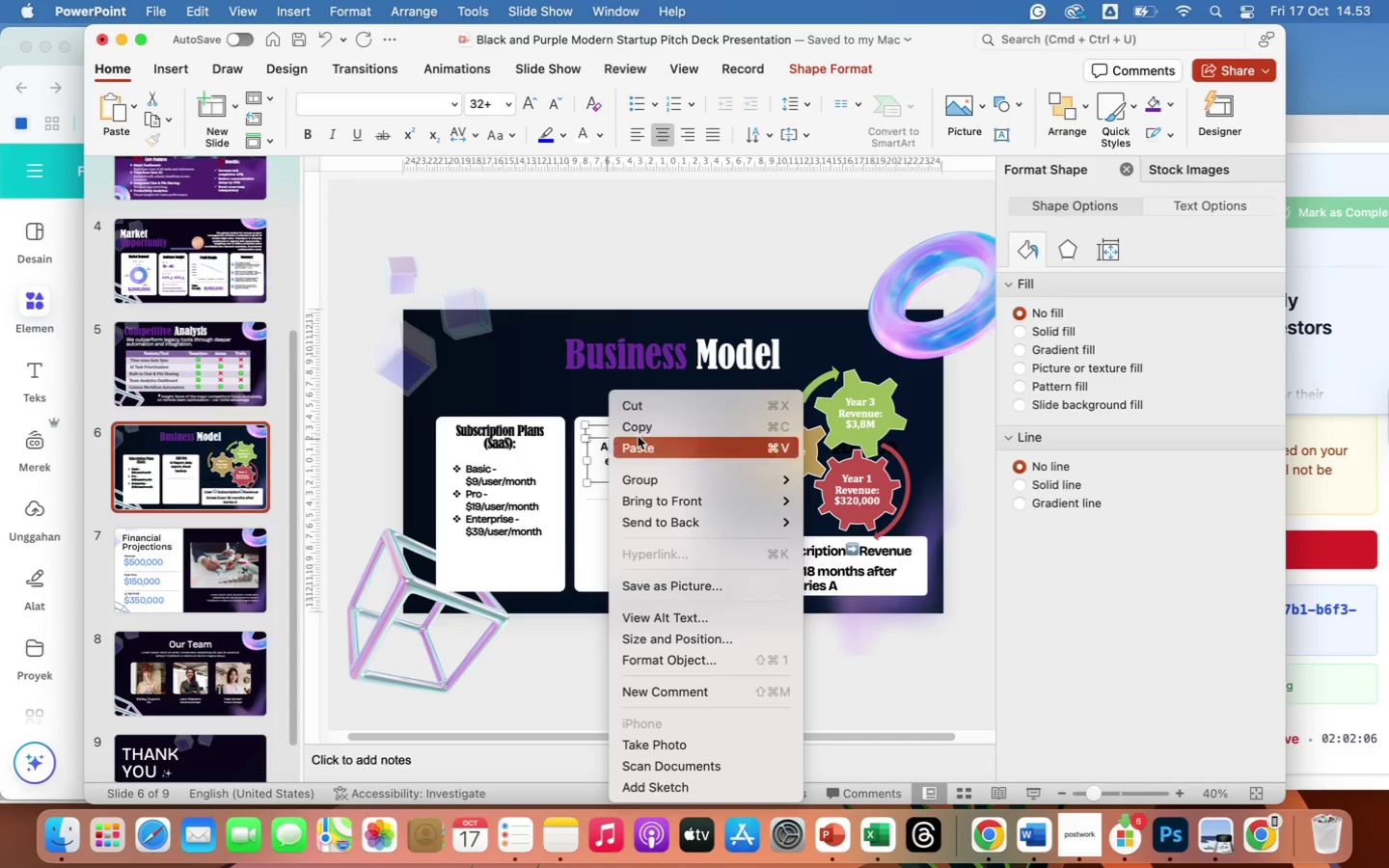 
left_click([642, 426])
 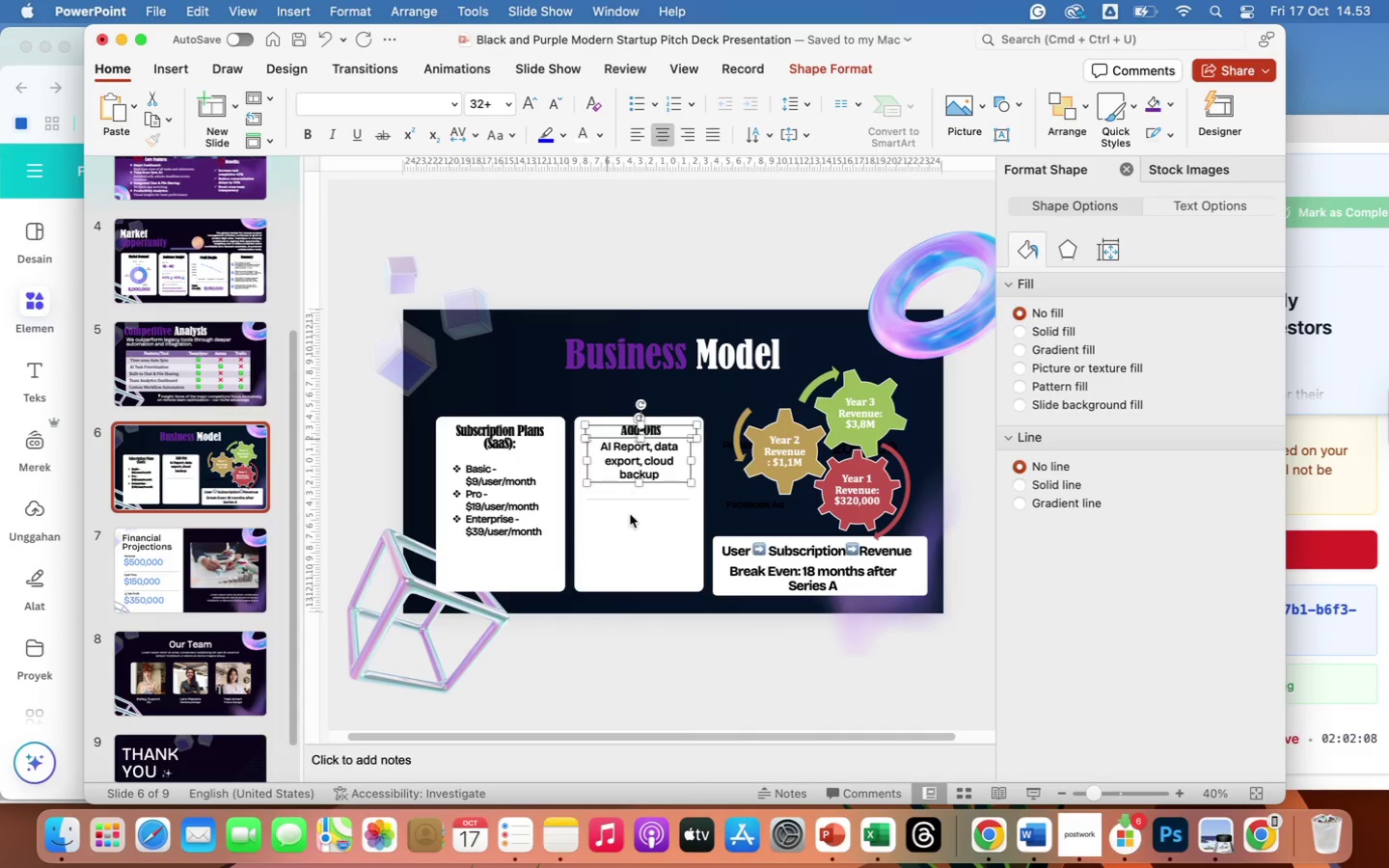 
left_click([629, 524])
 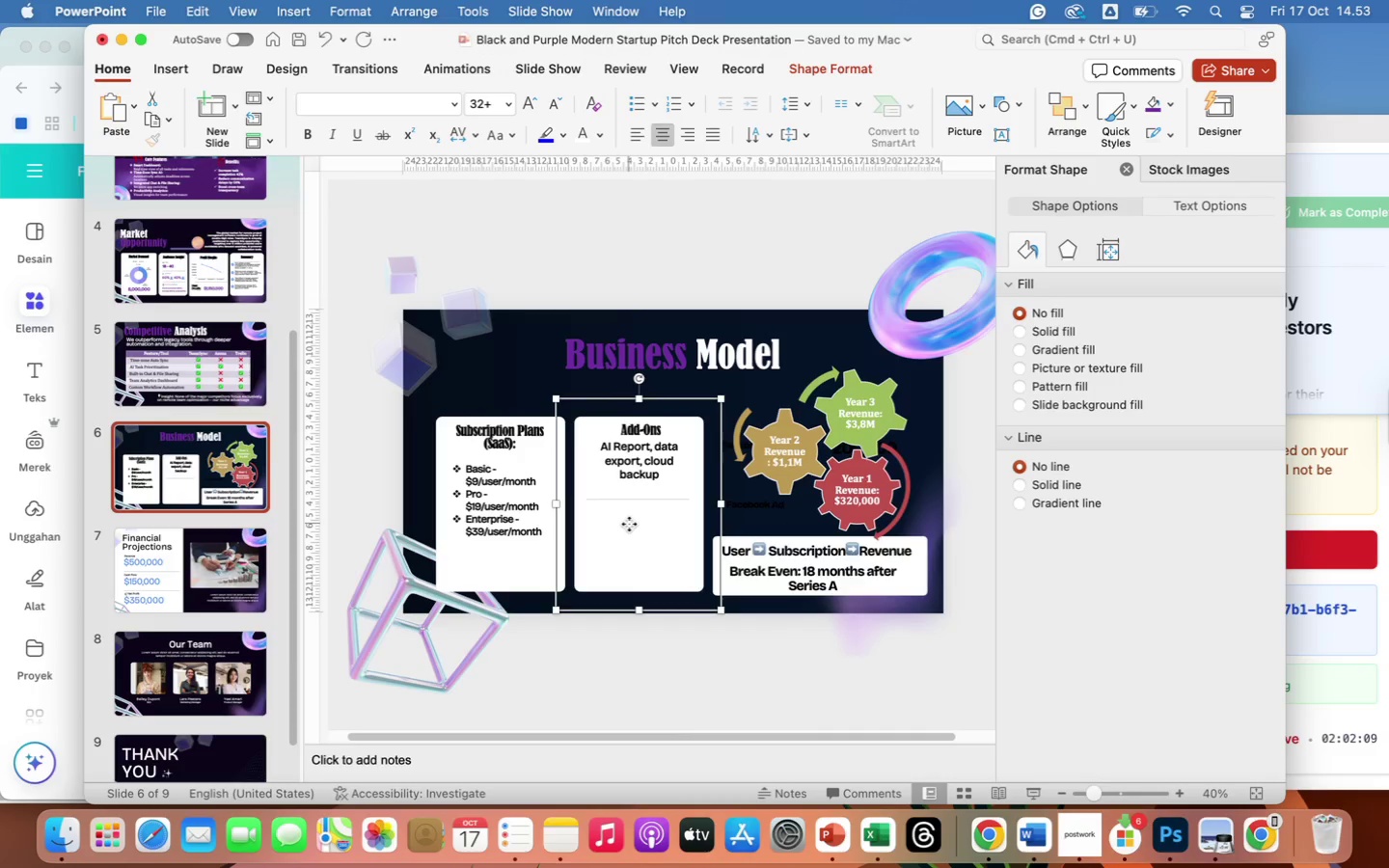 
right_click([629, 524])
 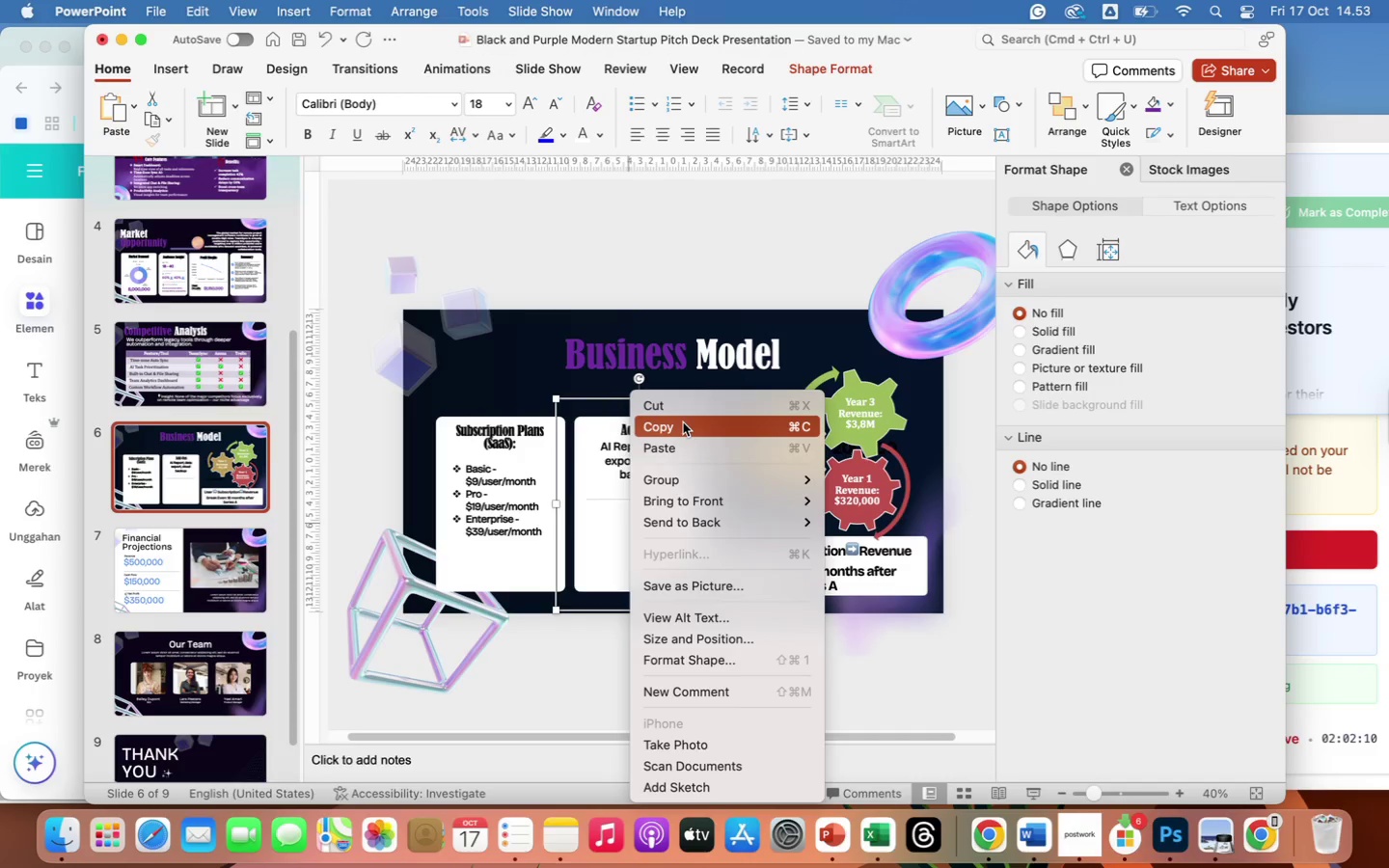 
left_click([680, 444])
 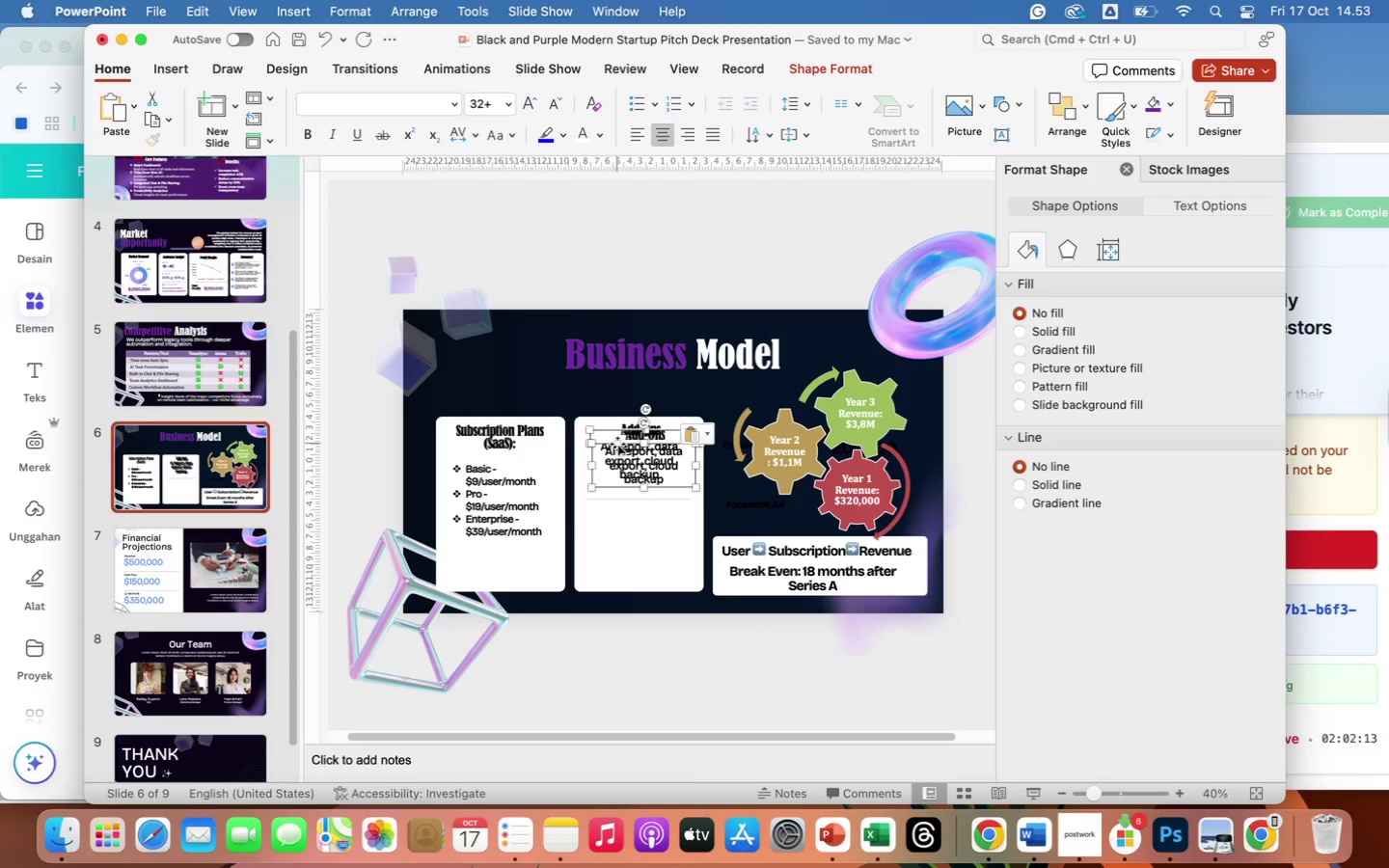 
left_click_drag(start_coordinate=[617, 444], to_coordinate=[609, 525])
 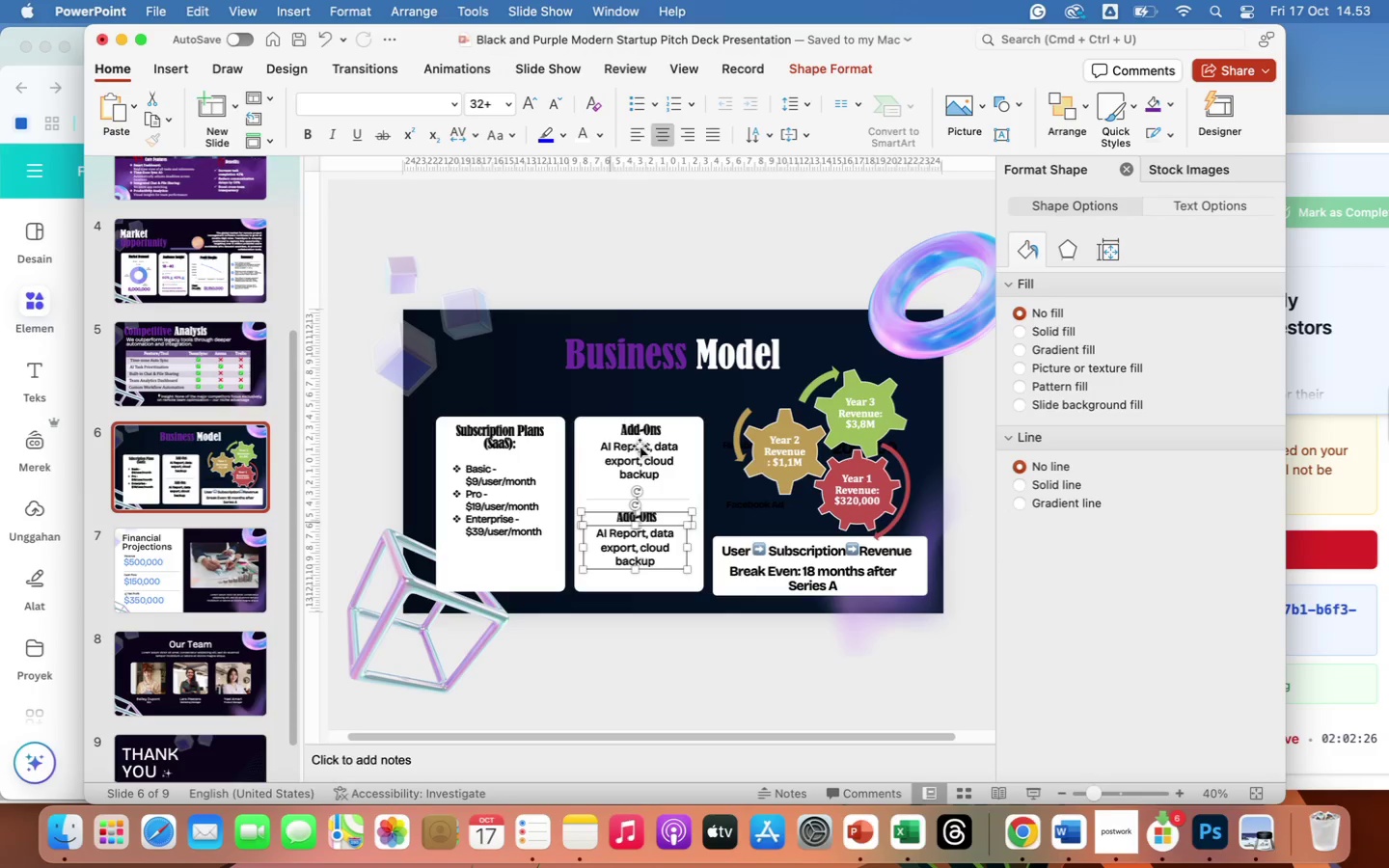 
left_click([631, 429])
 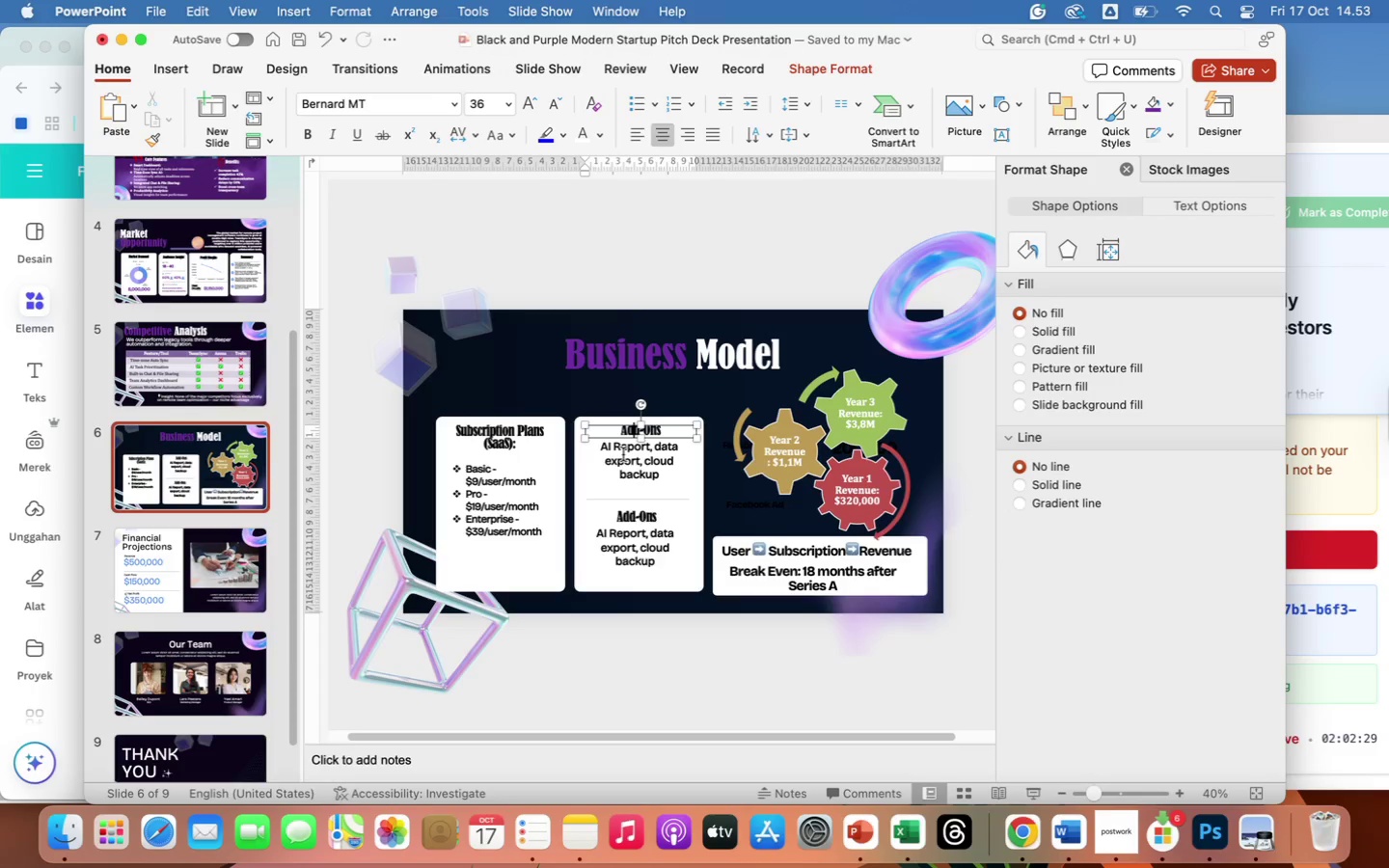 
hold_key(key=ShiftLeft, duration=1.08)
left_click([623, 471])
 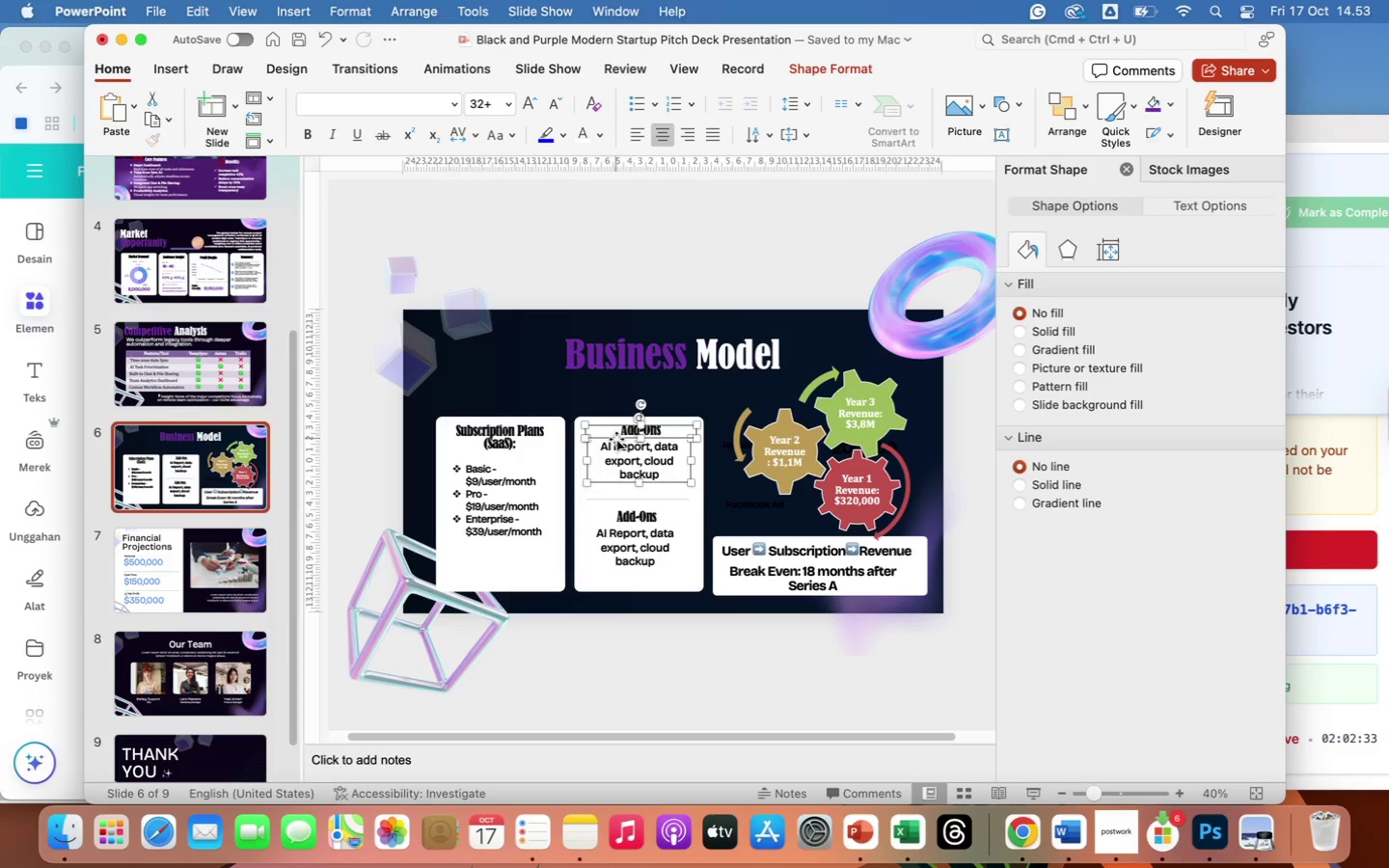 
left_click_drag(start_coordinate=[616, 440], to_coordinate=[616, 447])
 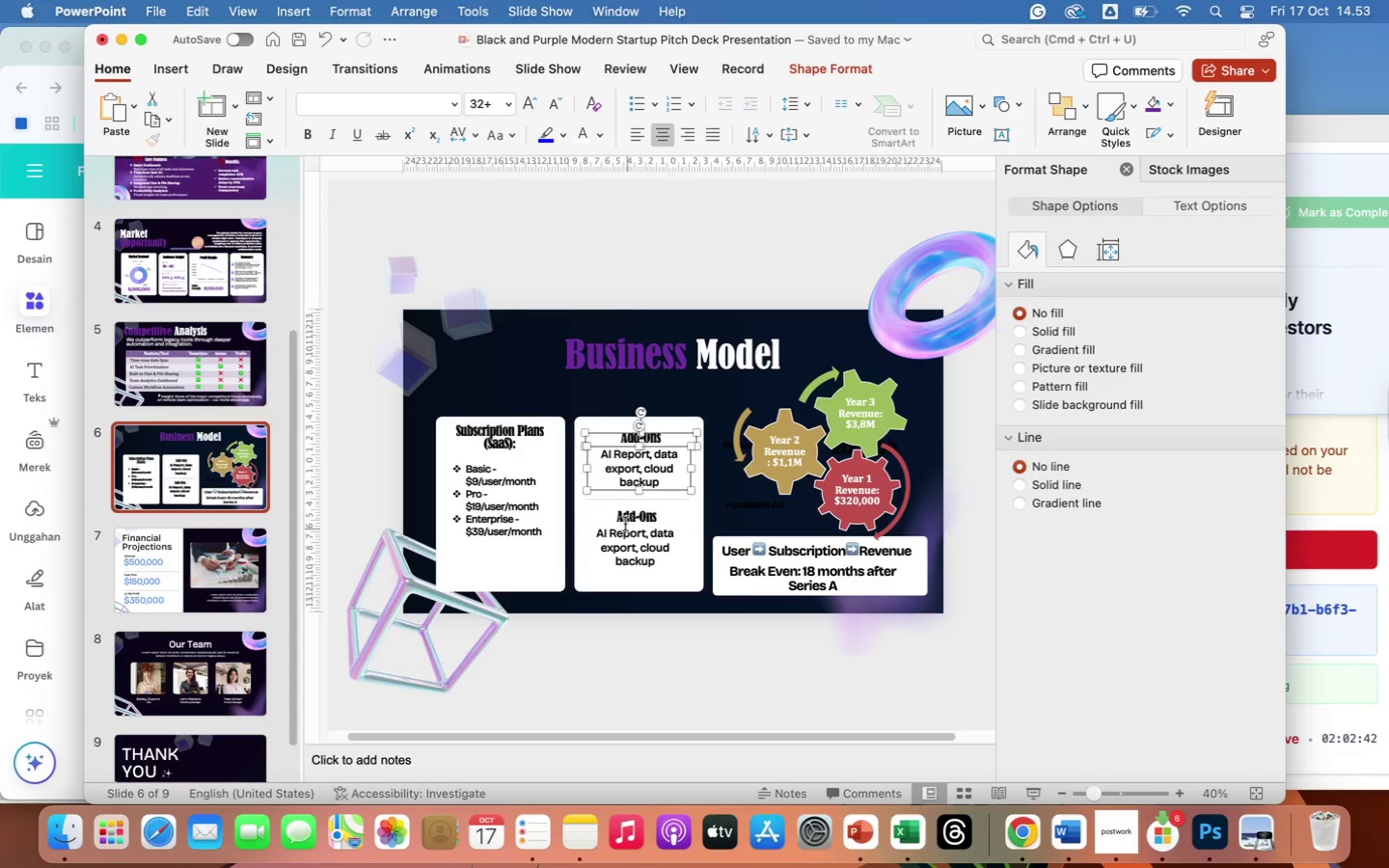 
left_click([485, 492])
 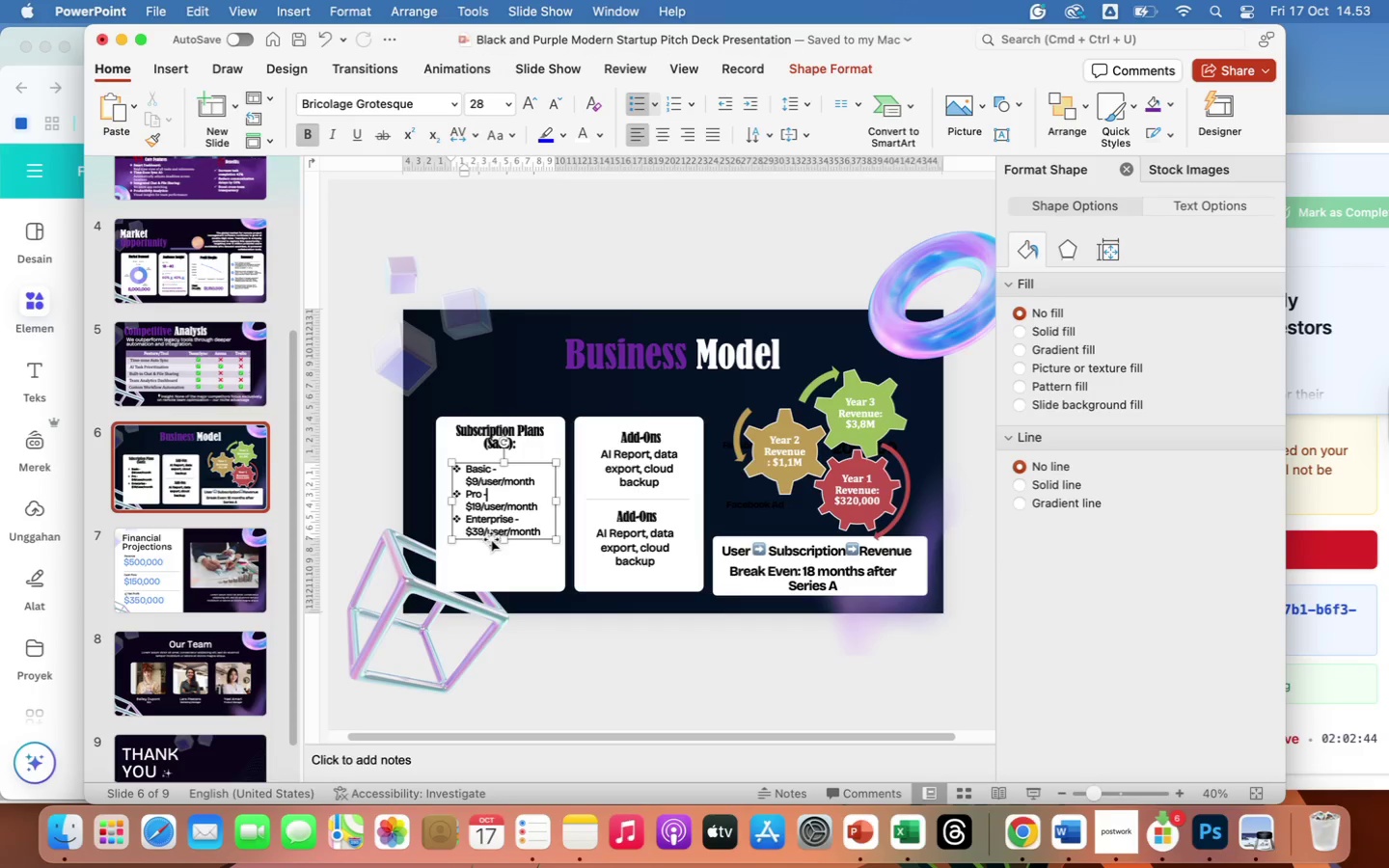 
left_click_drag(start_coordinate=[491, 540], to_coordinate=[491, 553])
 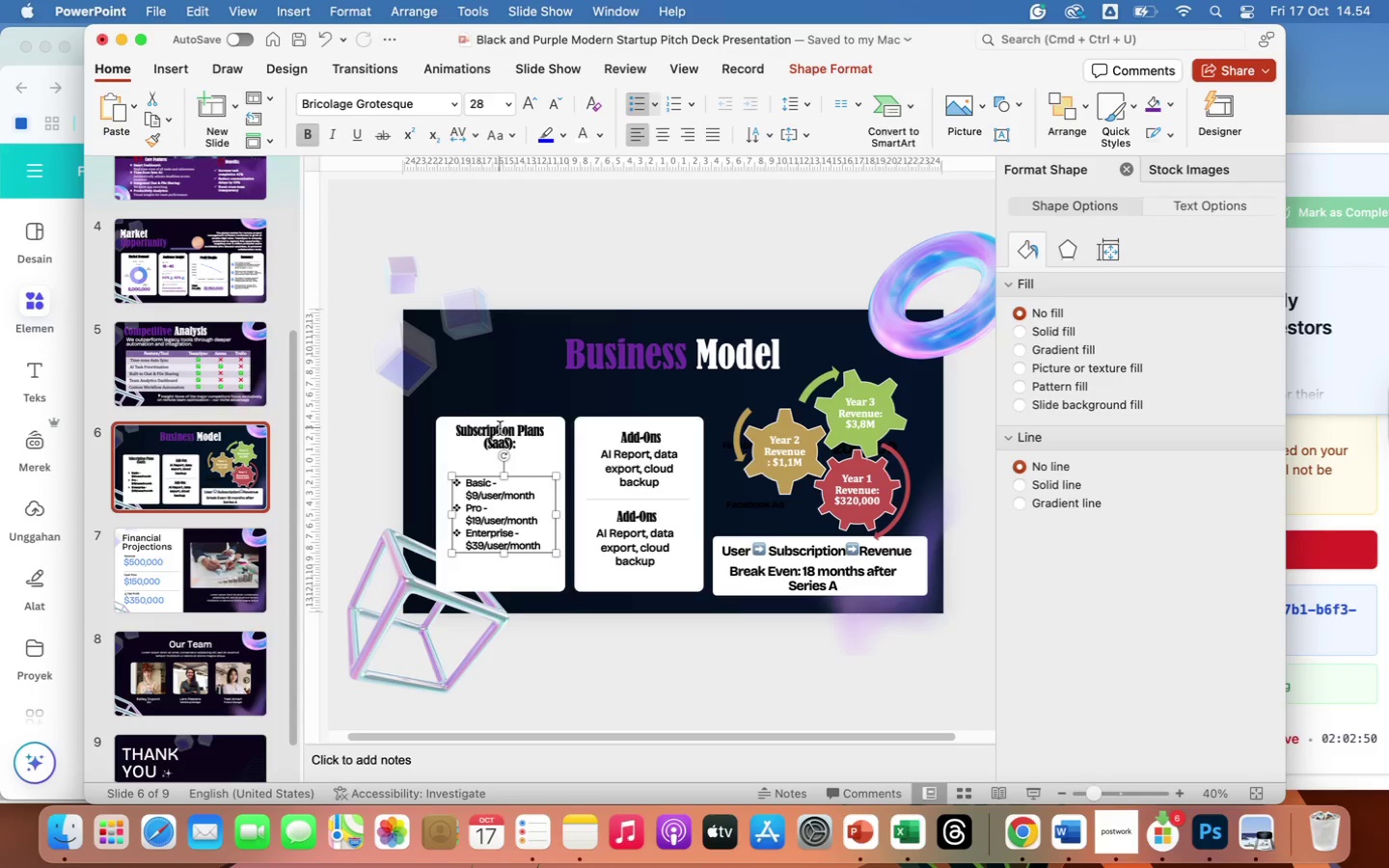 
left_click([500, 429])
 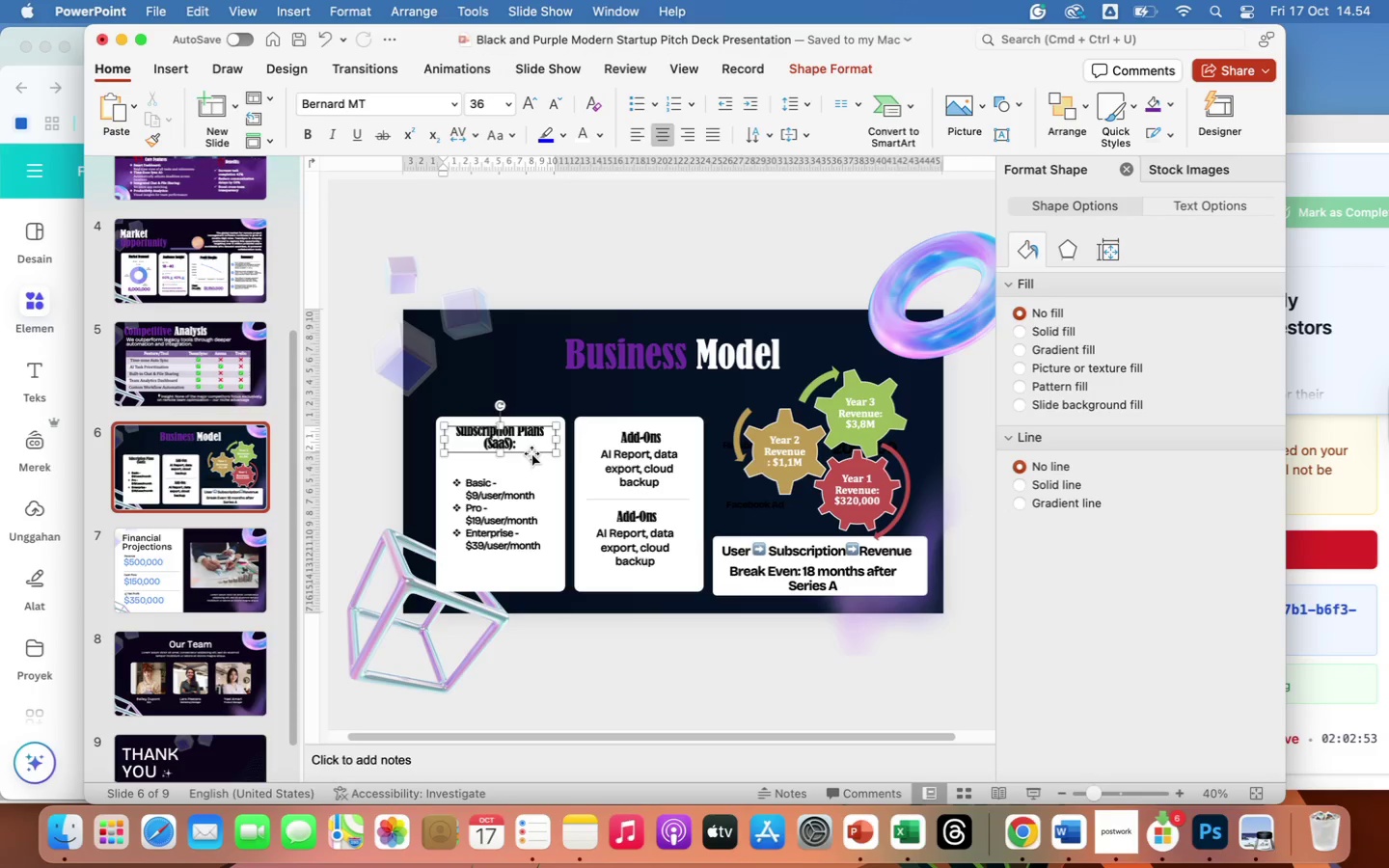 
left_click_drag(start_coordinate=[531, 453], to_coordinate=[531, 464])
 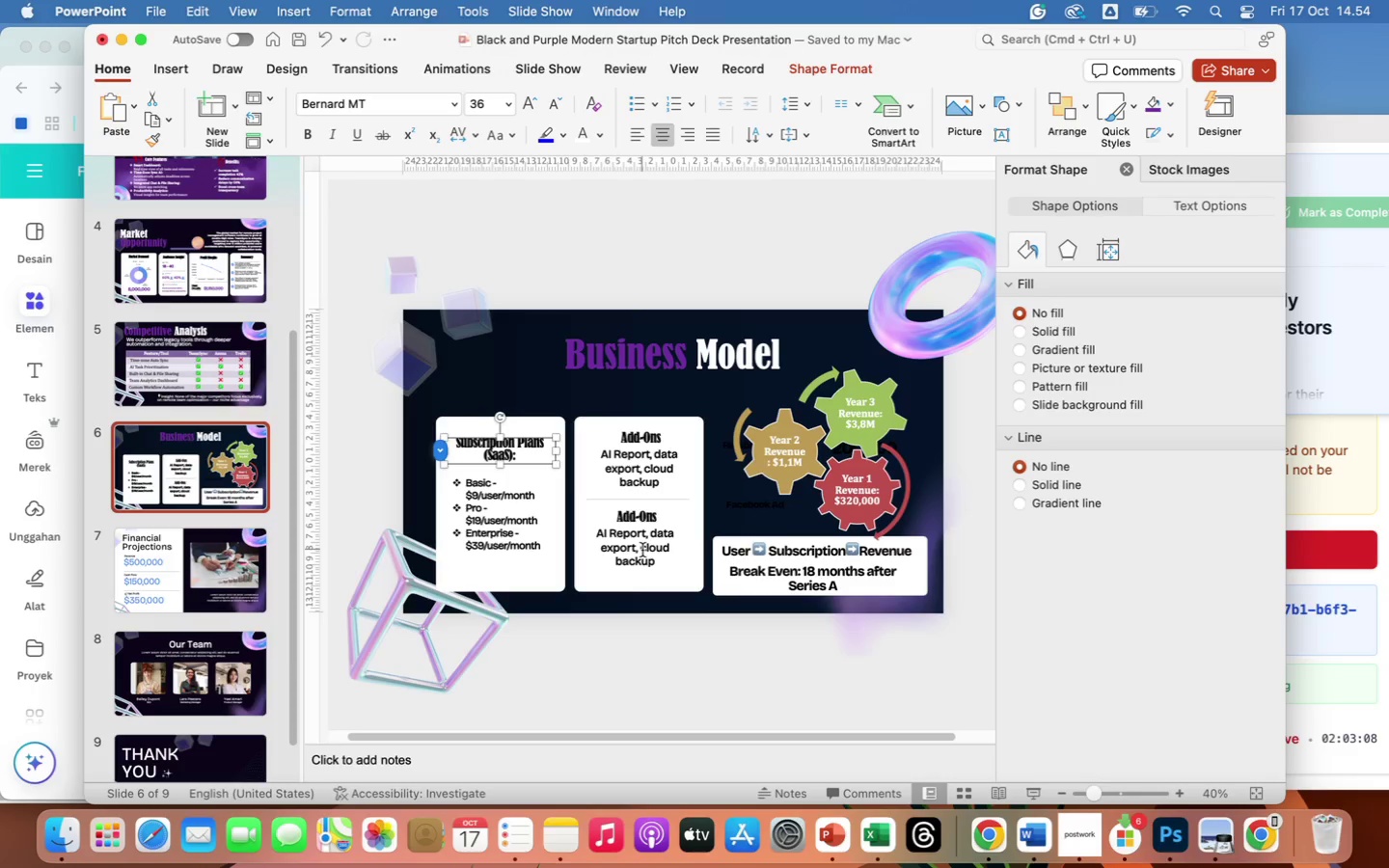 
wait(14.25)
 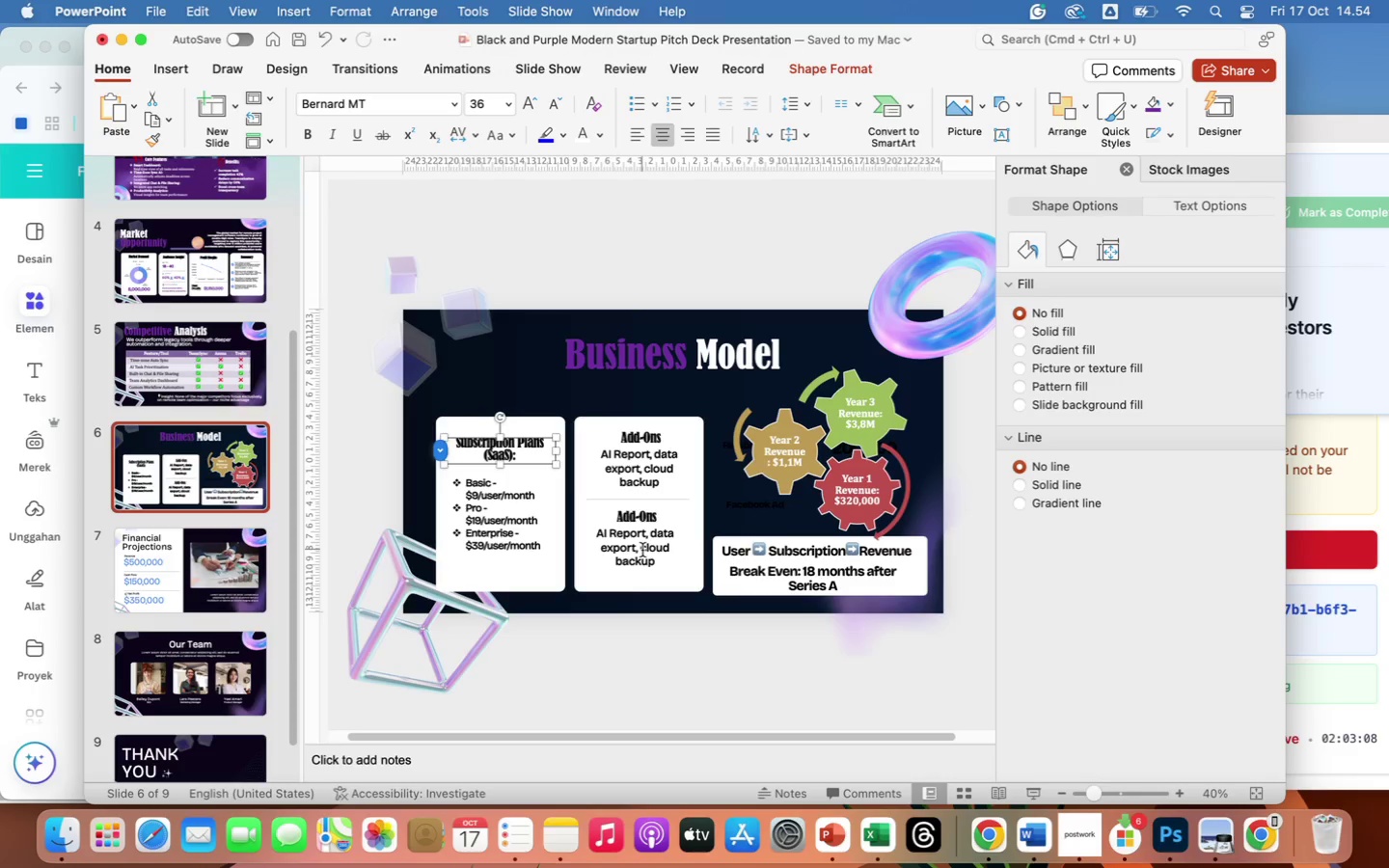 
left_click_drag(start_coordinate=[654, 517], to_coordinate=[609, 513])
 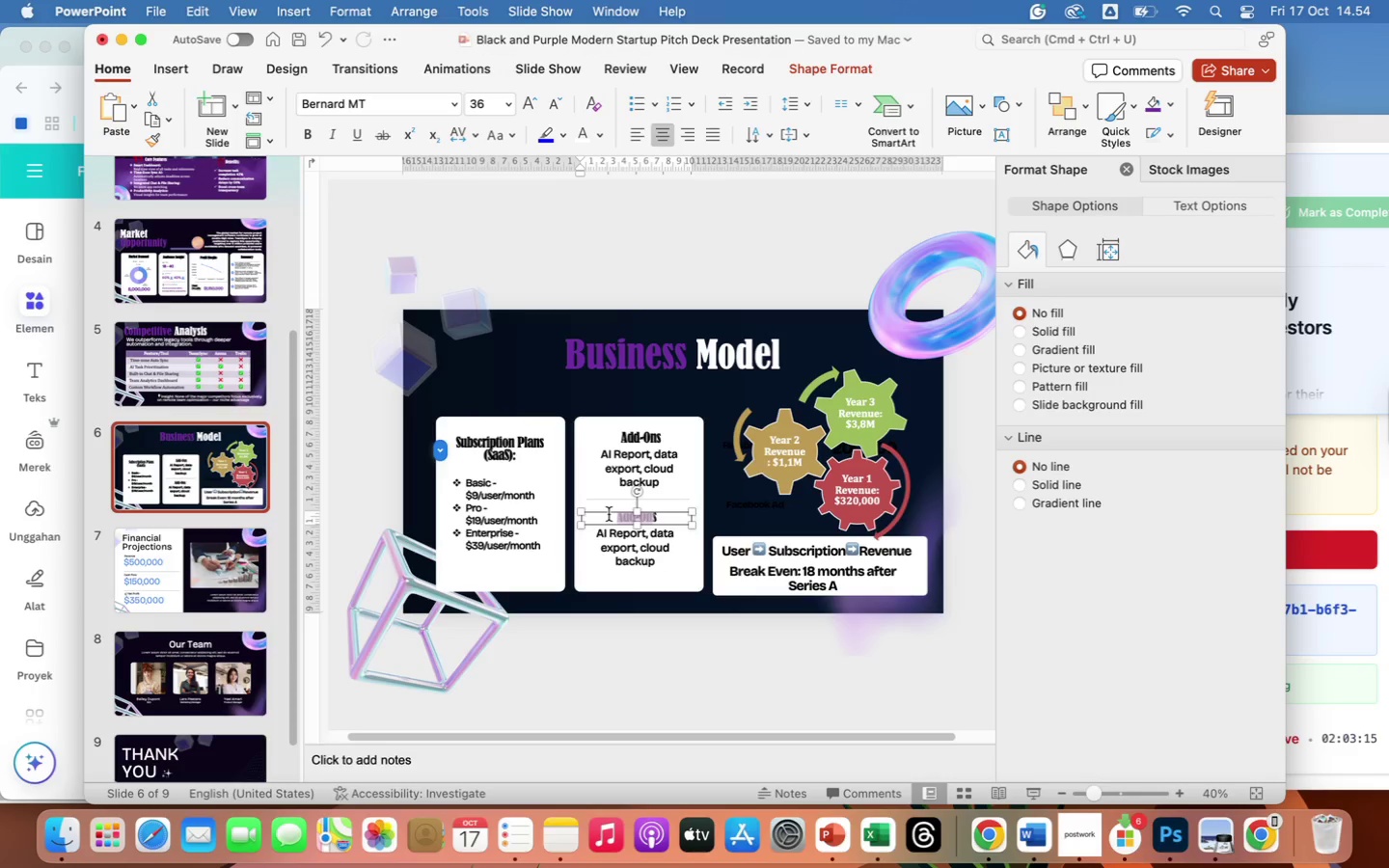 
key(Backspace)
 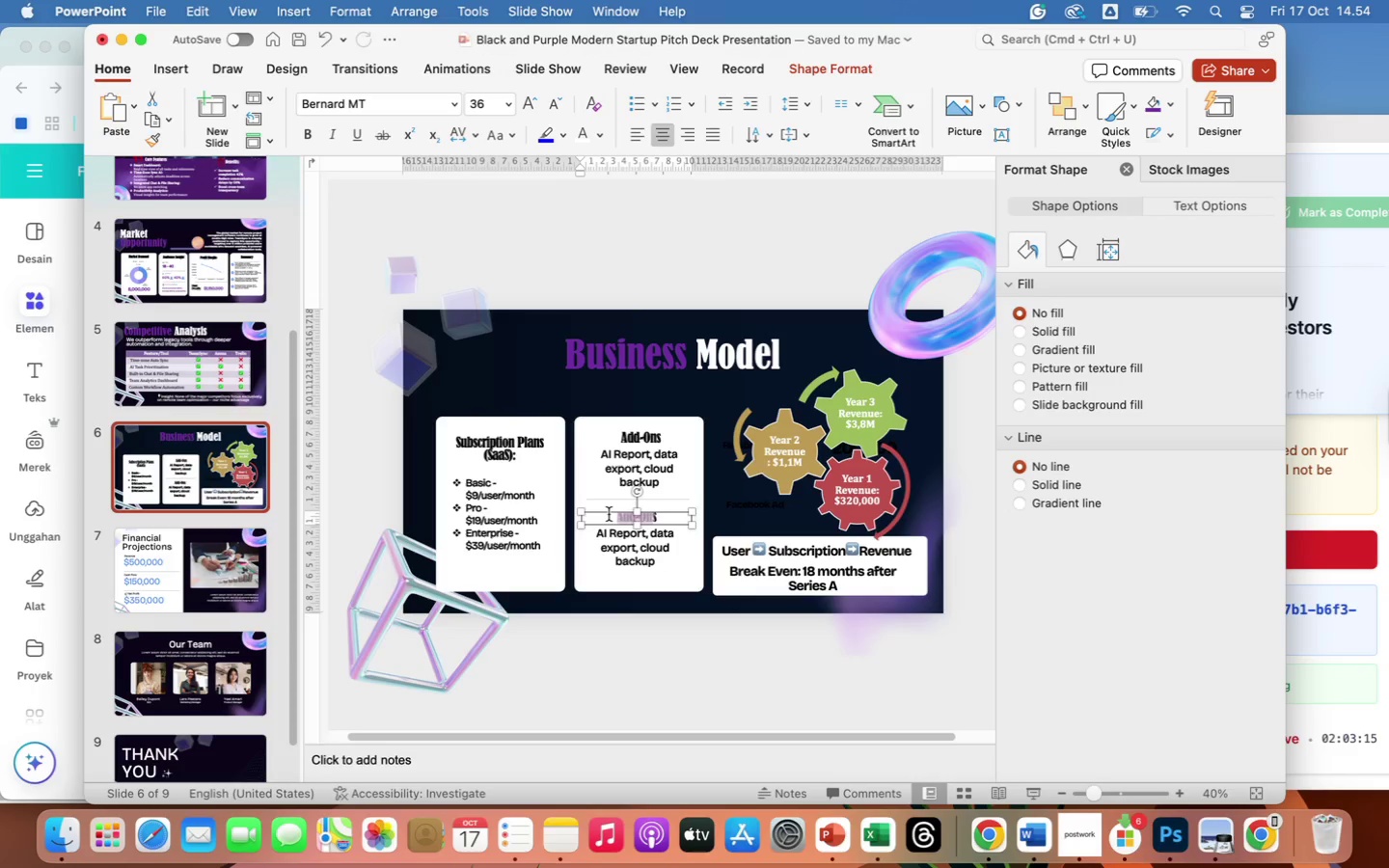 
key(ArrowRight)
 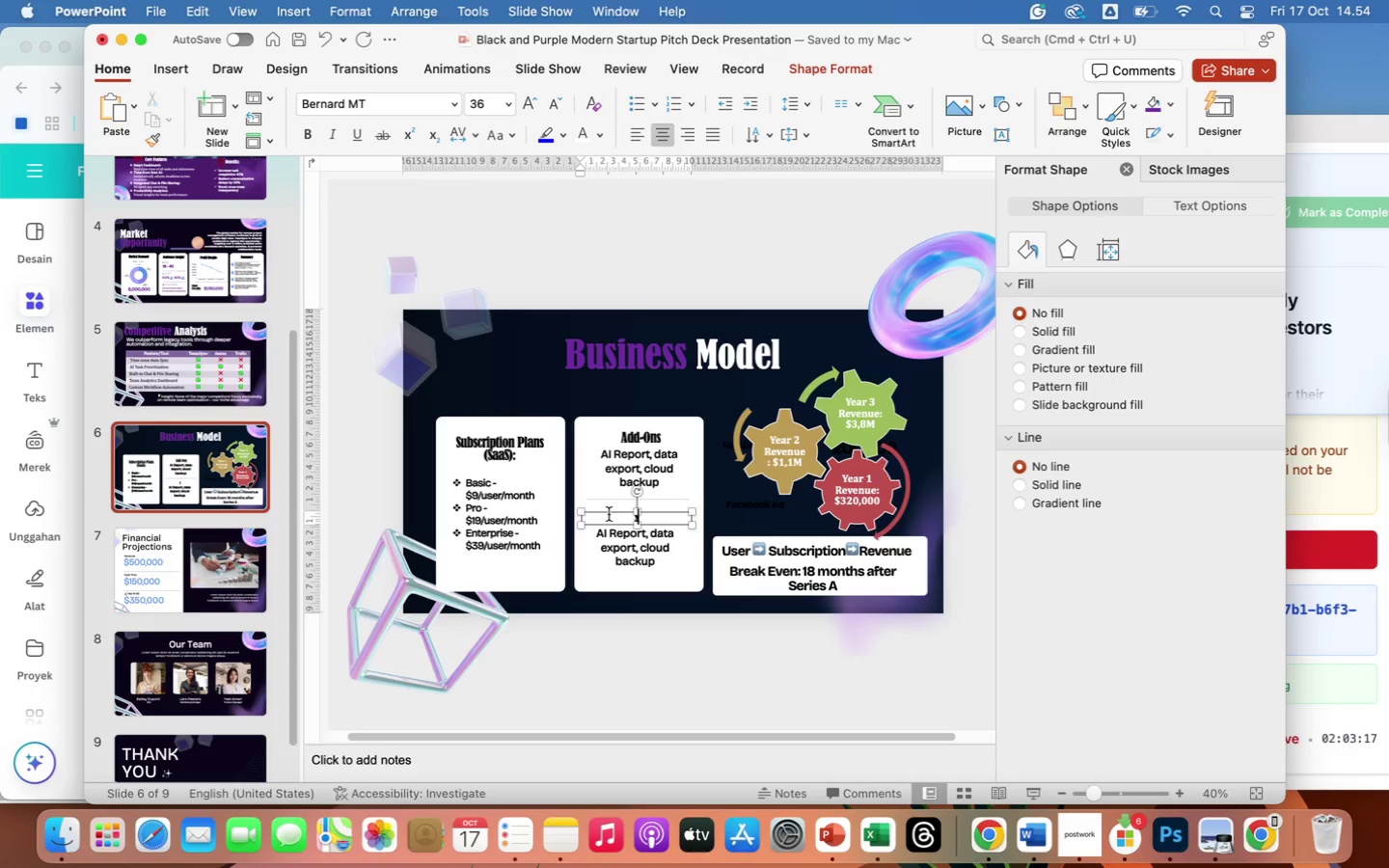 
key(Backspace)
type(Enterprise Integration)
 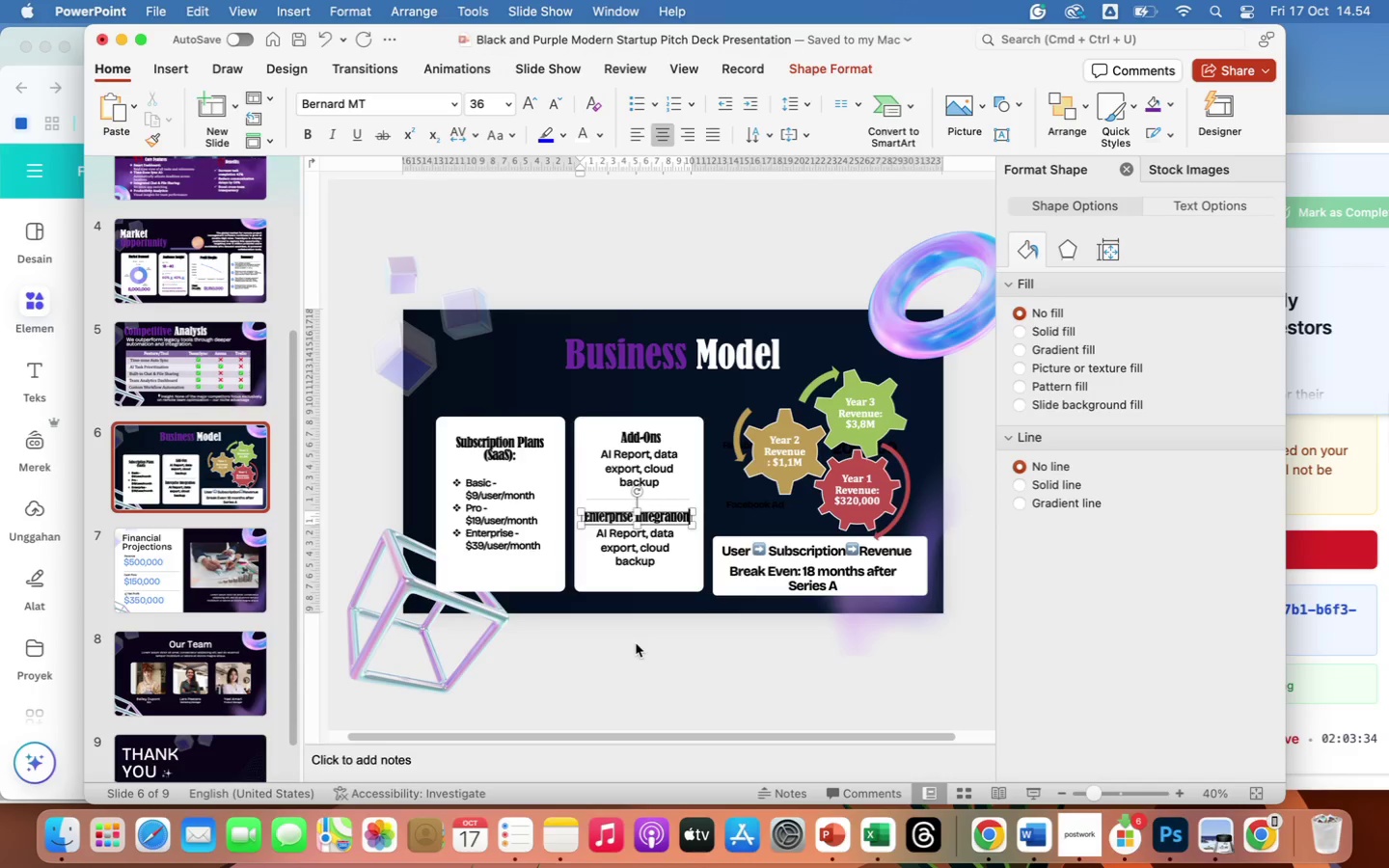 
wait(6.49)
 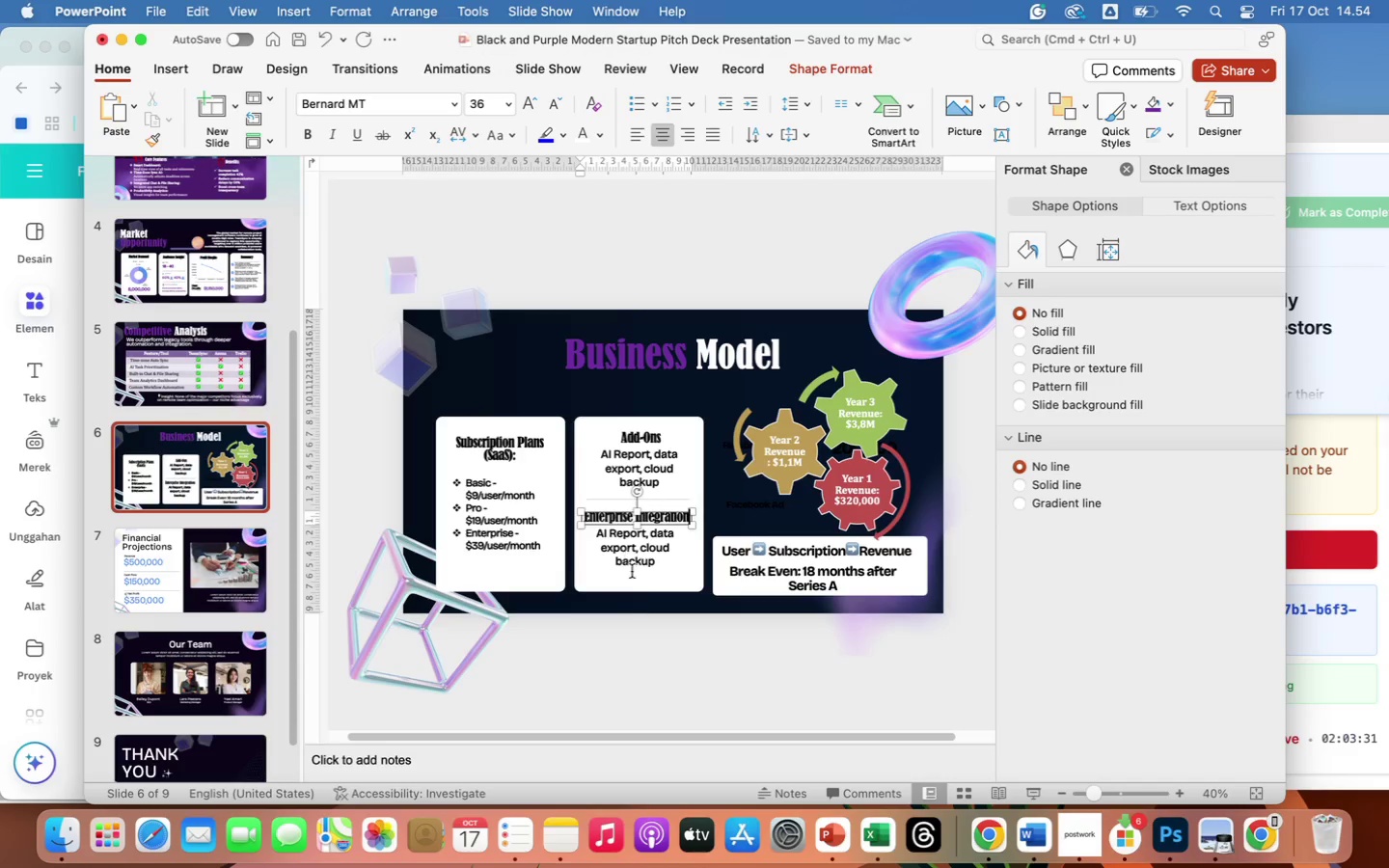 
key(Backspace)
key(Backspace)
key(Backspace)
key(Backspace)
type(tion)
 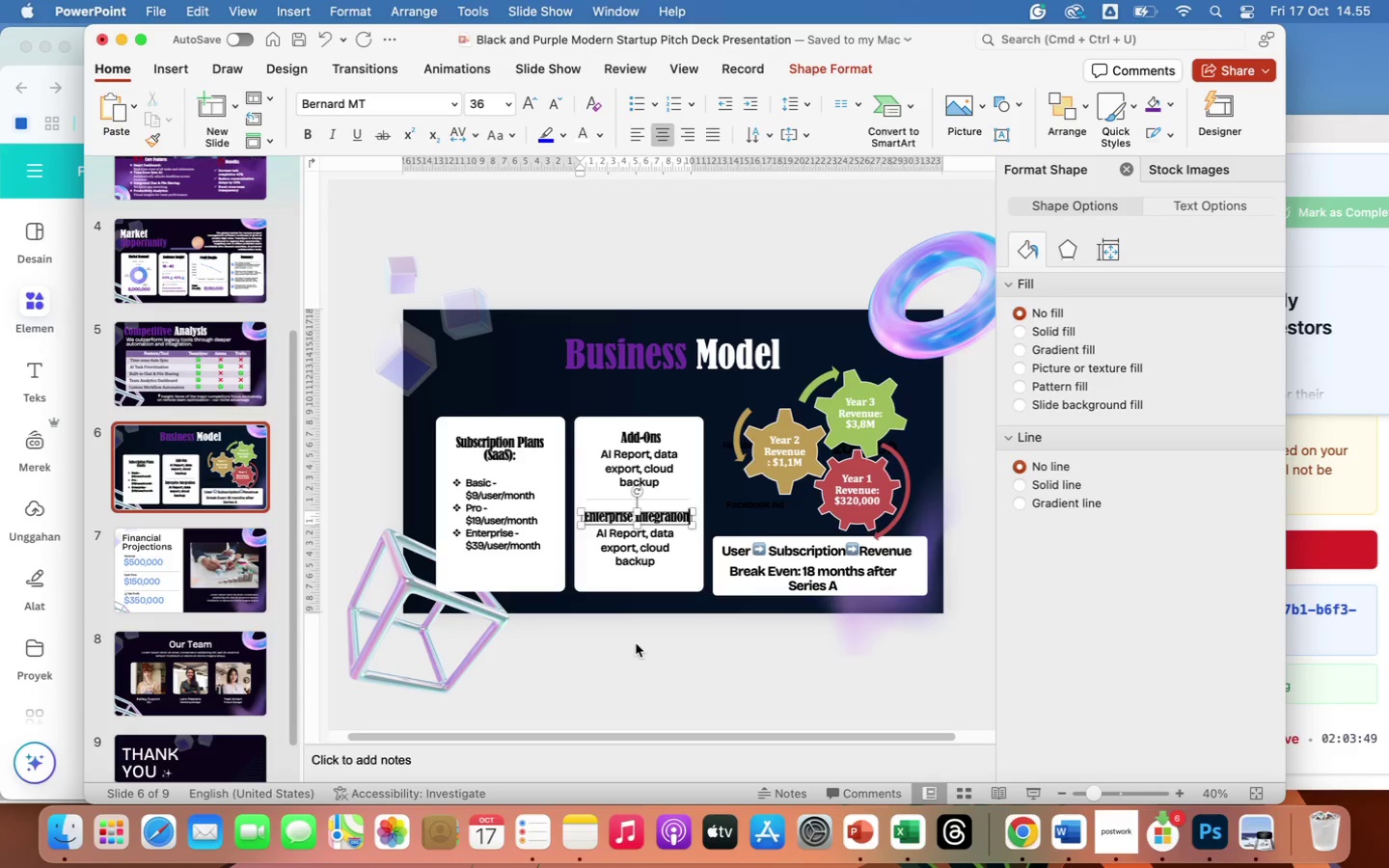 
wait(10.84)
 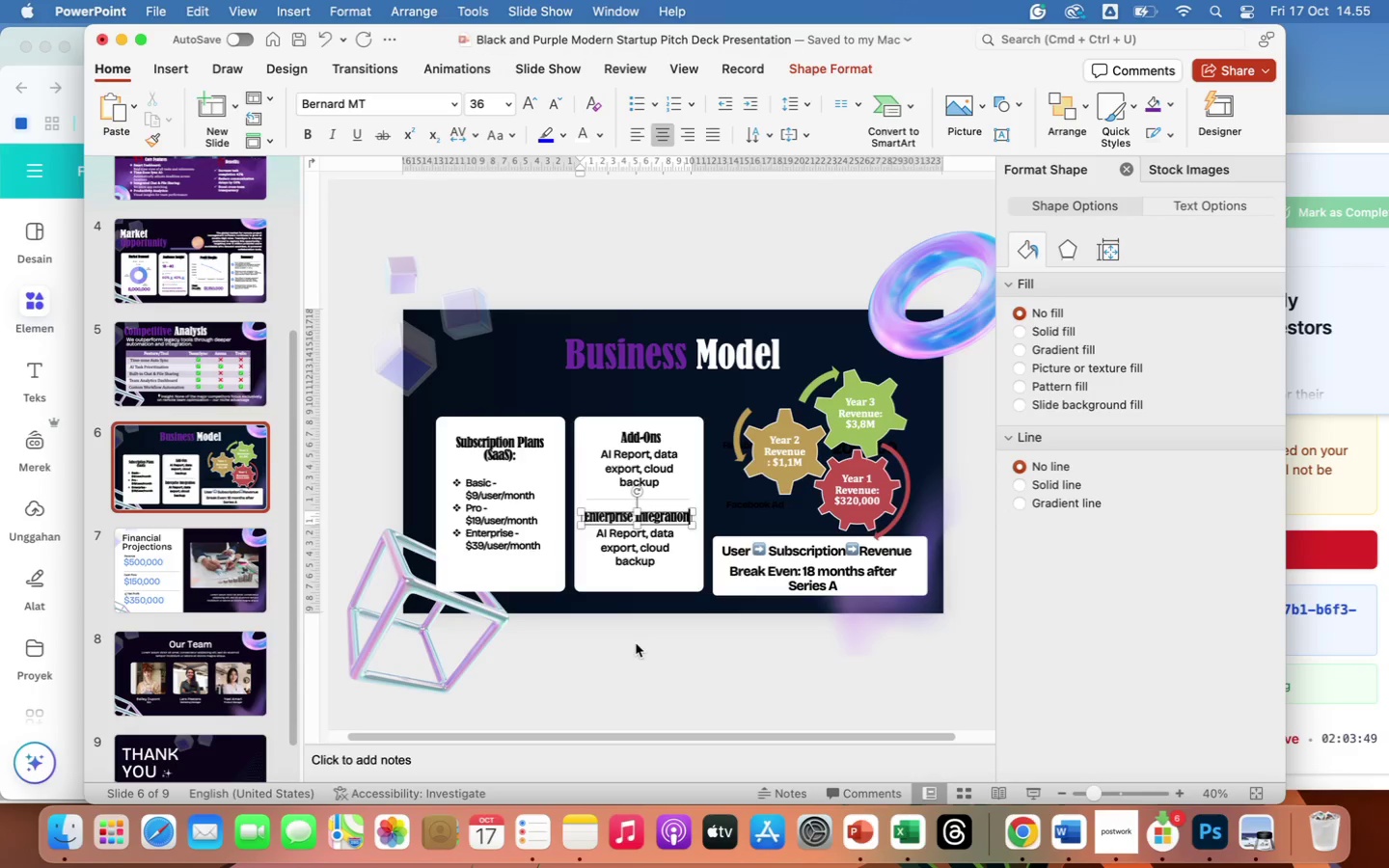 
left_click([609, 538])
 